 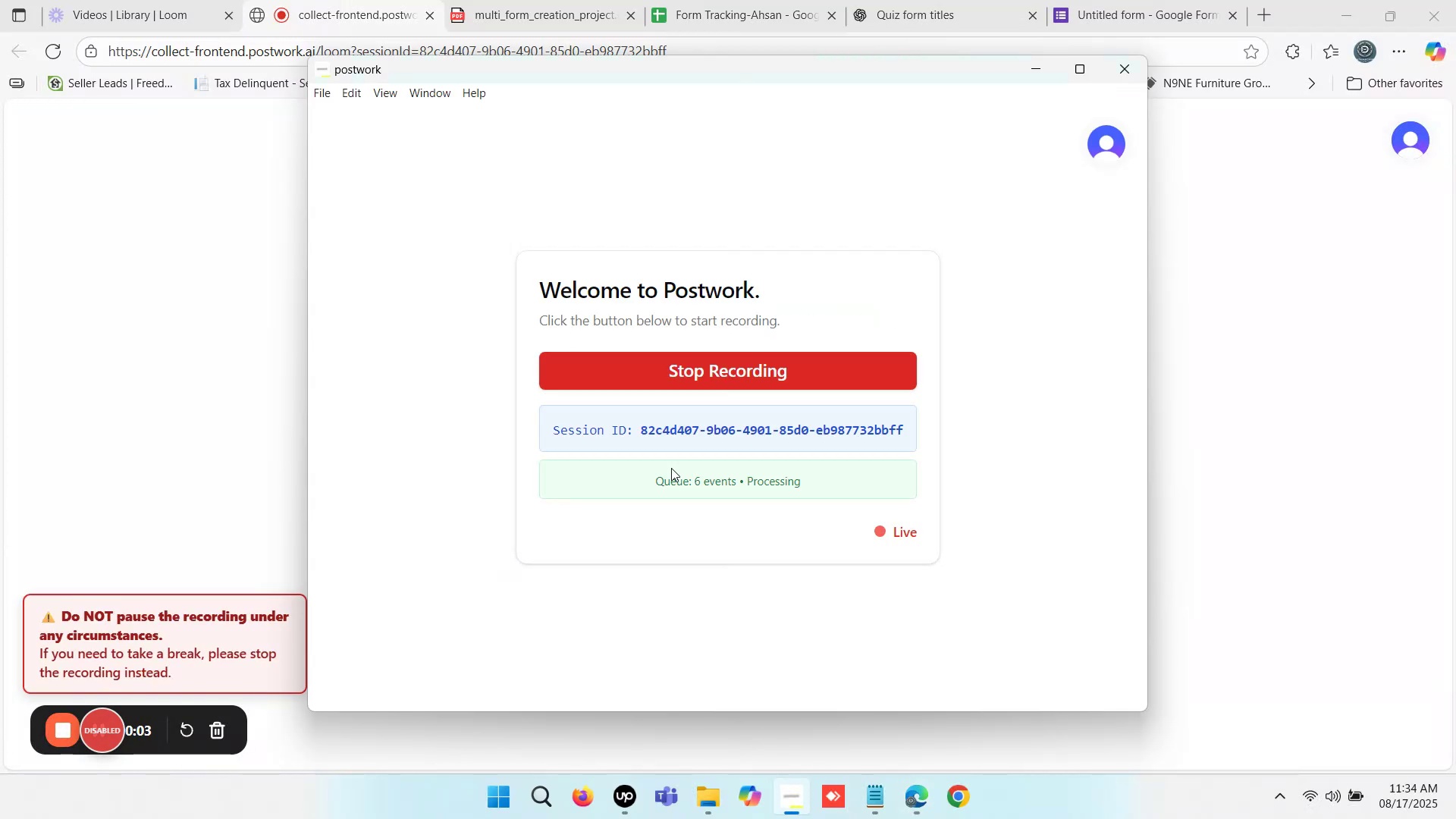 
left_click([730, 0])
 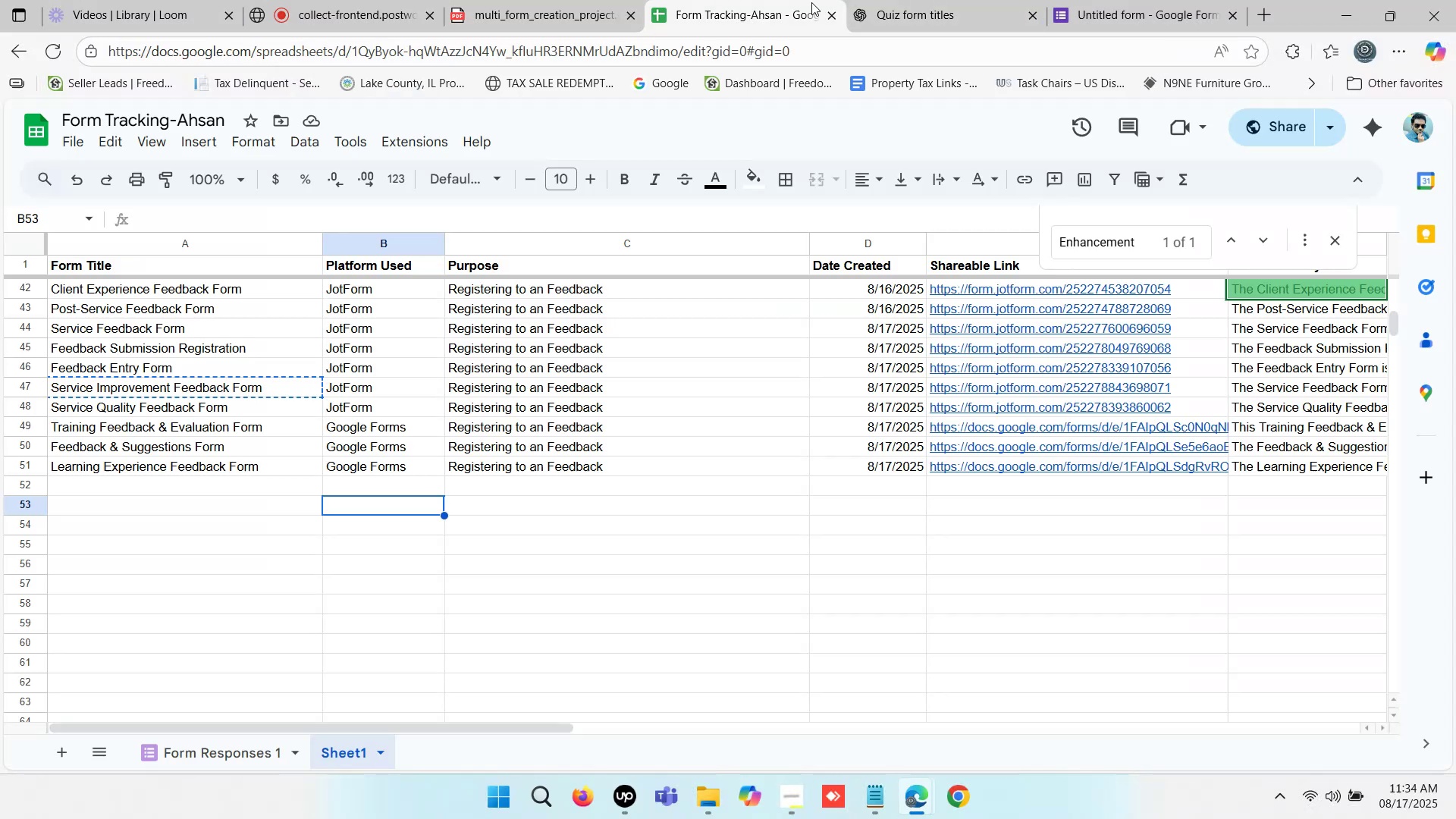 
left_click([921, 0])
 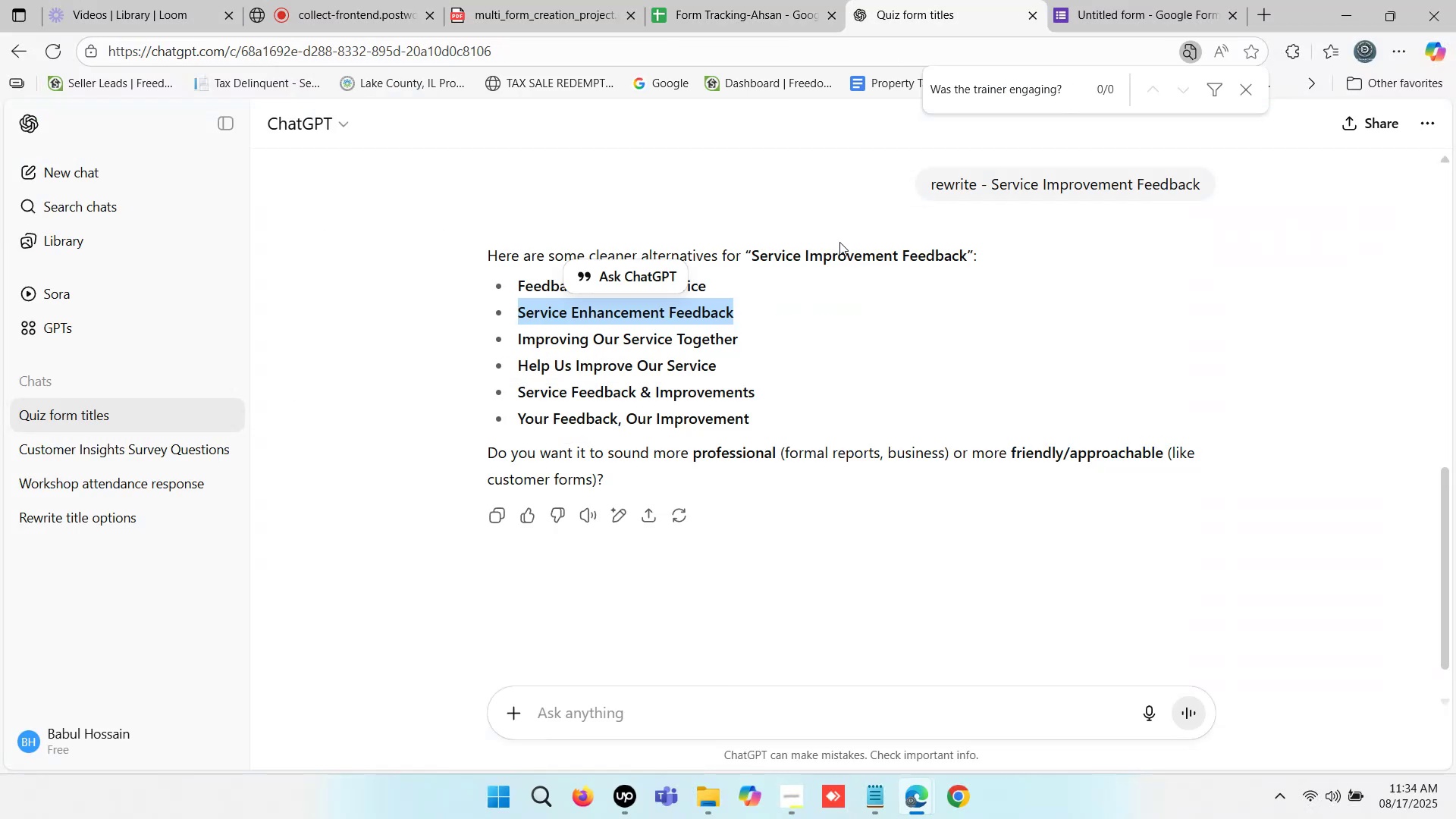 
key(Control+C)
 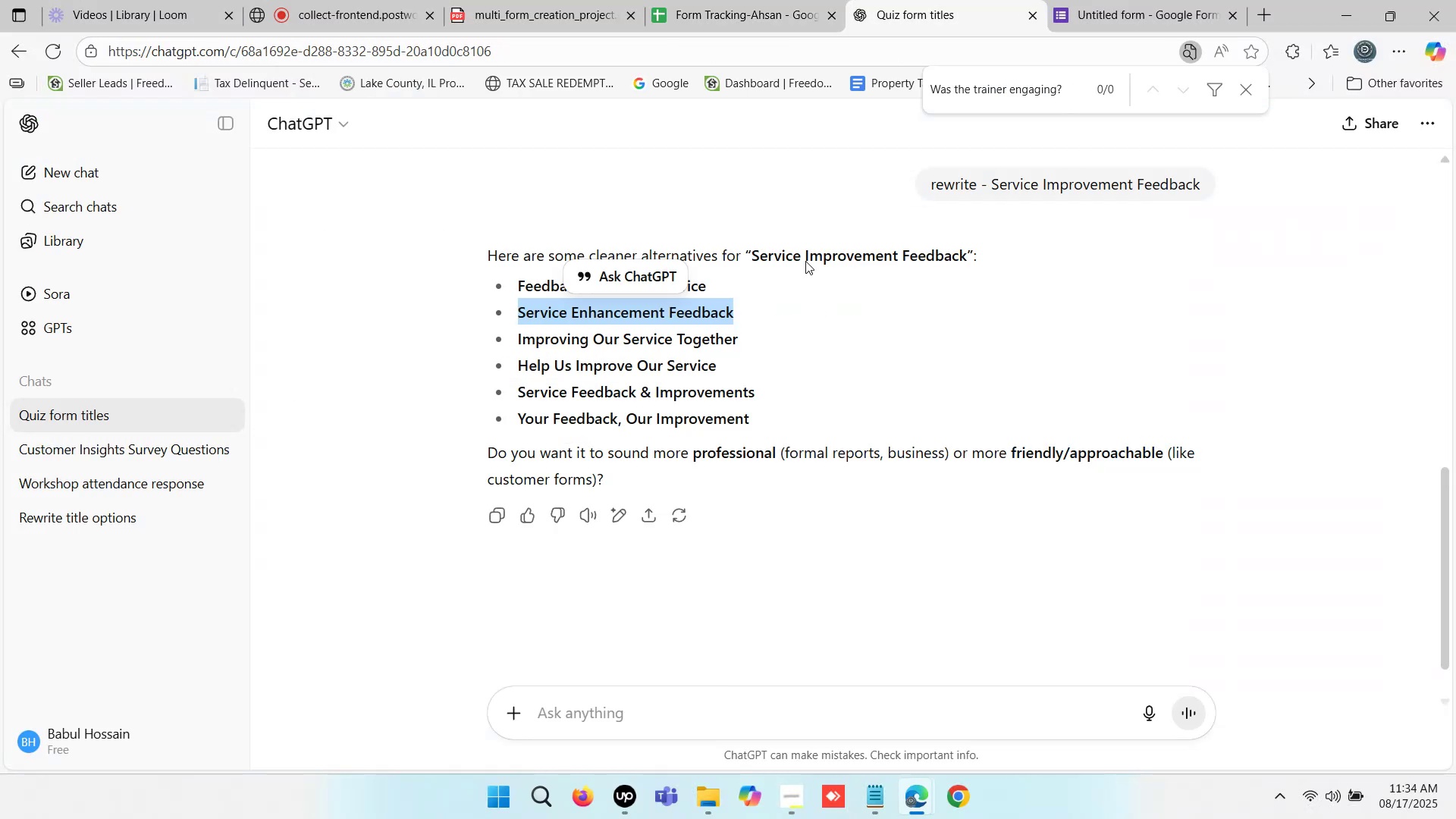 
key(Control+C)
 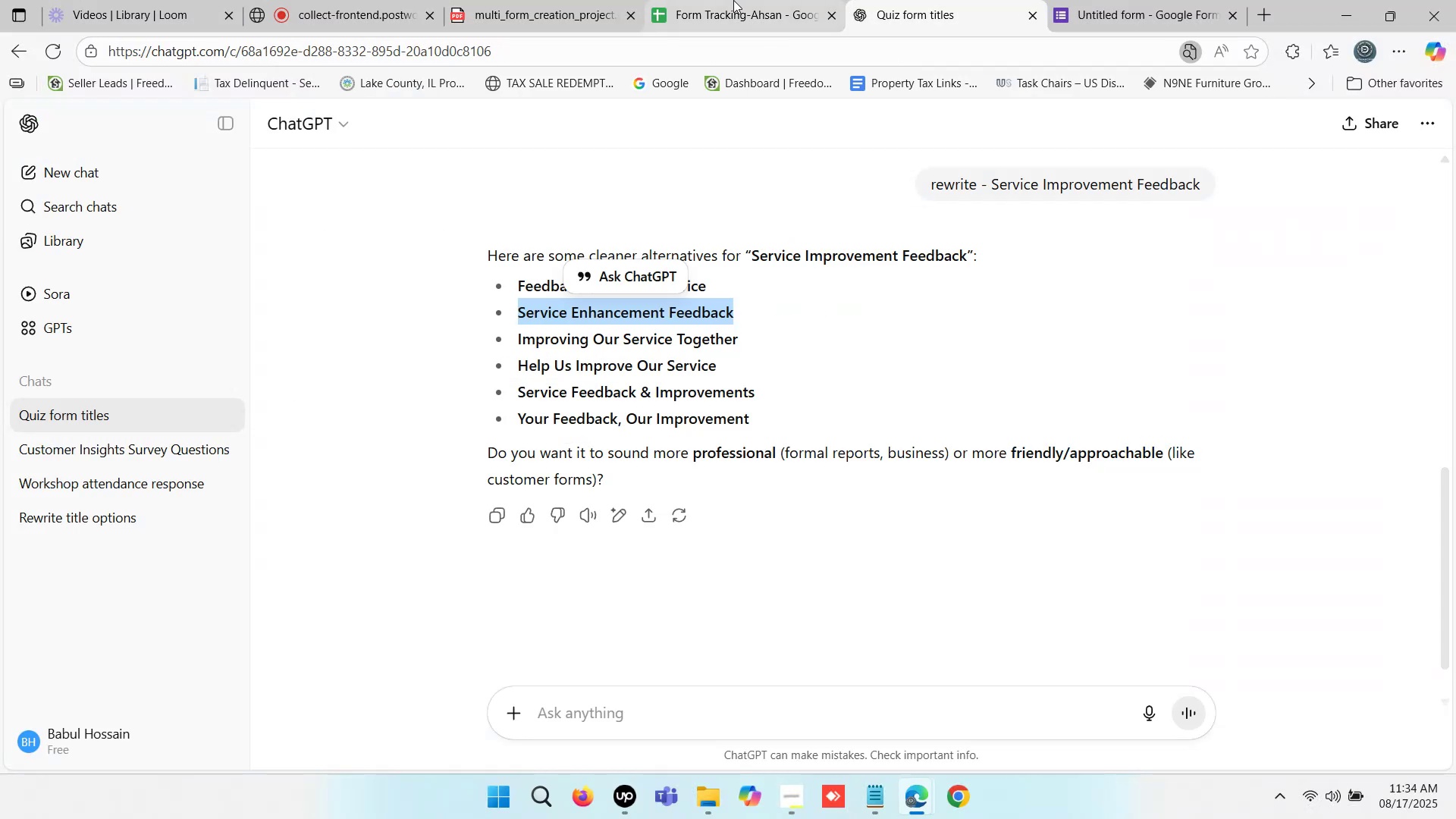 
left_click([733, 0])
 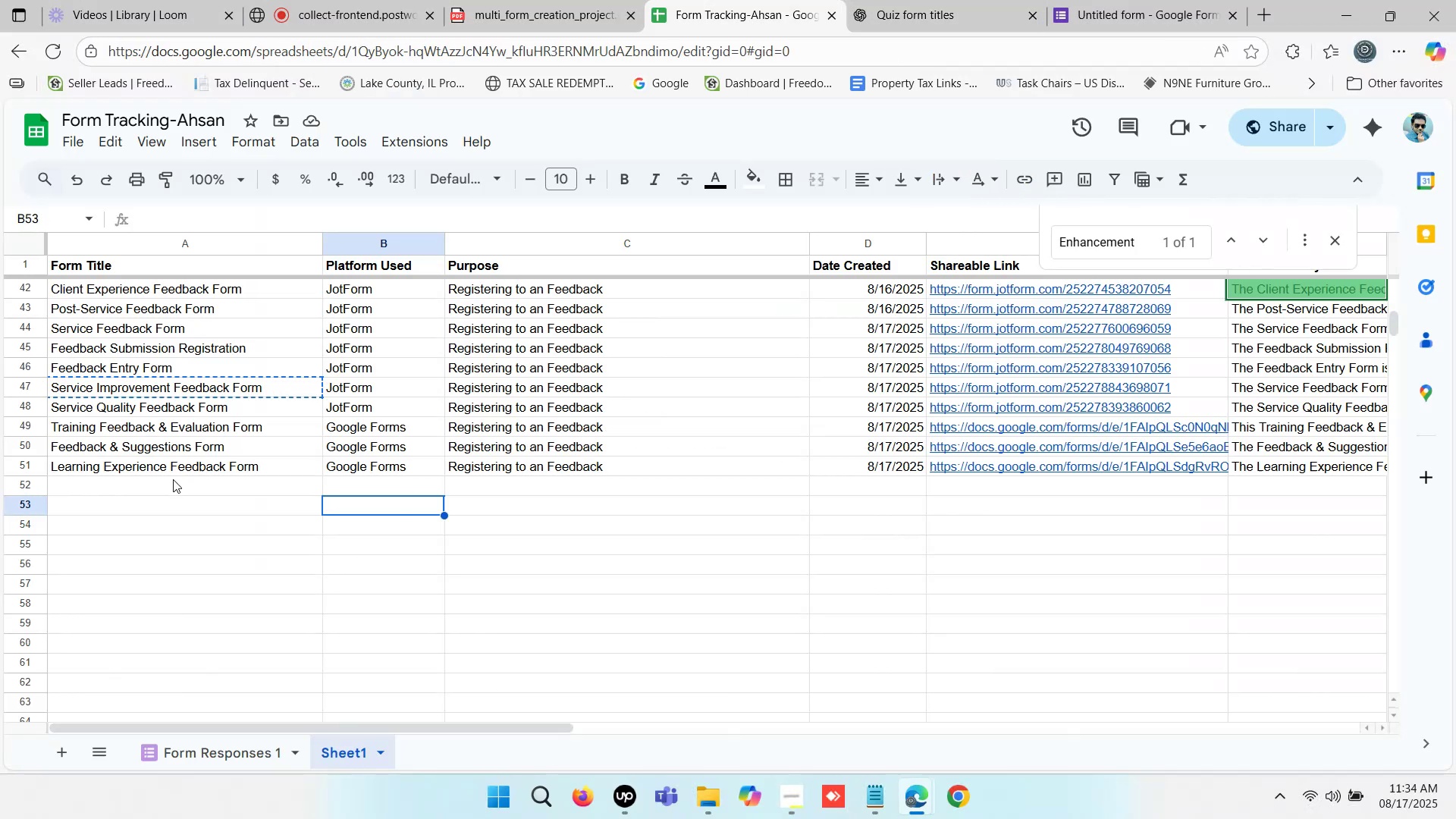 
double_click([173, 479])
 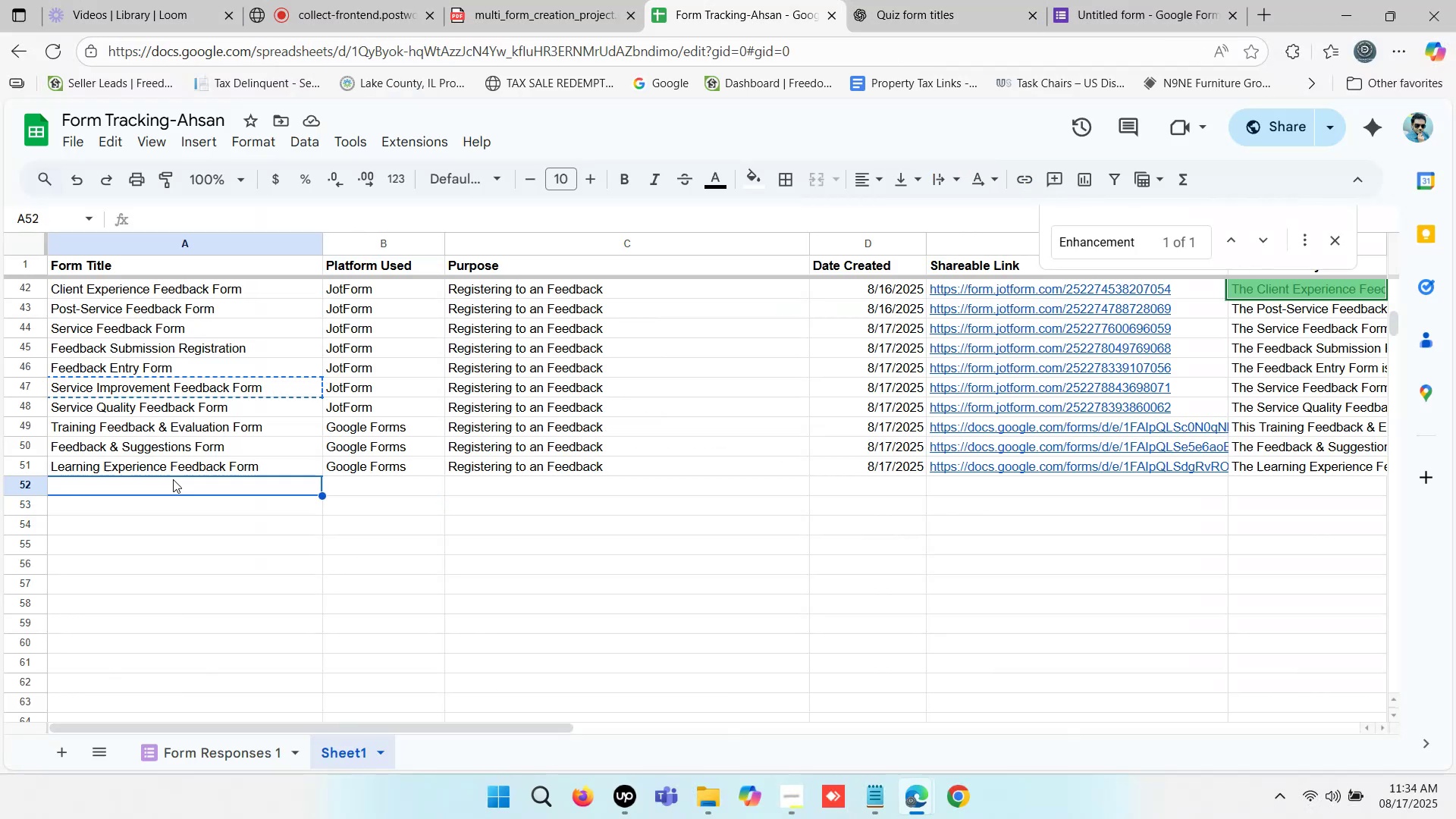 
key(Control+ControlLeft)
 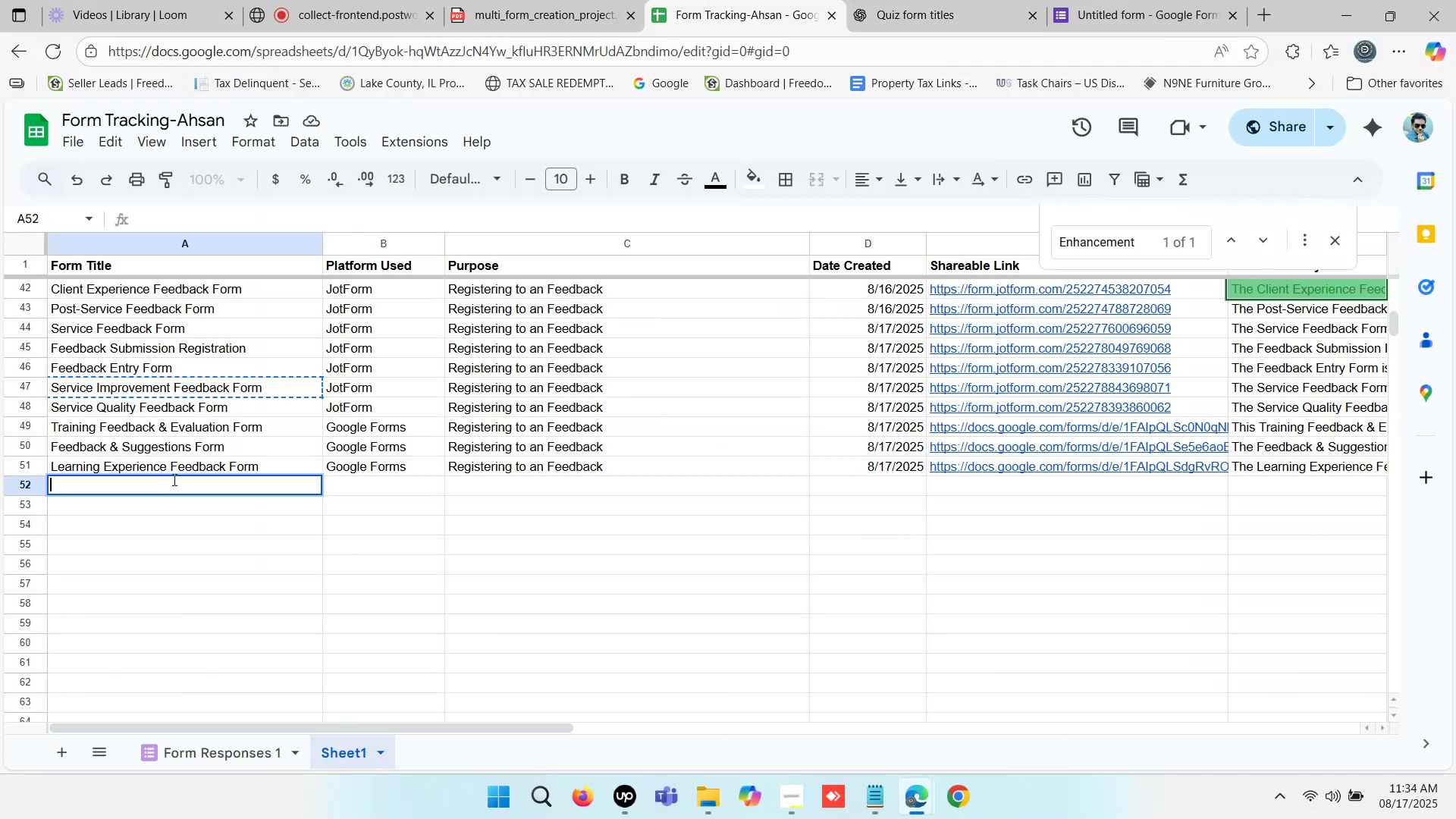 
key(Control+V)
 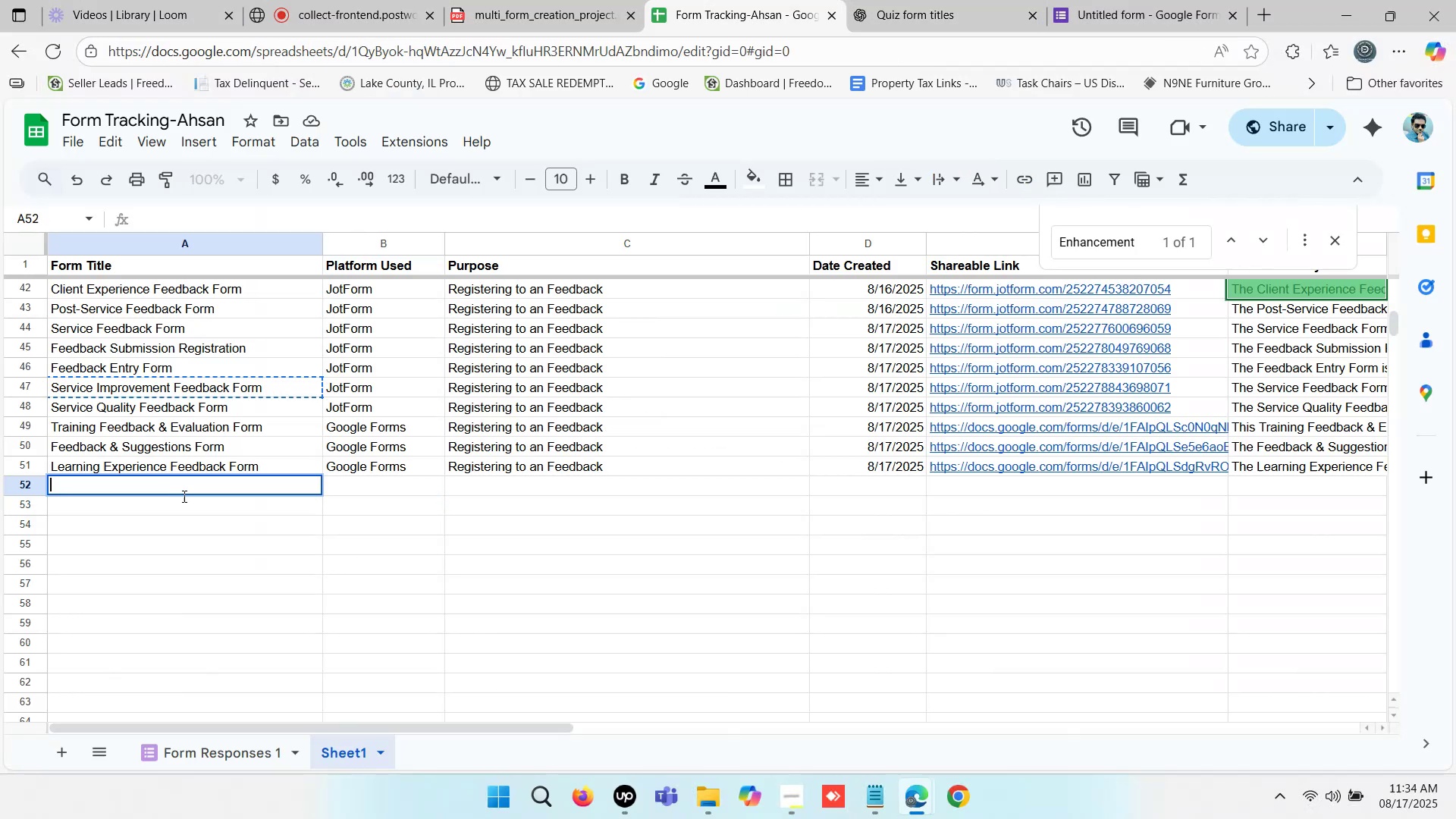 
left_click_drag(start_coordinate=[275, 550], to_coordinate=[279, 550])
 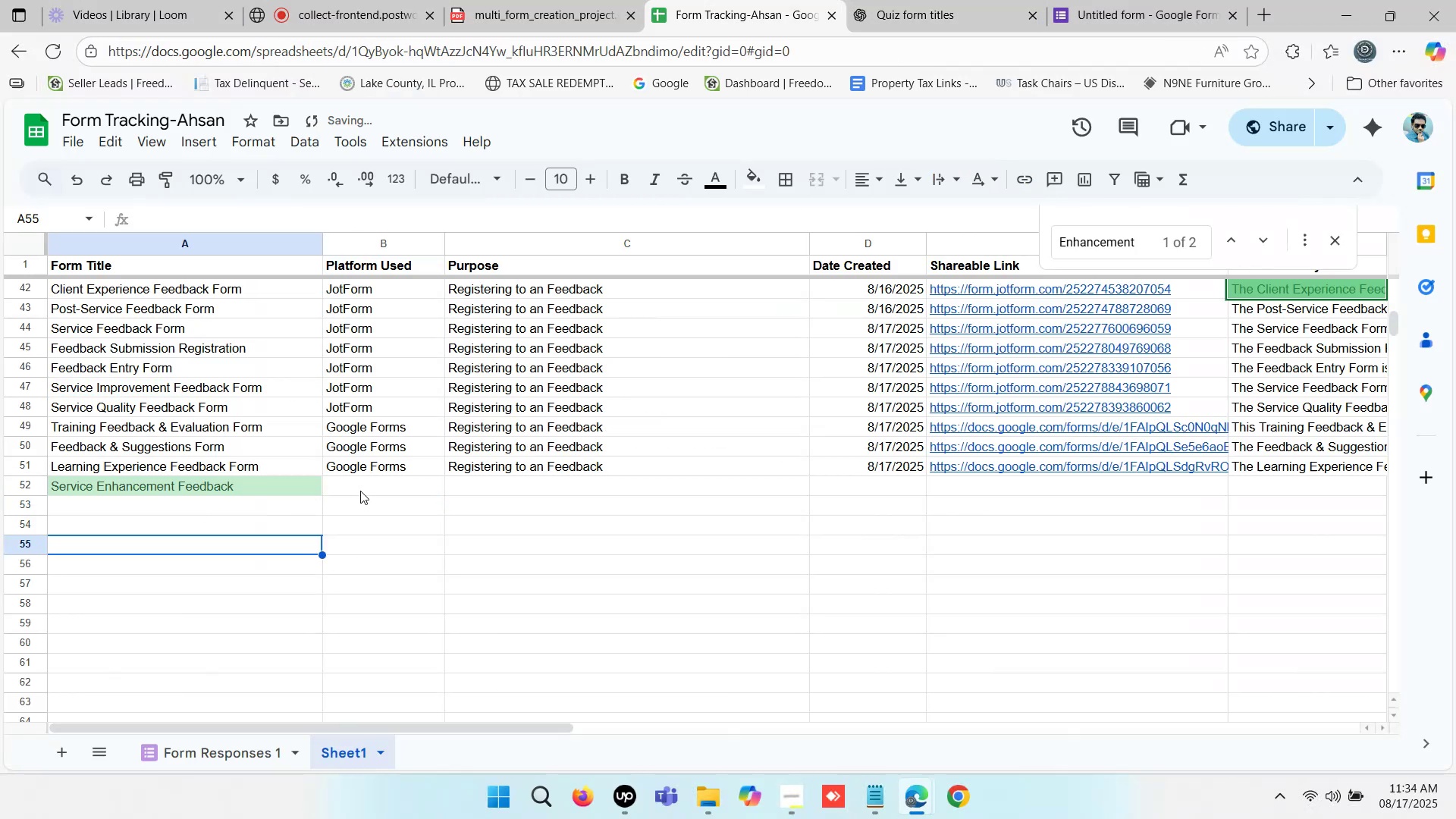 
left_click([367, 469])
 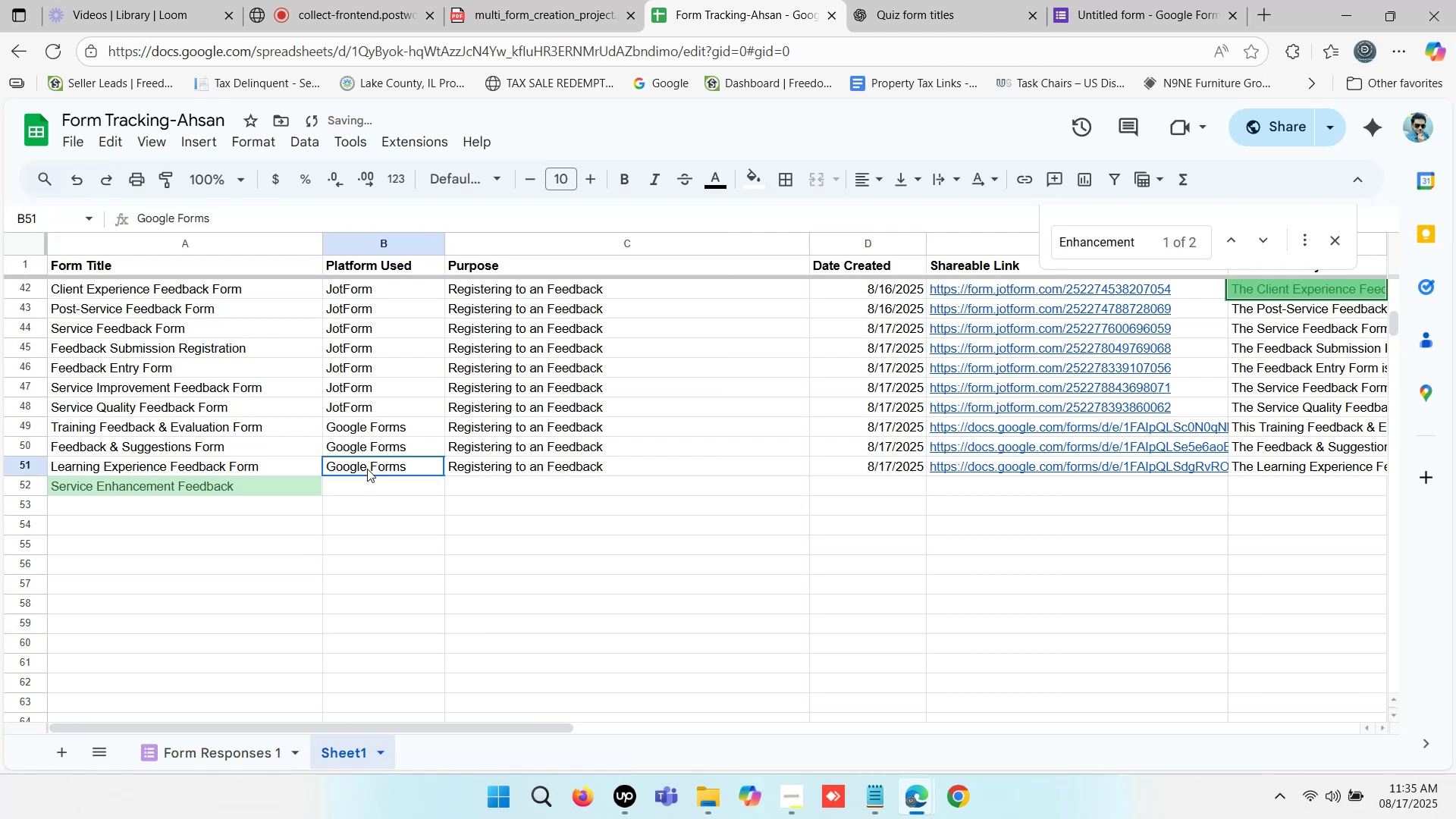 
key(Control+ControlLeft)
 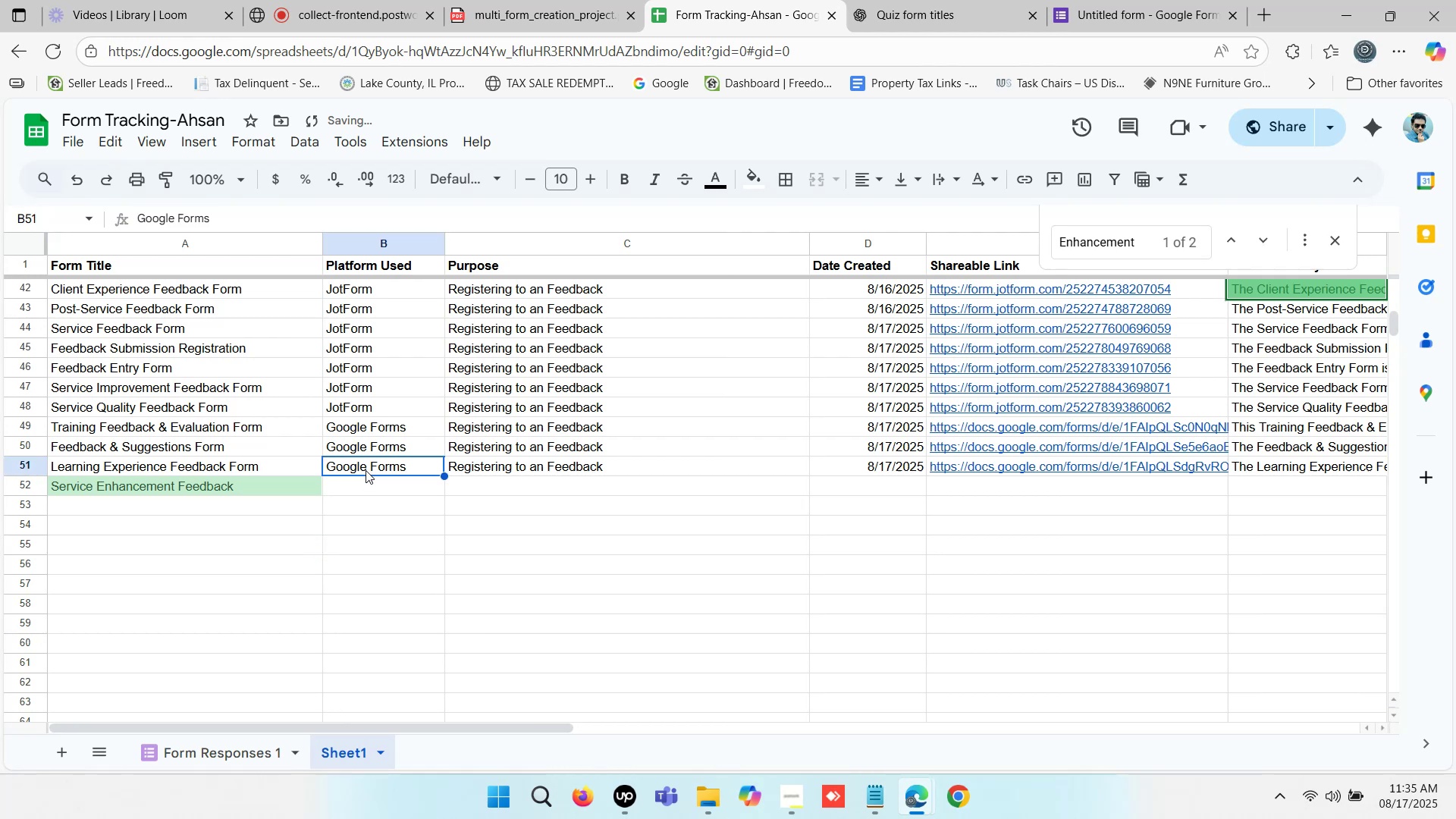 
key(Control+C)
 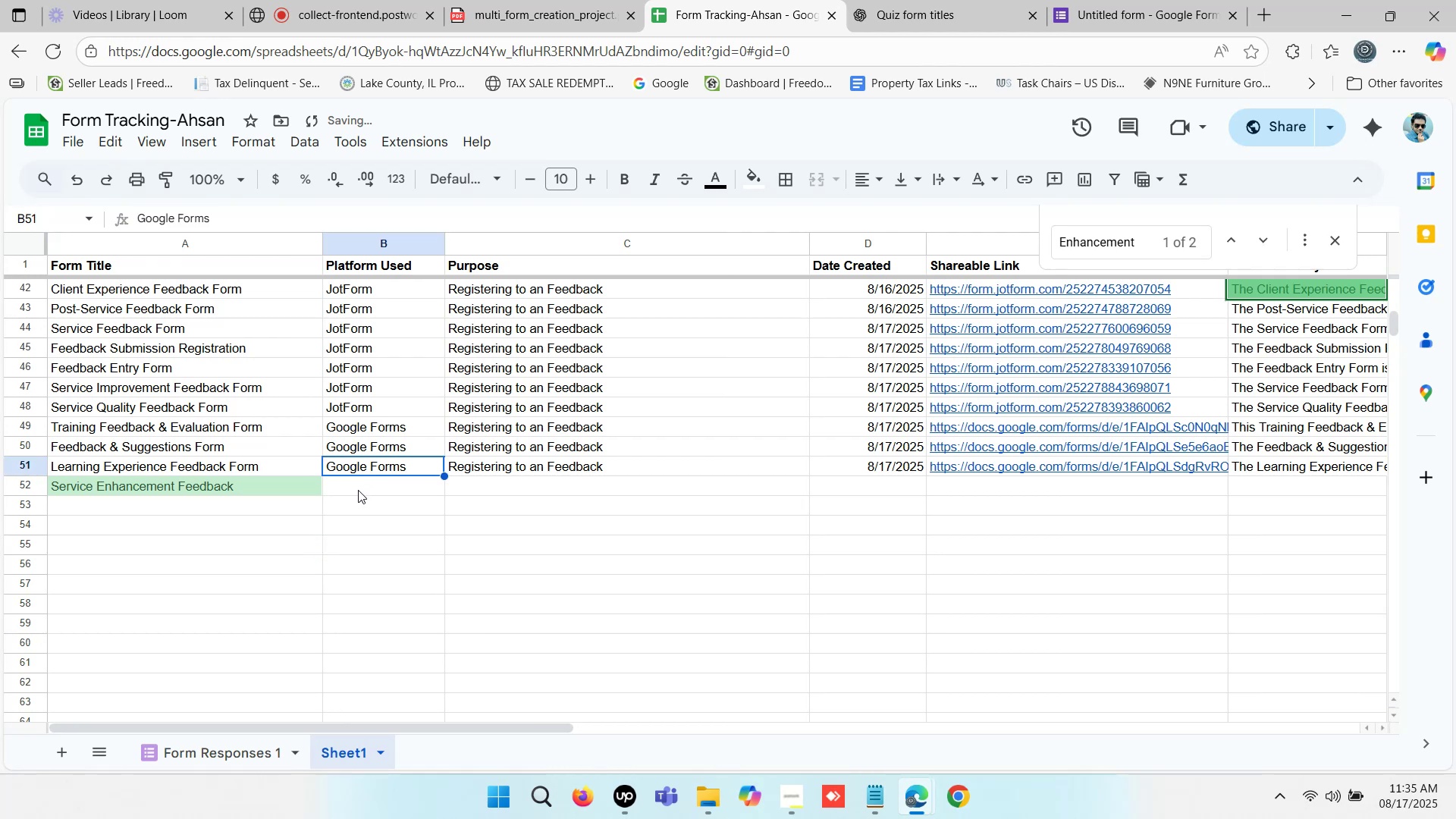 
left_click([357, 491])
 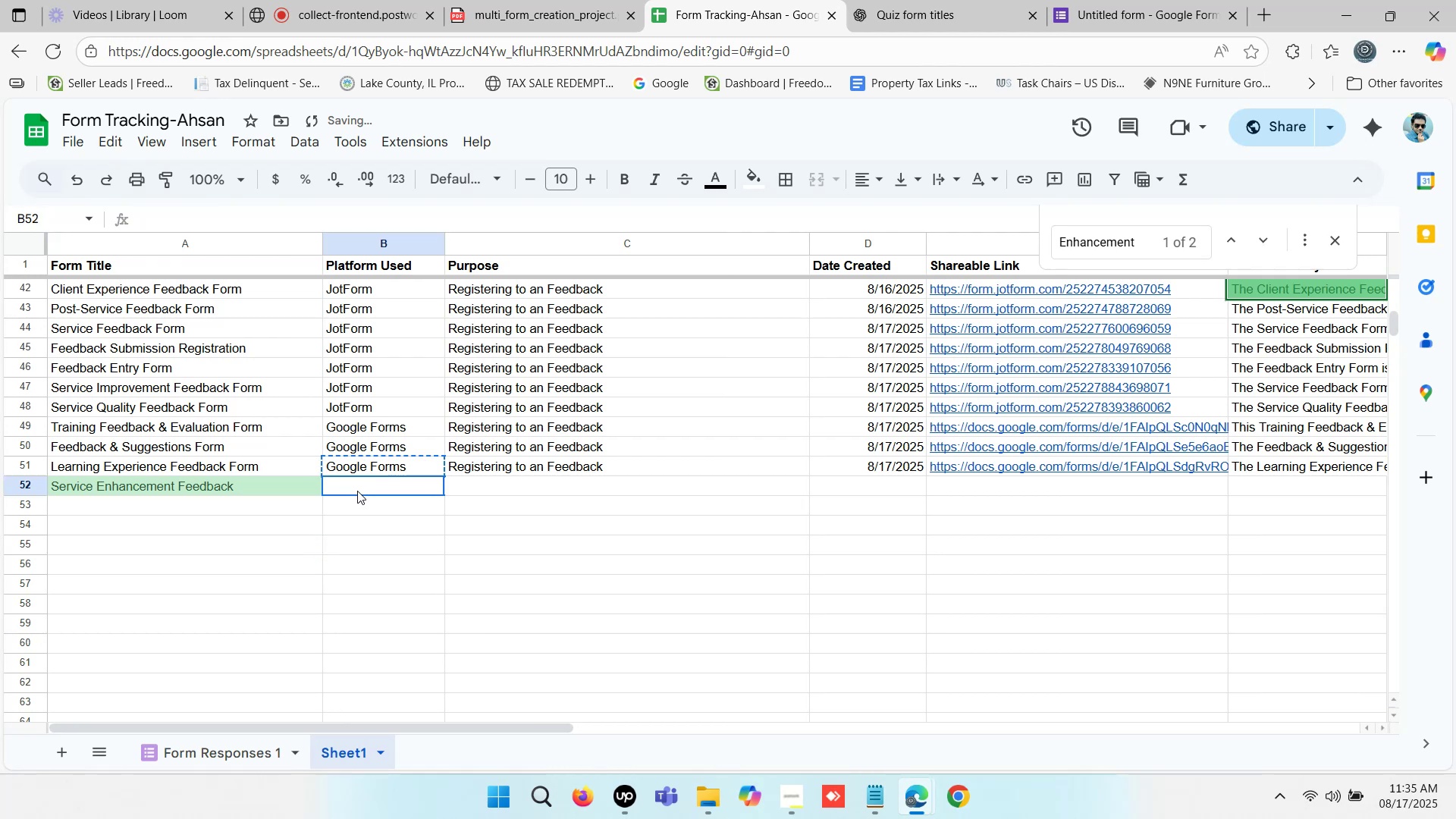 
key(Control+ControlLeft)
 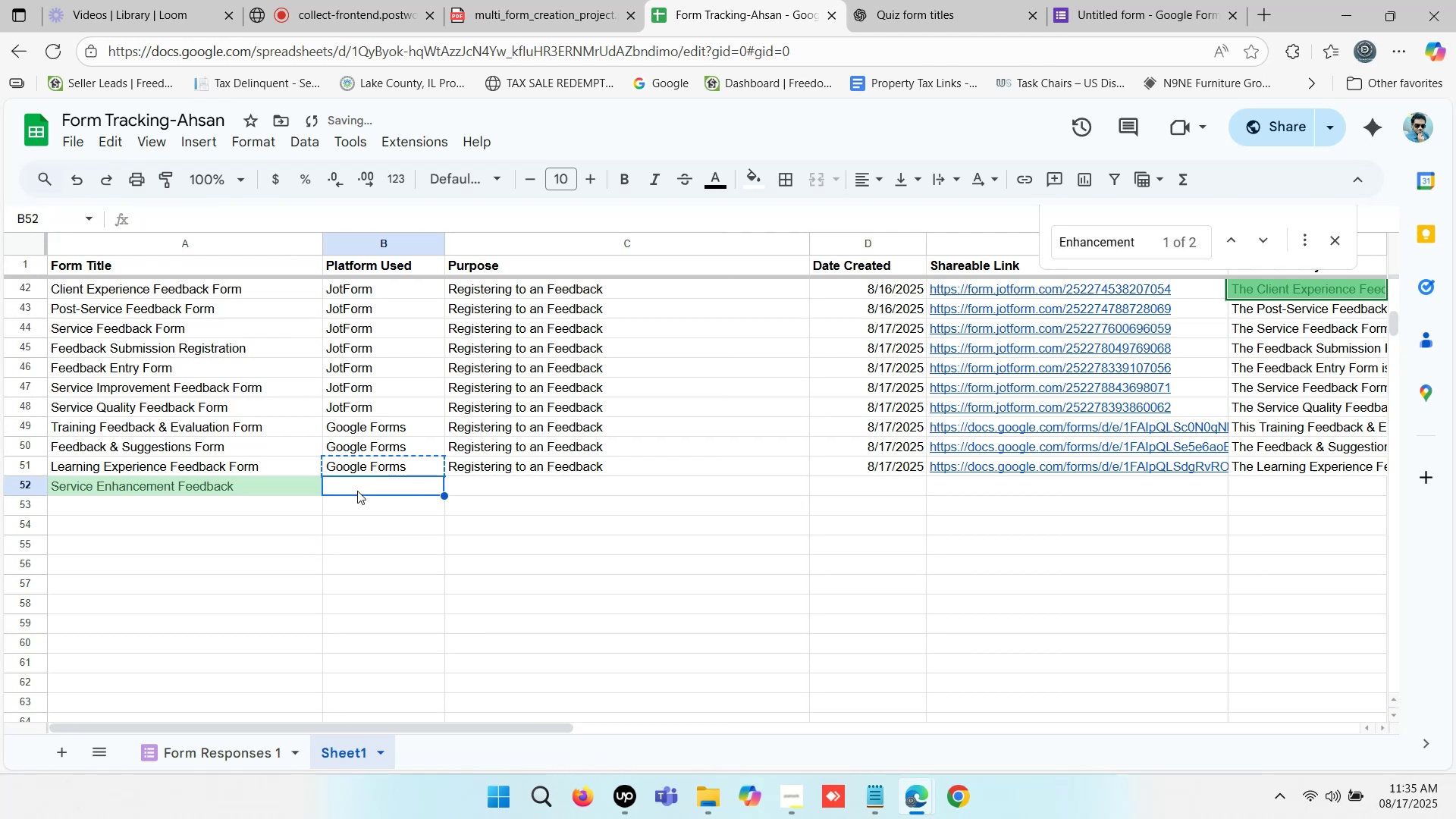 
key(Control+V)
 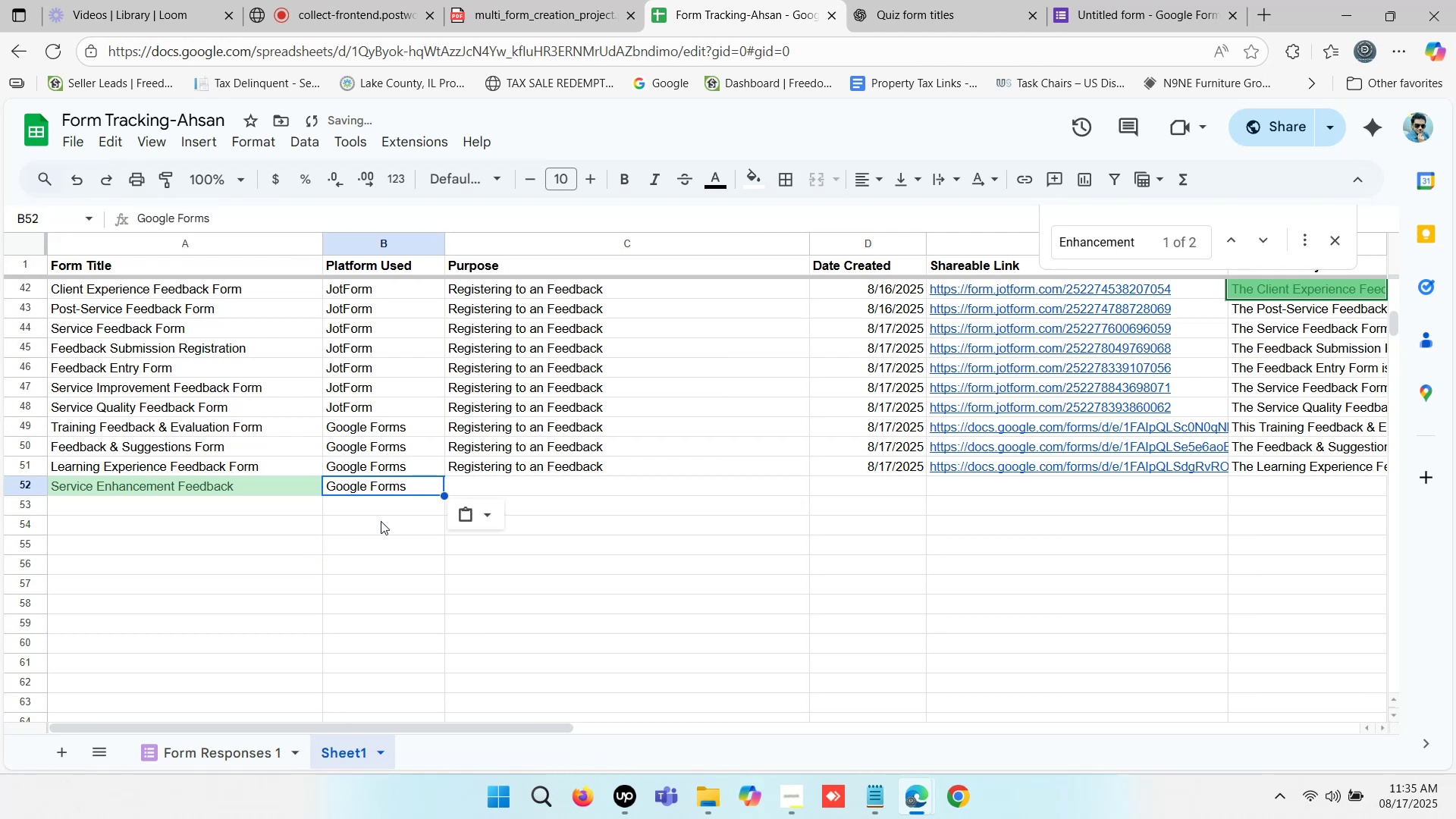 
left_click([390, 525])
 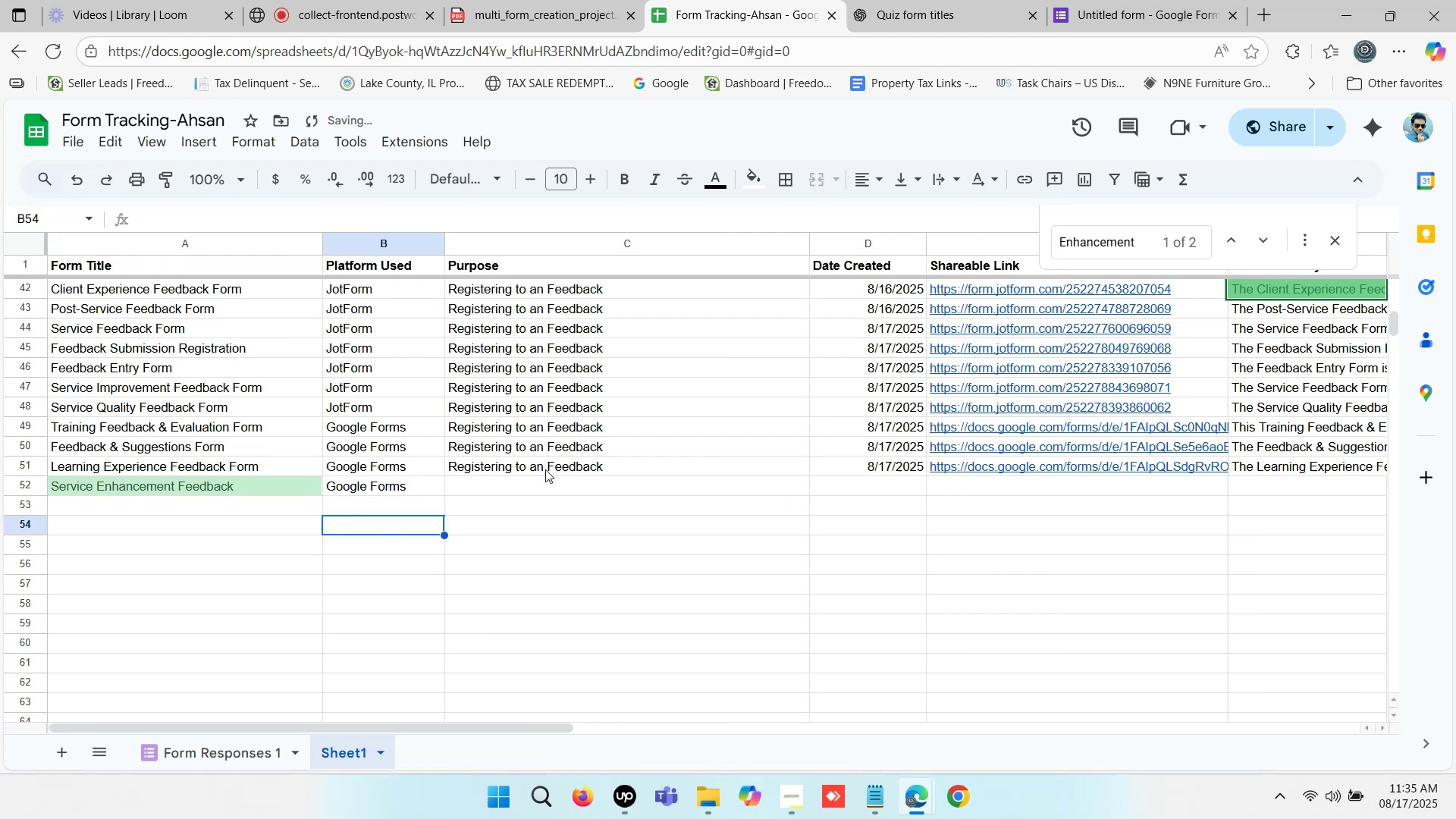 
left_click([546, 466])
 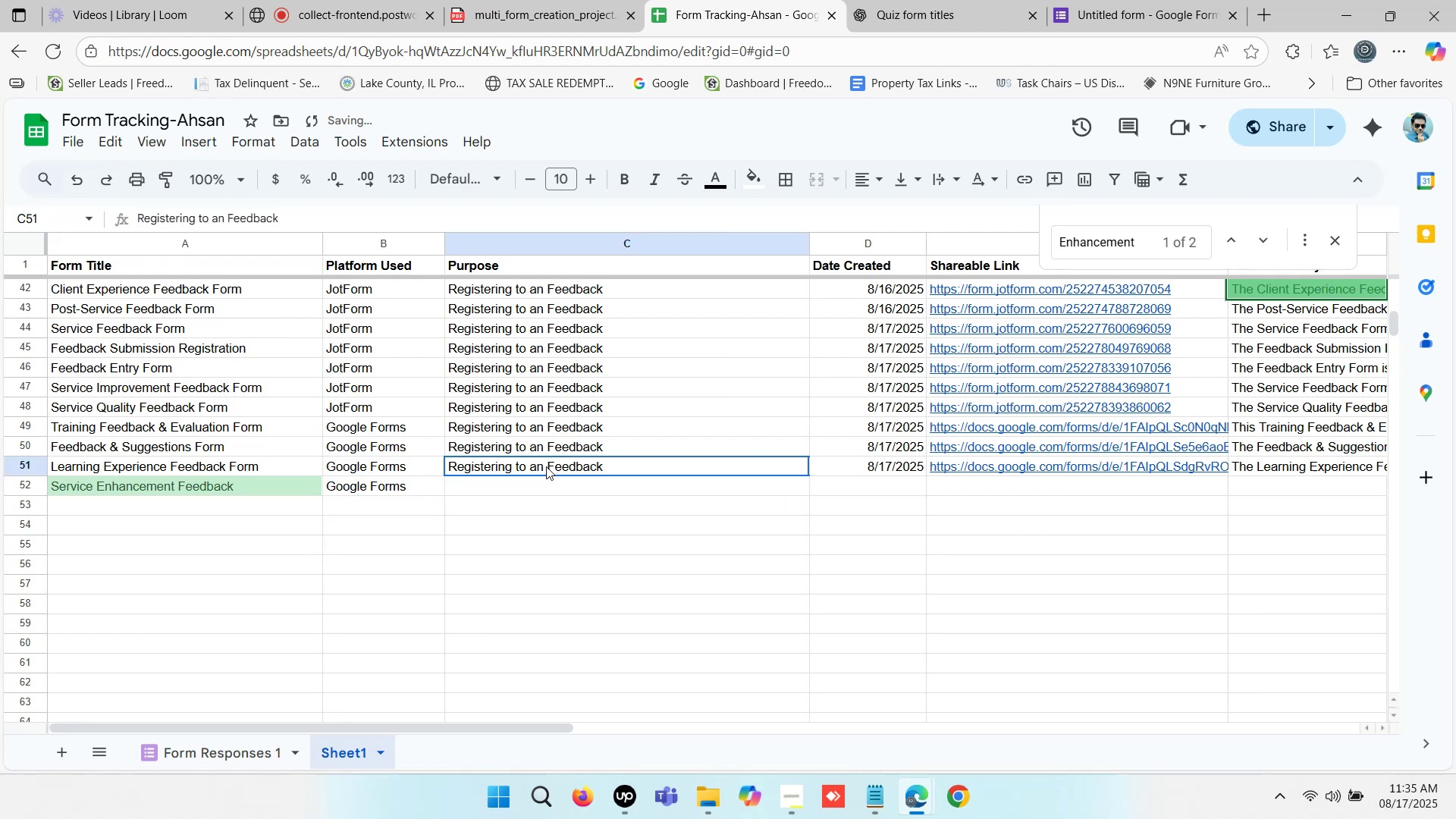 
key(Control+ControlLeft)
 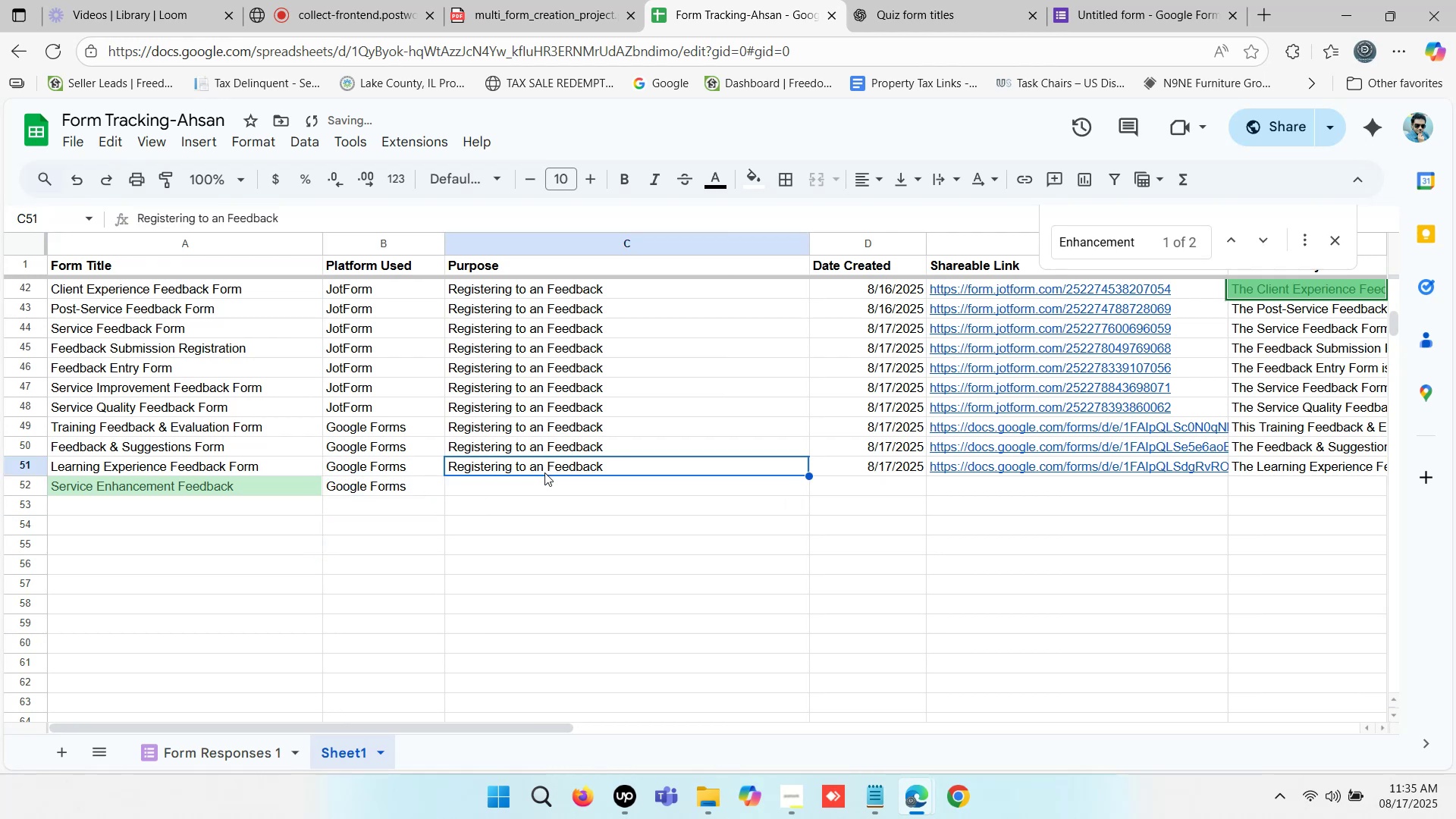 
key(Control+C)
 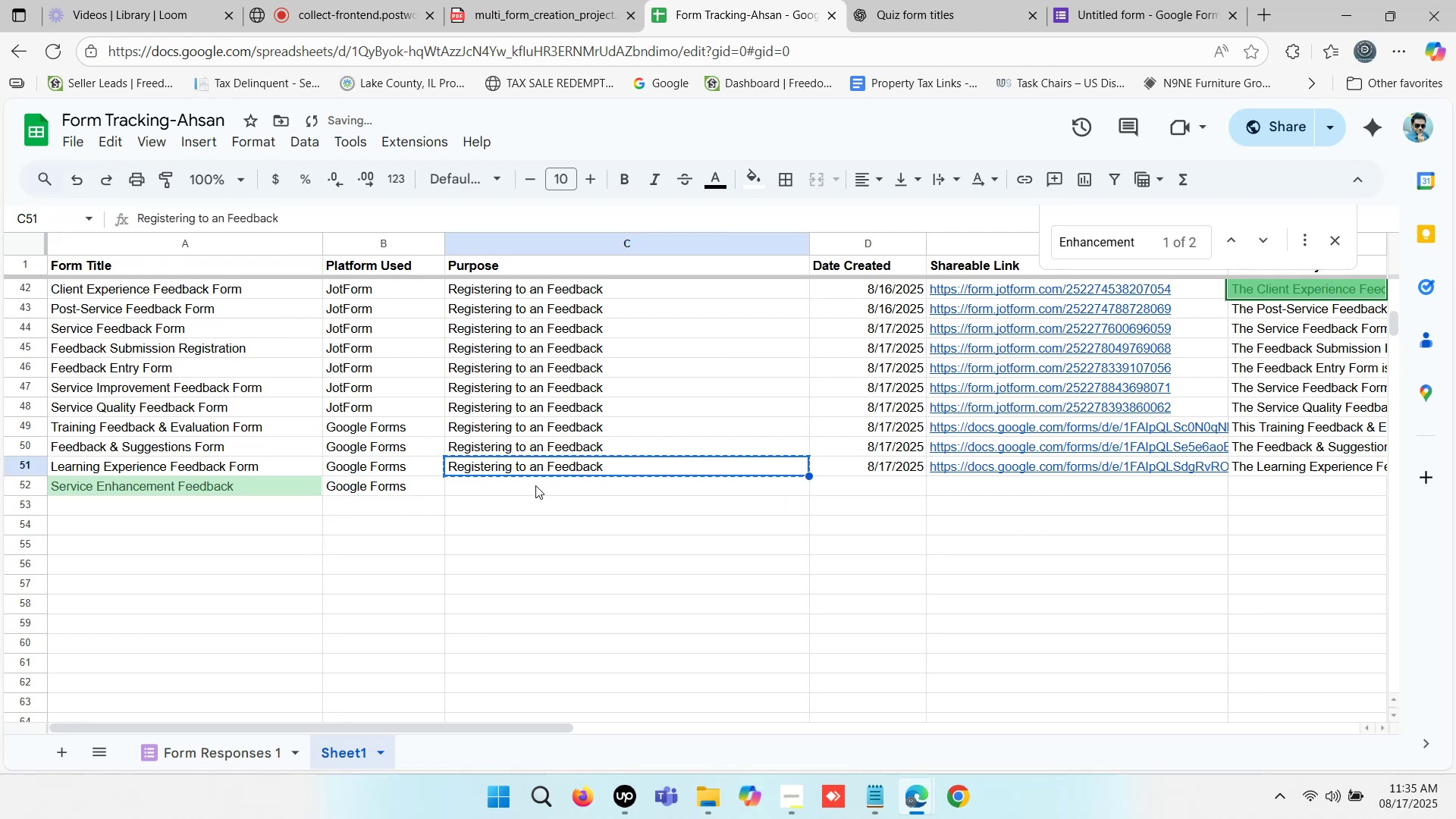 
double_click([535, 485])
 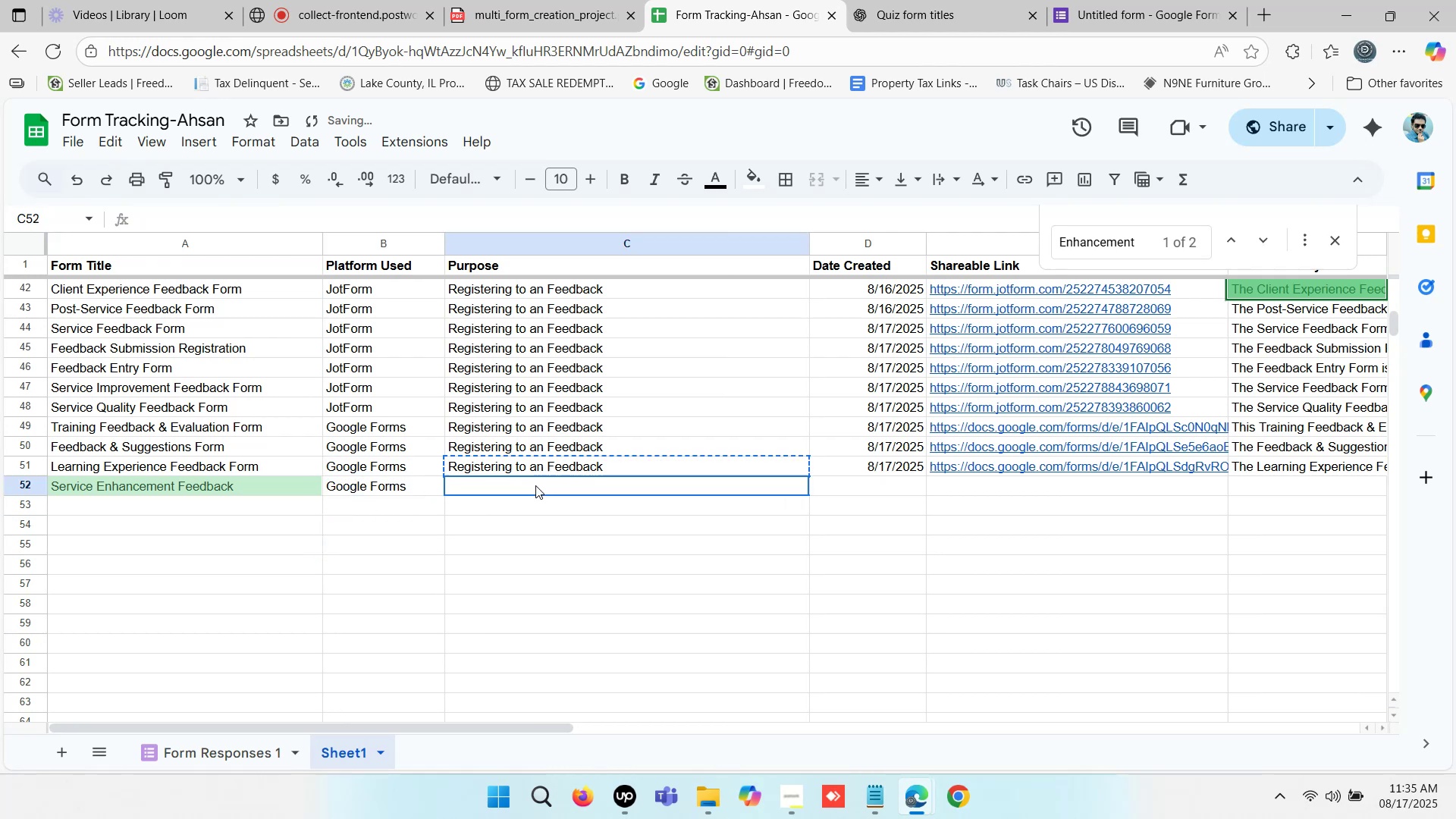 
key(Control+ControlLeft)
 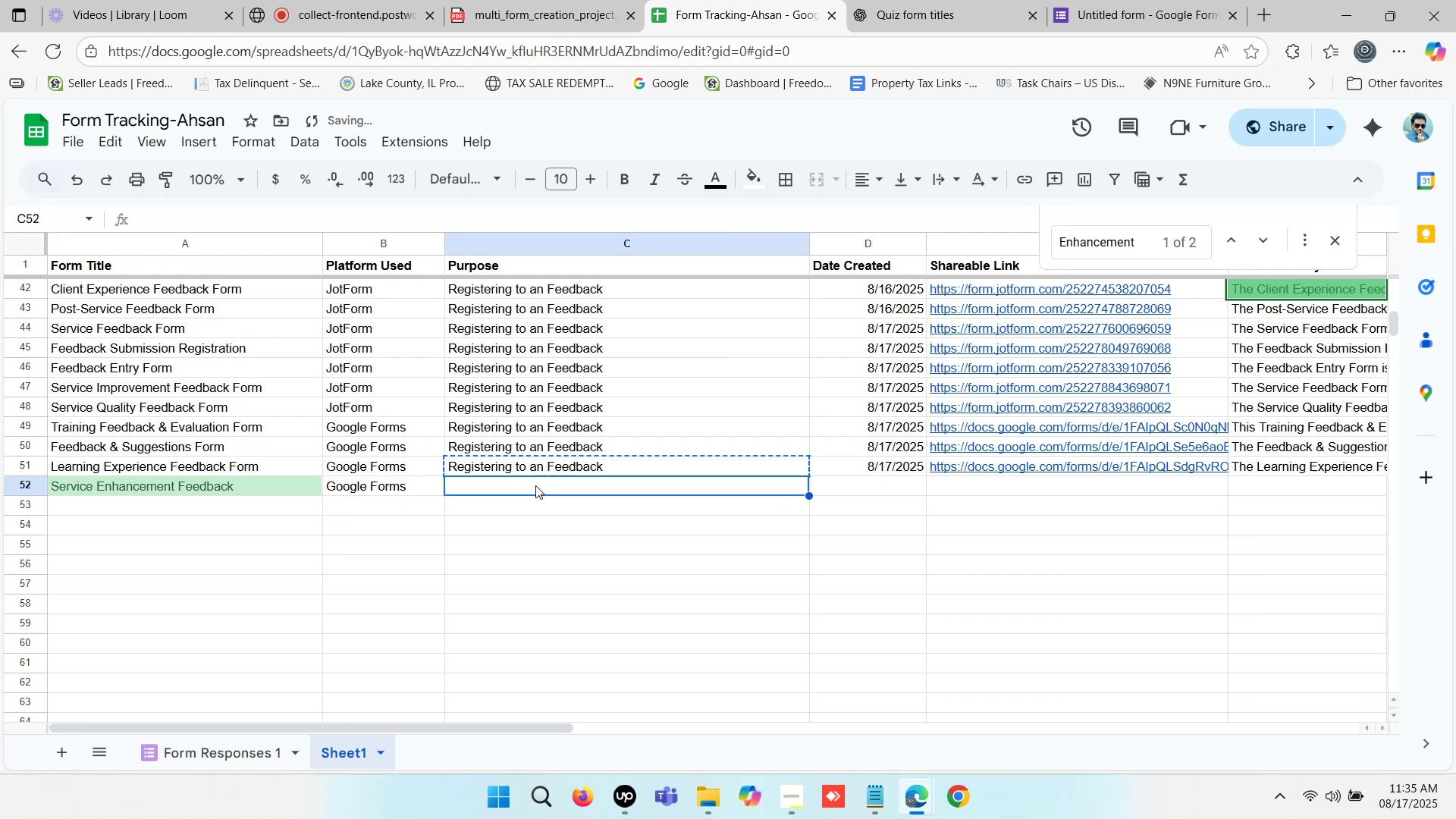 
key(Control+V)
 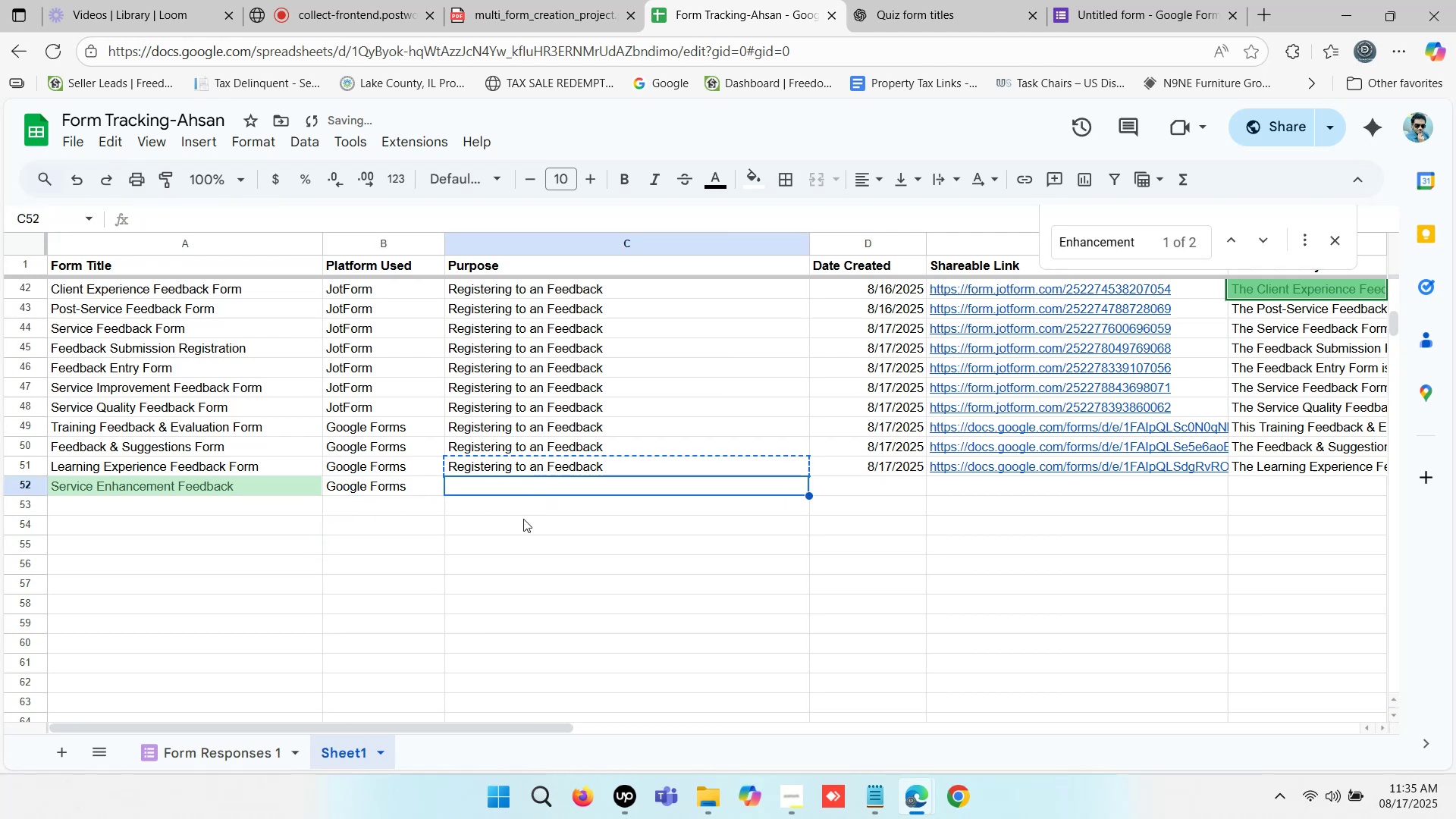 
left_click([523, 519])
 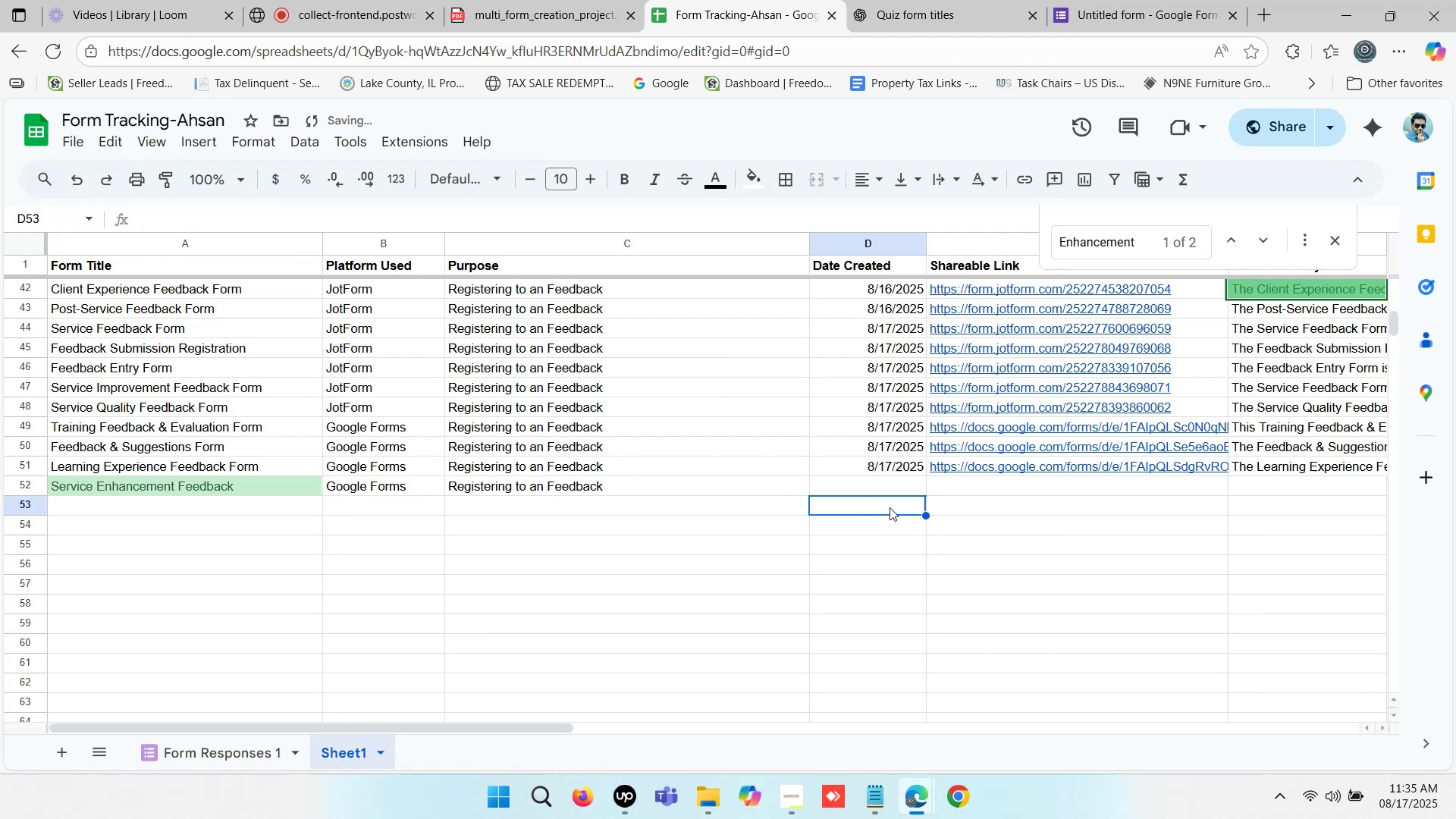 
double_click([891, 463])
 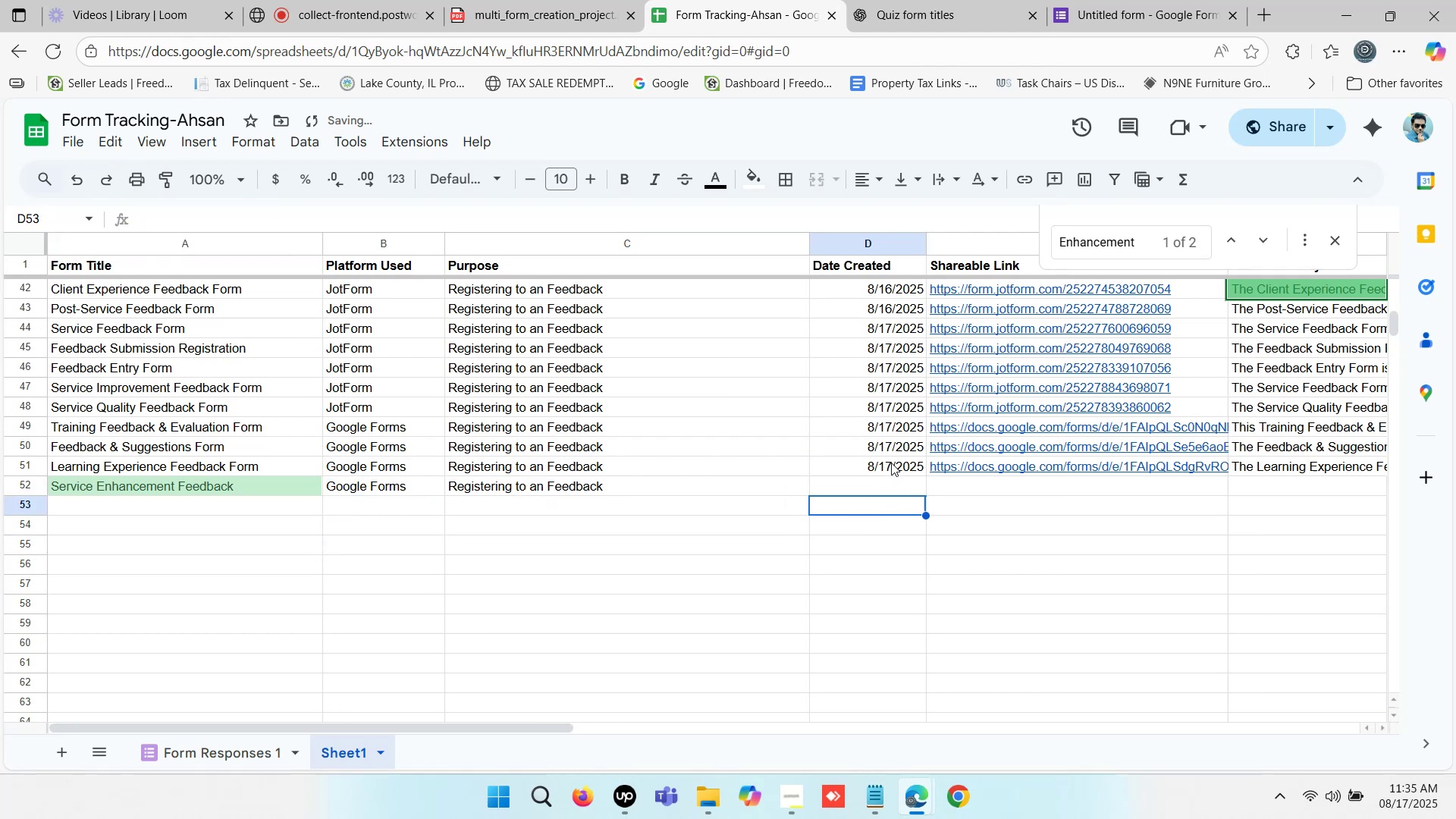 
key(Control+ControlLeft)
 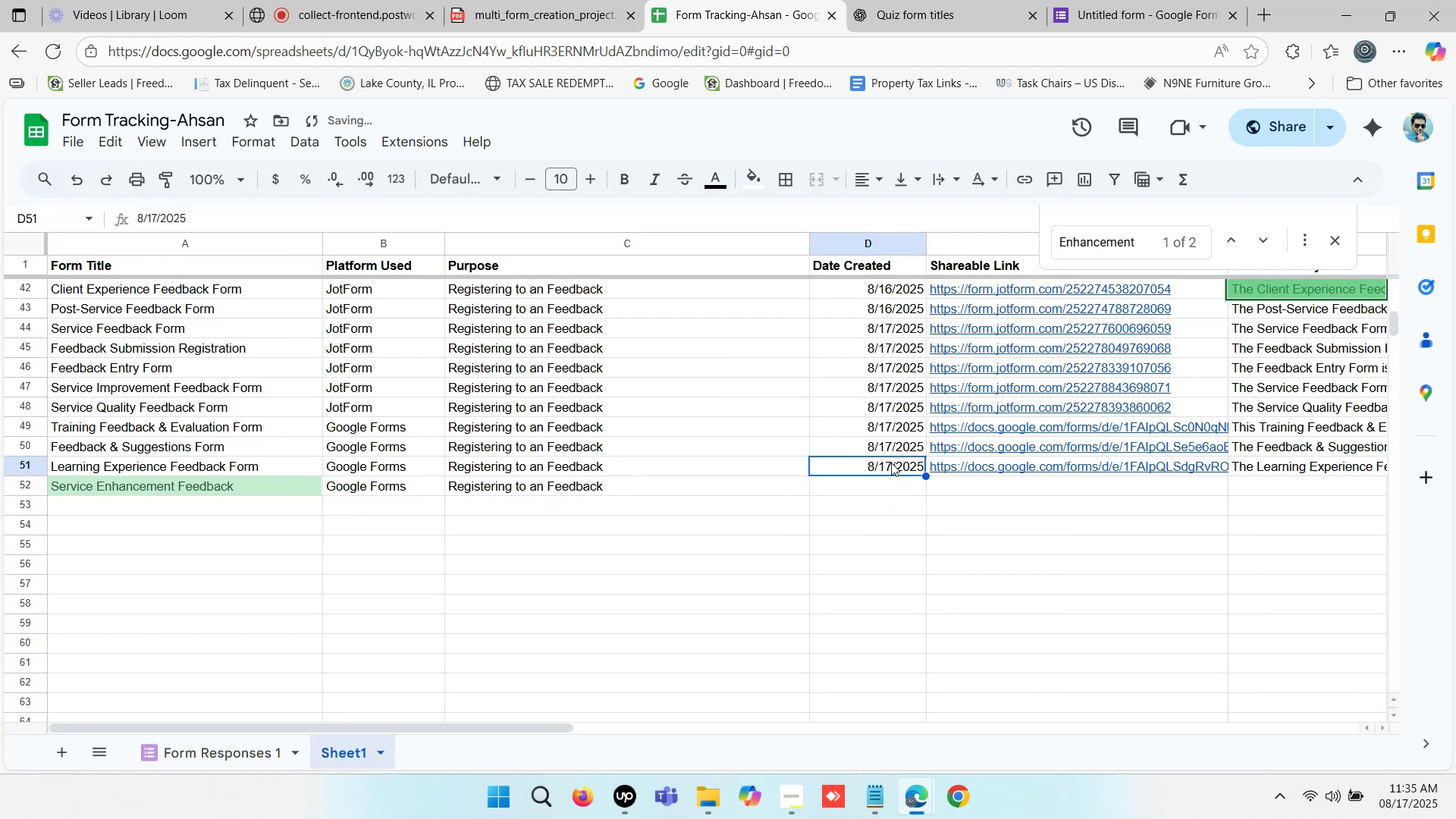 
key(Control+C)
 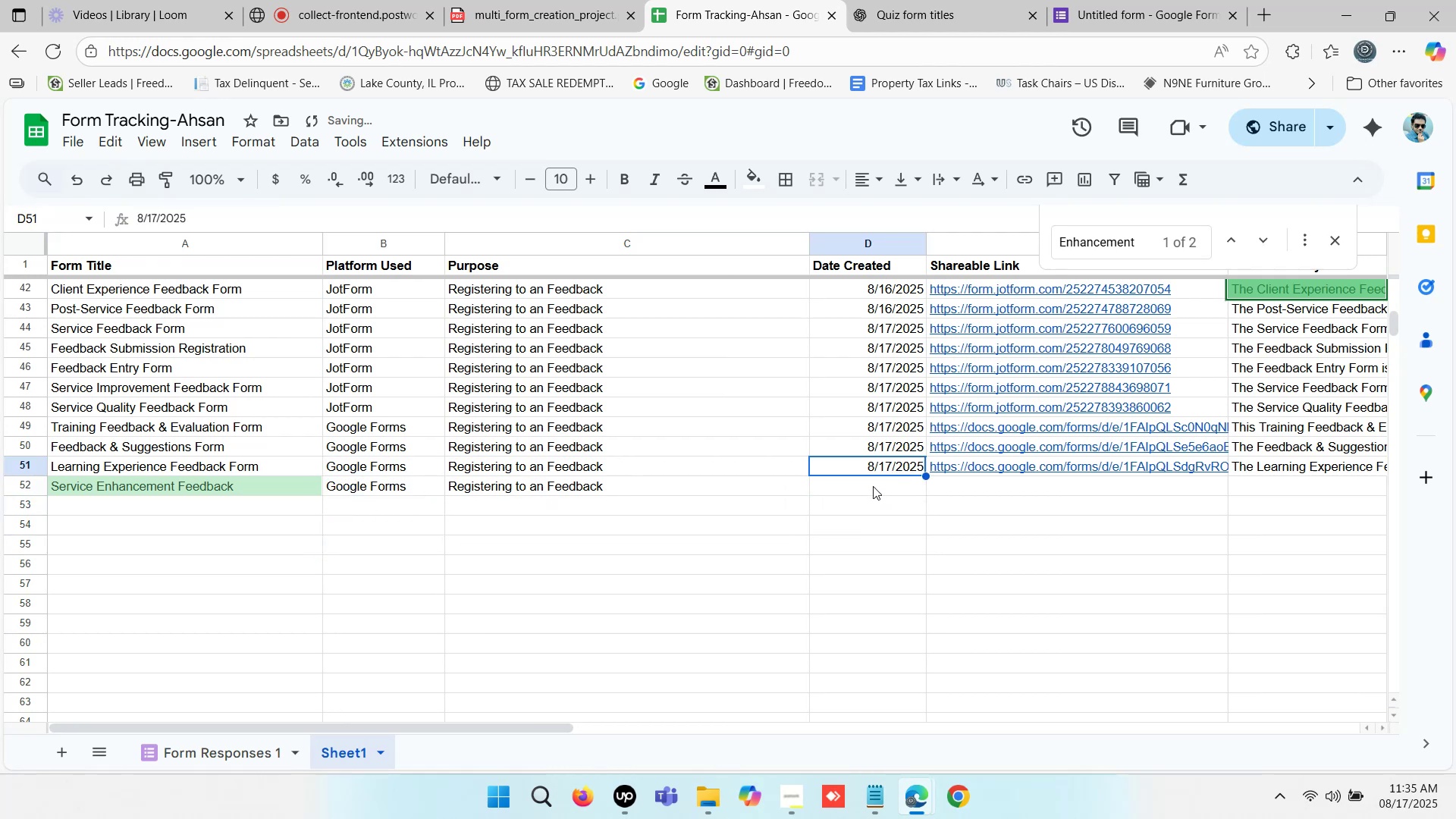 
triple_click([871, 487])
 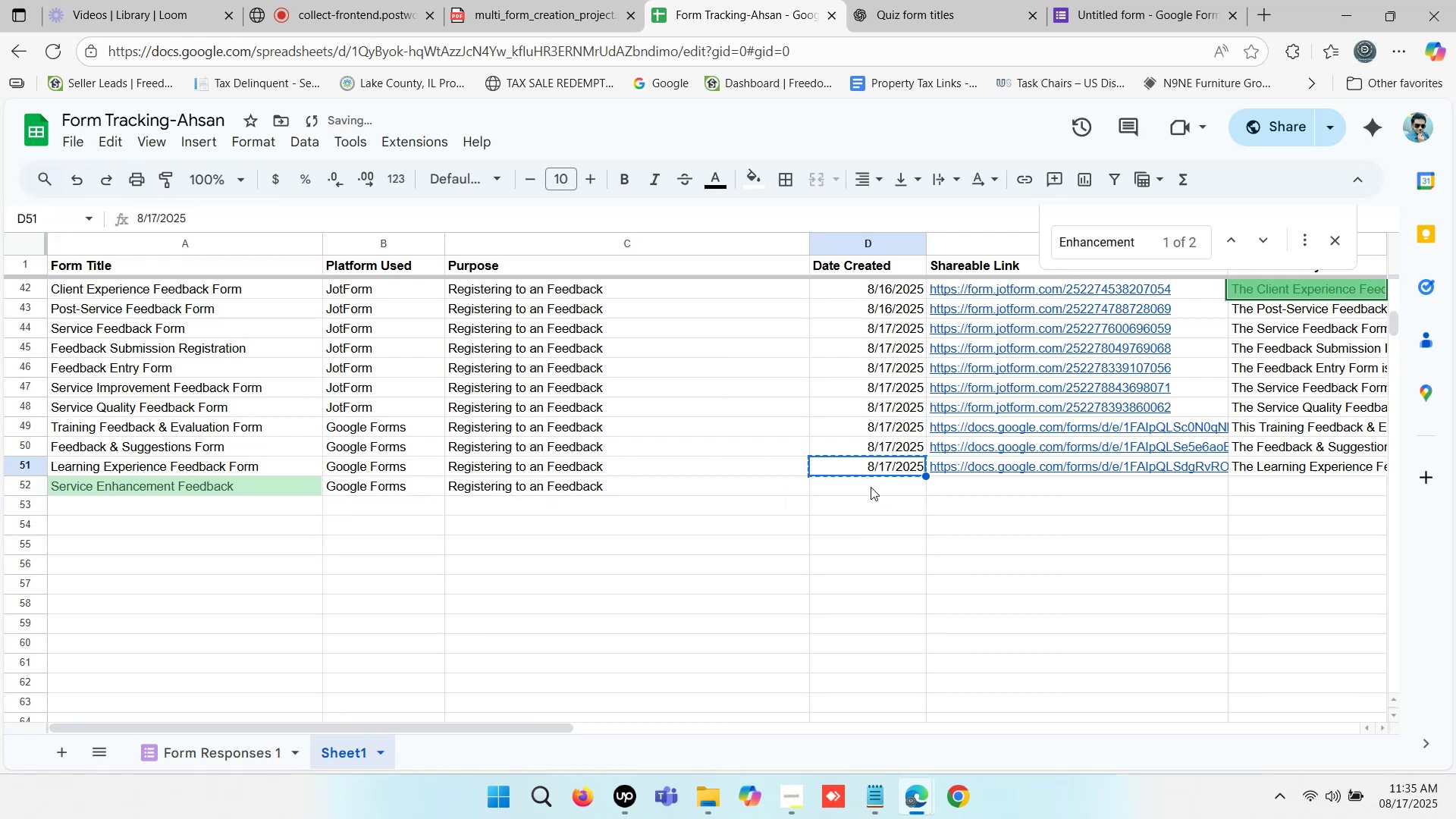 
key(Control+ControlLeft)
 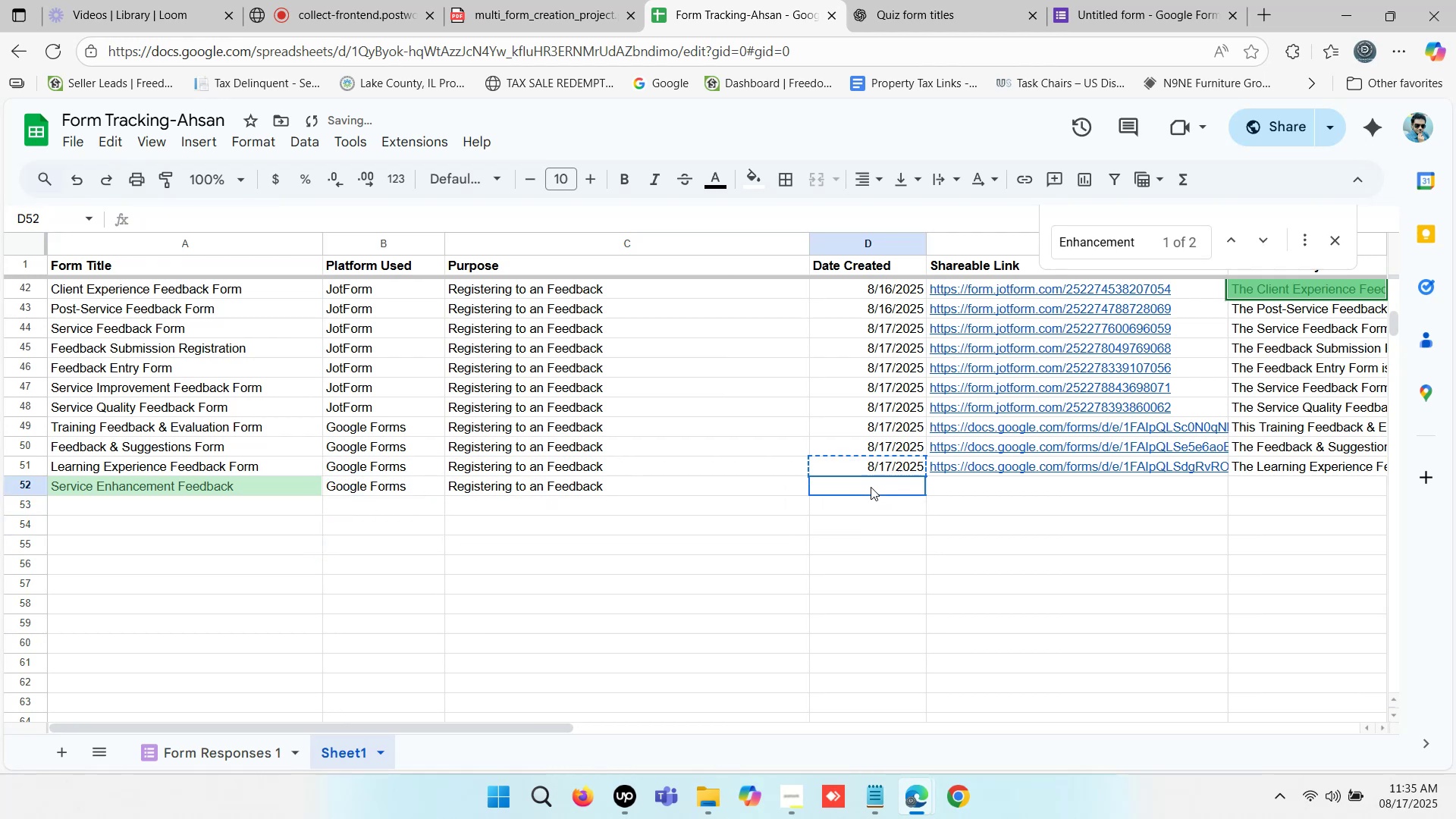 
key(Control+V)
 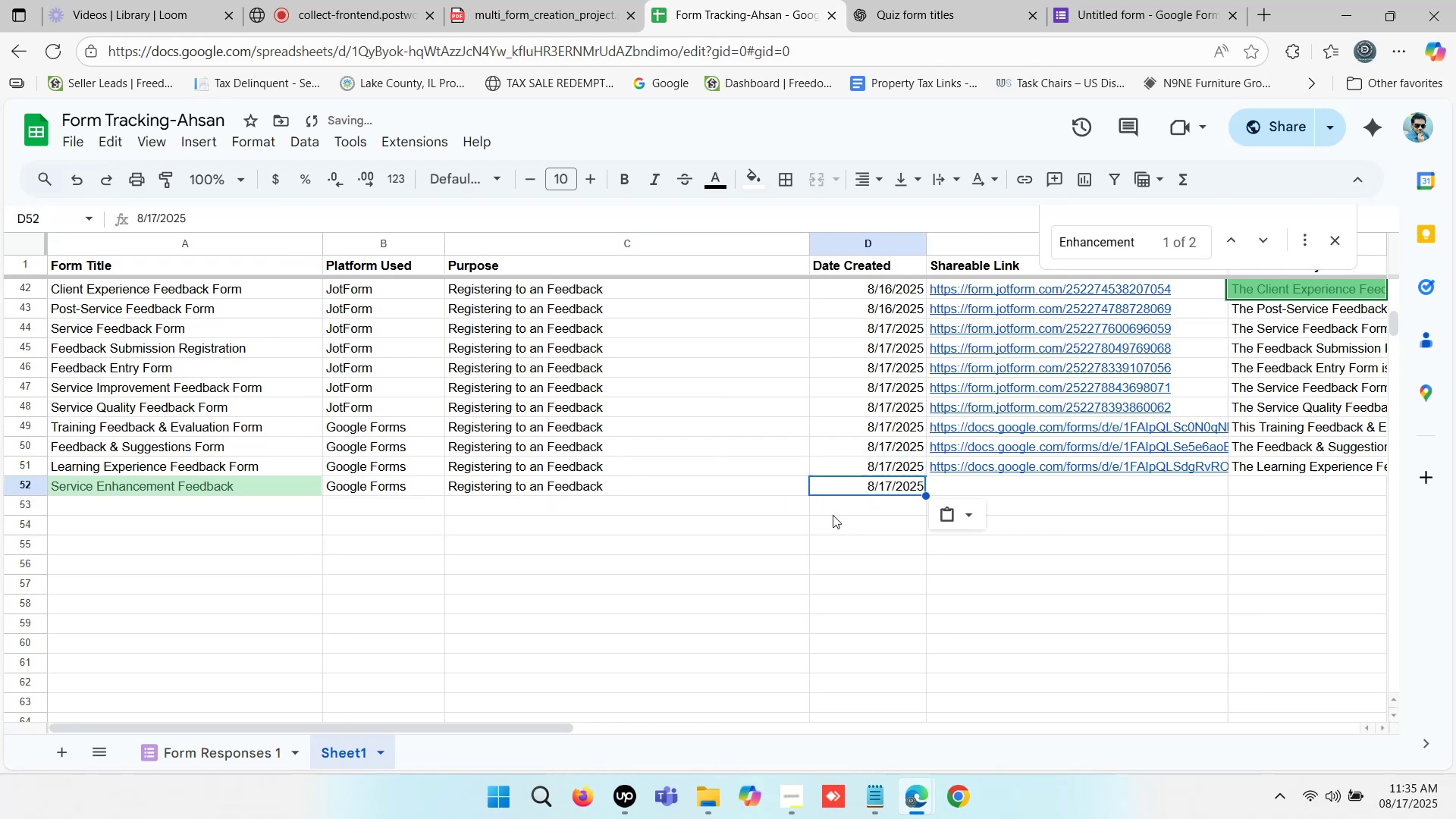 
left_click([824, 516])
 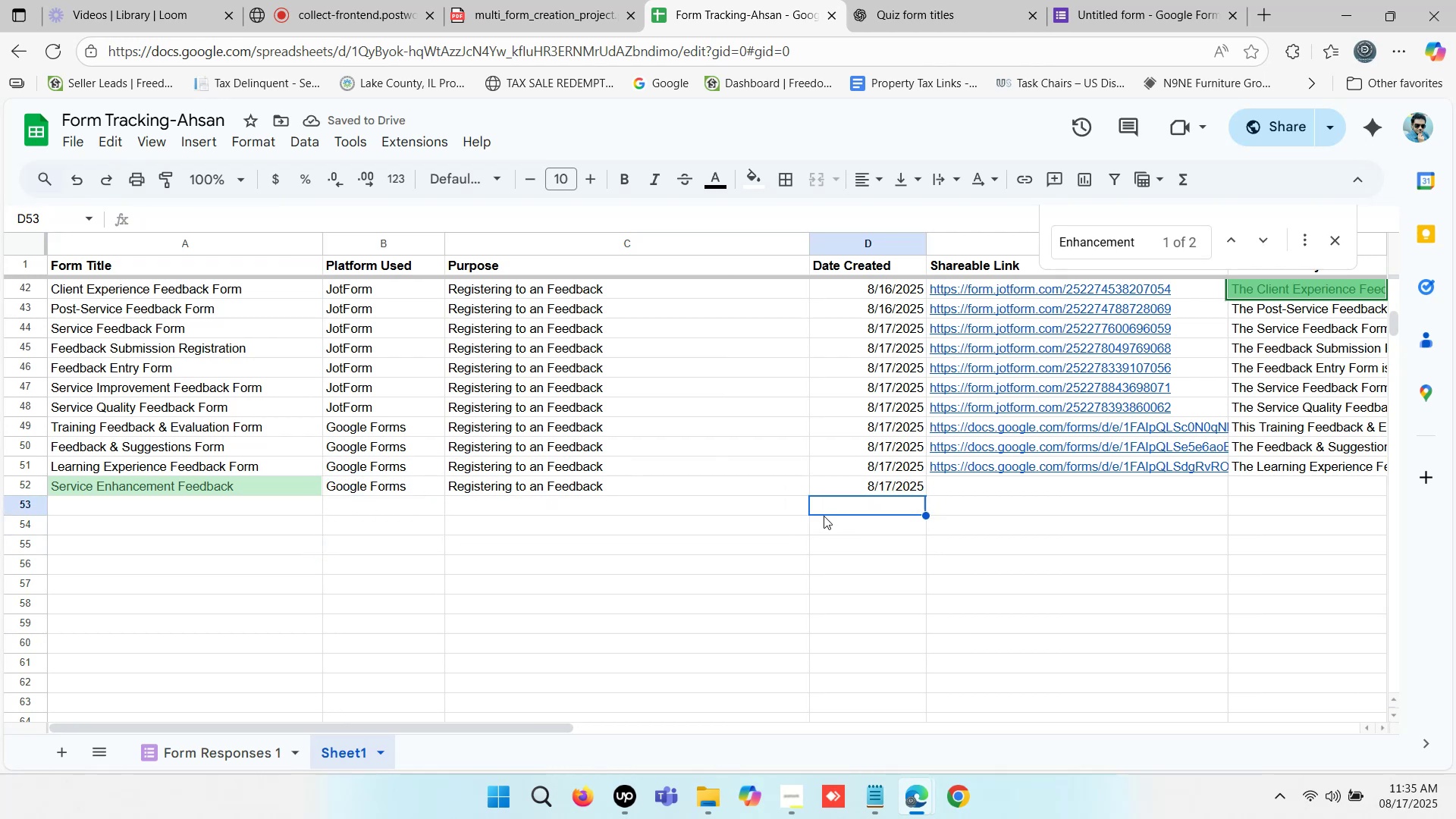 
wait(5.86)
 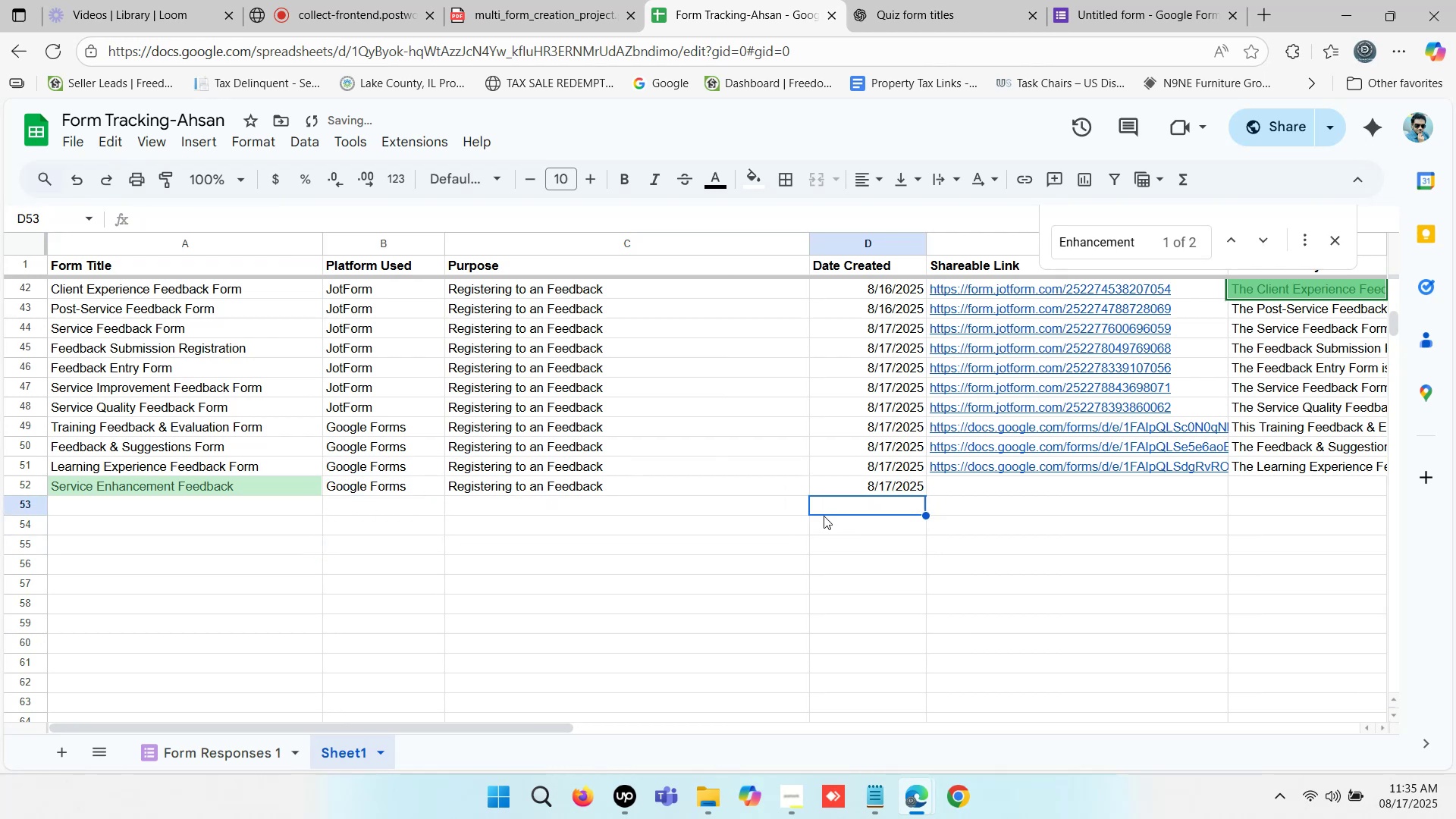 
left_click([940, 492])
 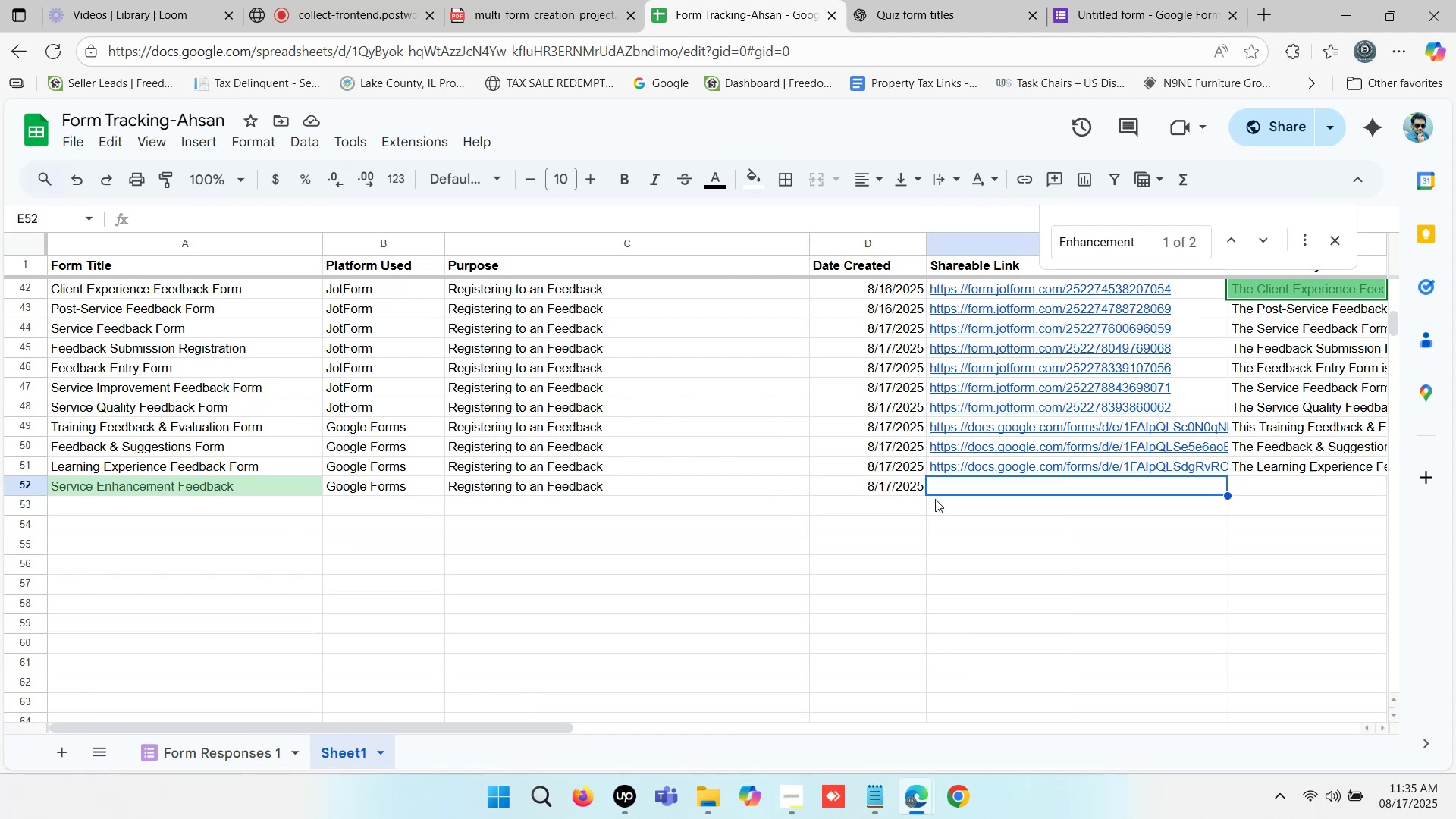 
left_click([908, 535])
 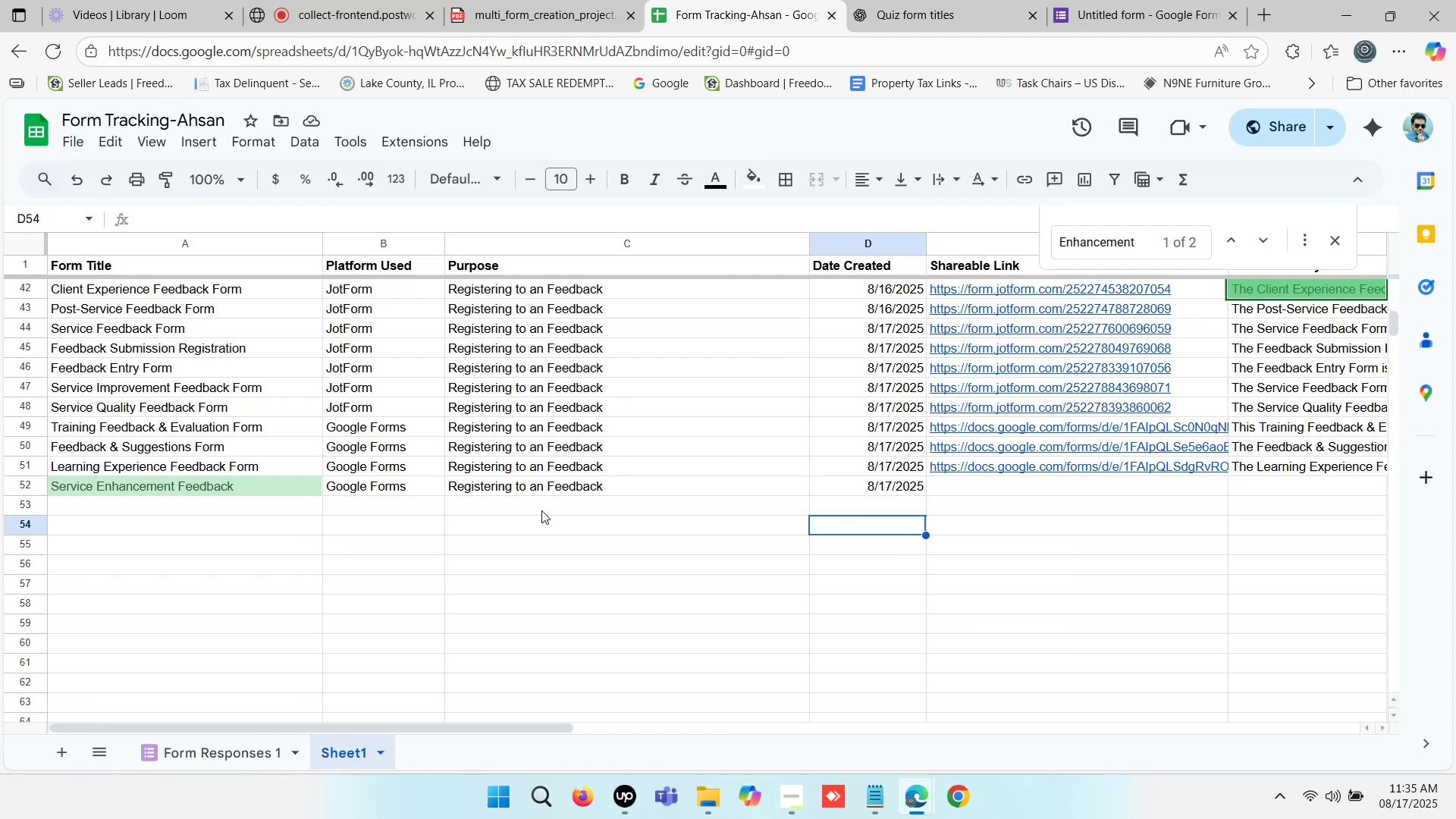 
left_click([594, 513])
 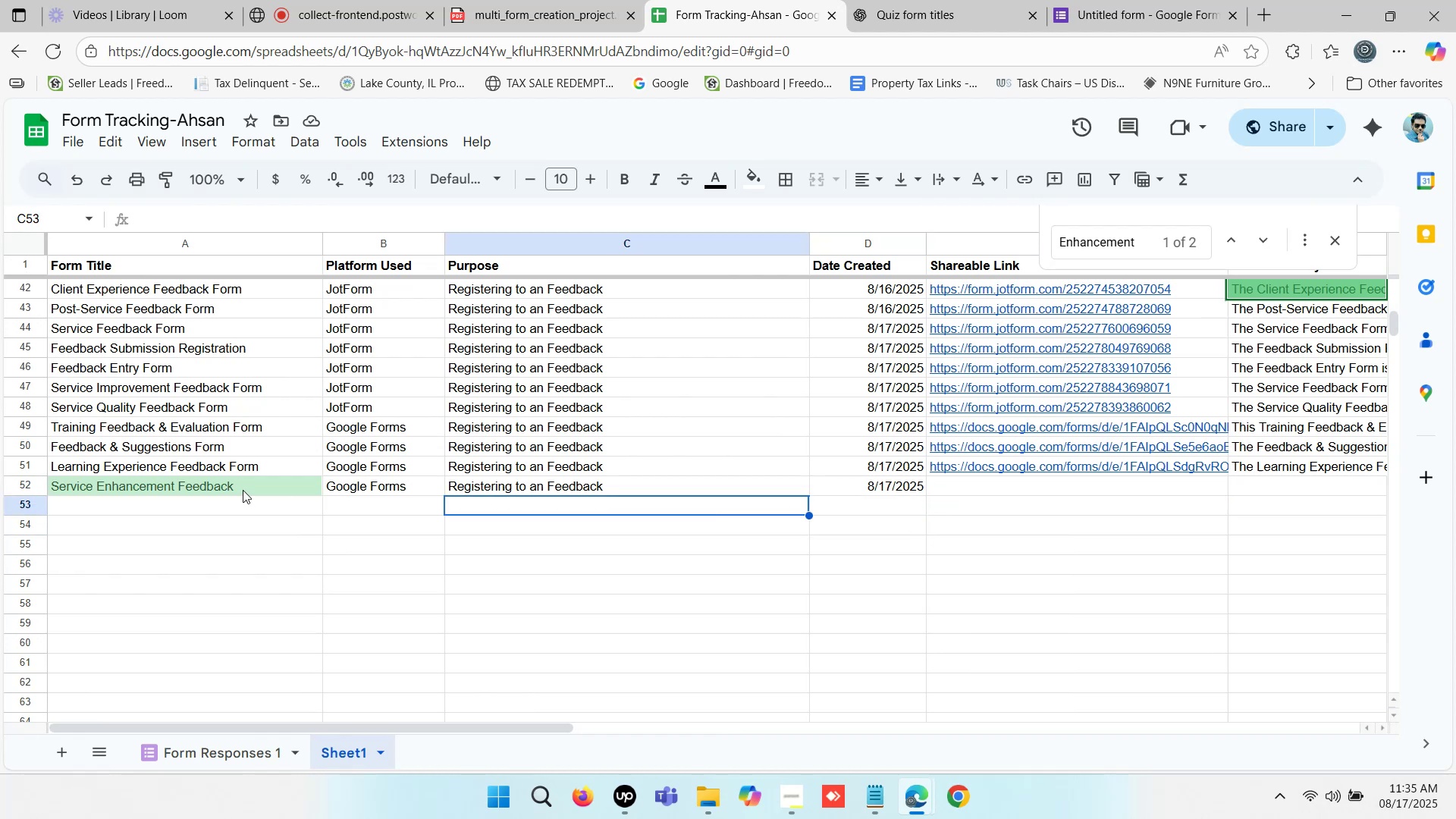 
left_click([237, 488])
 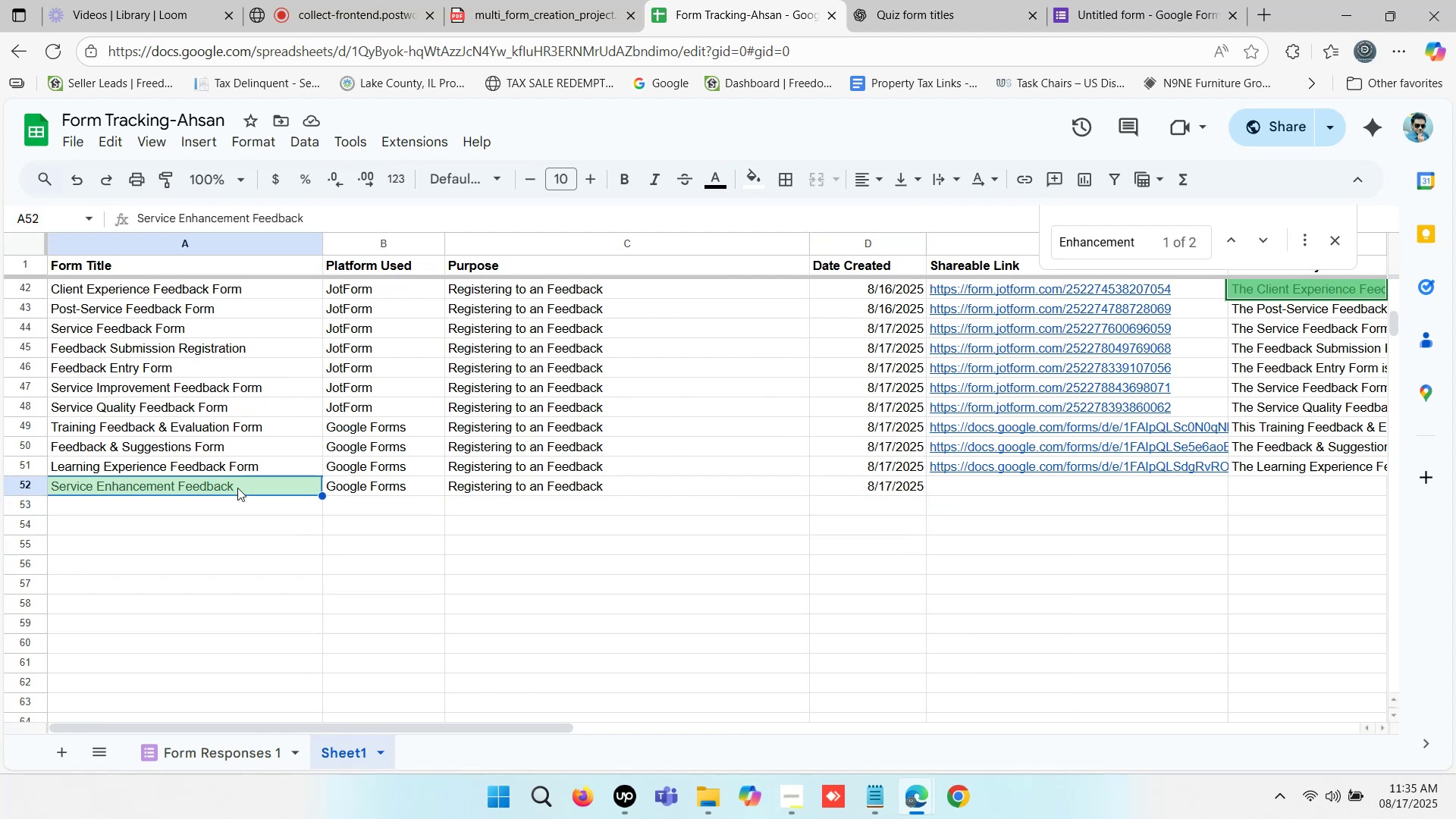 
key(Control+C)
 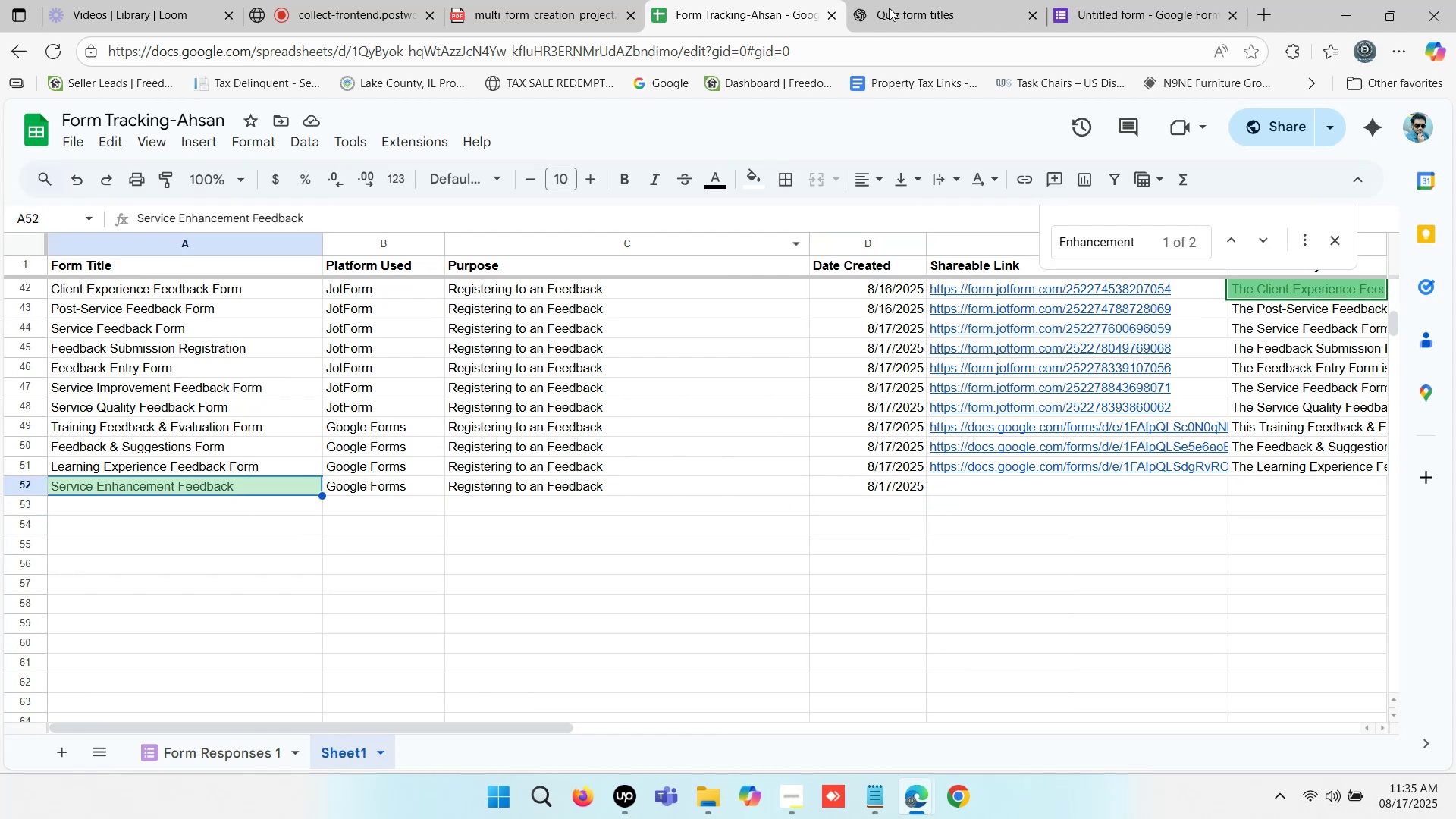 
left_click([935, 0])
 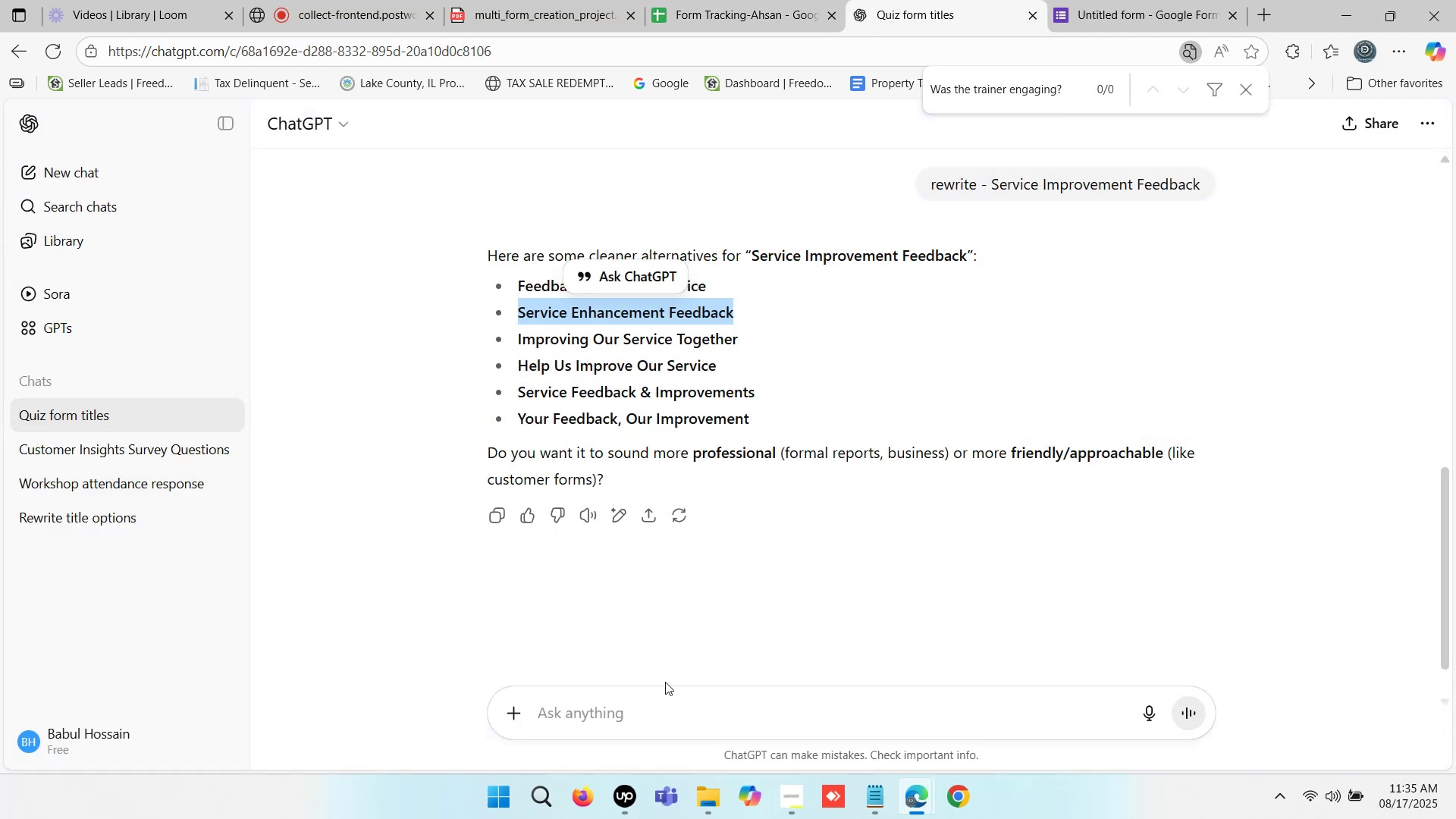 
left_click([601, 705])
 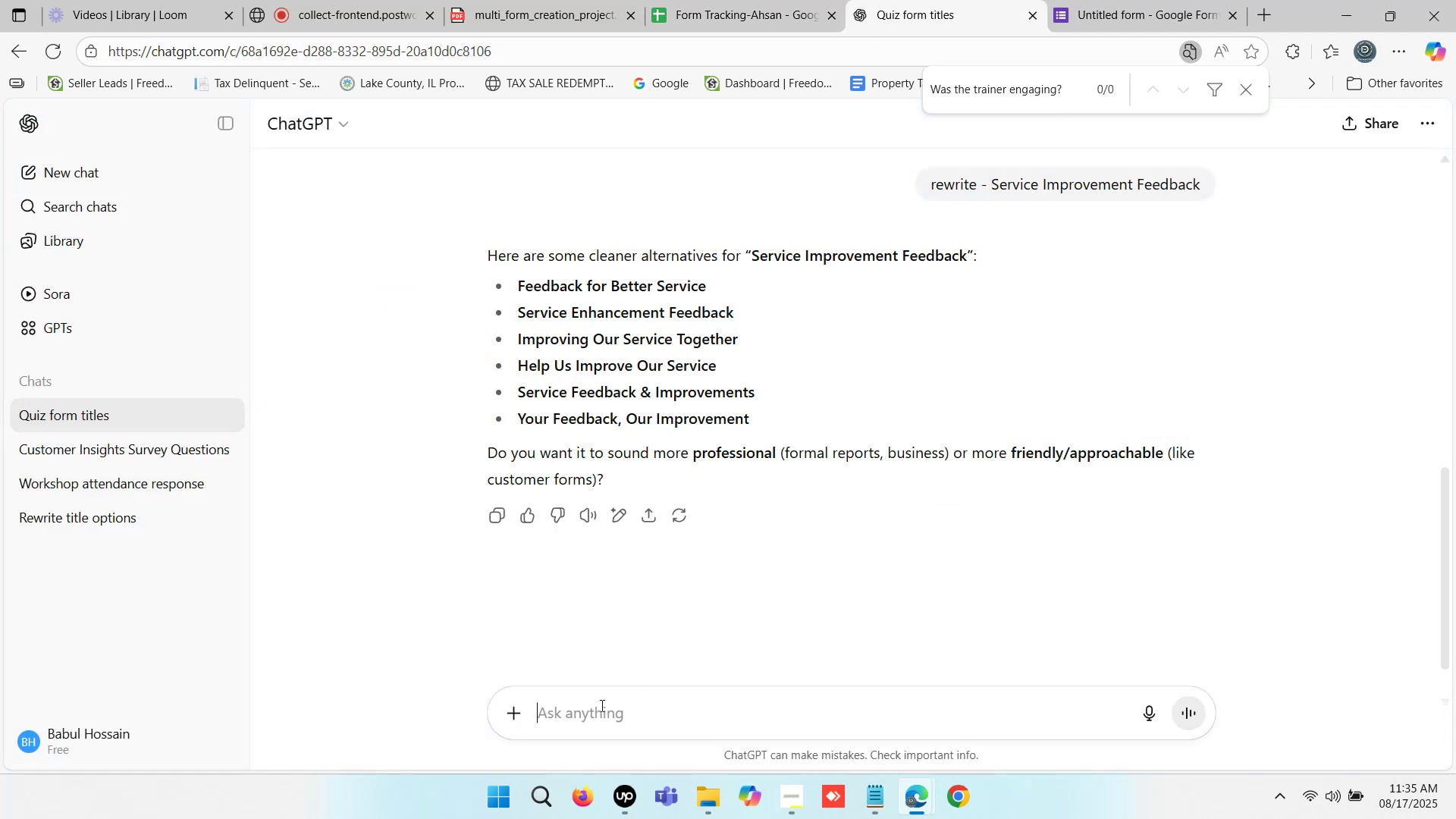 
type(write a description - )
 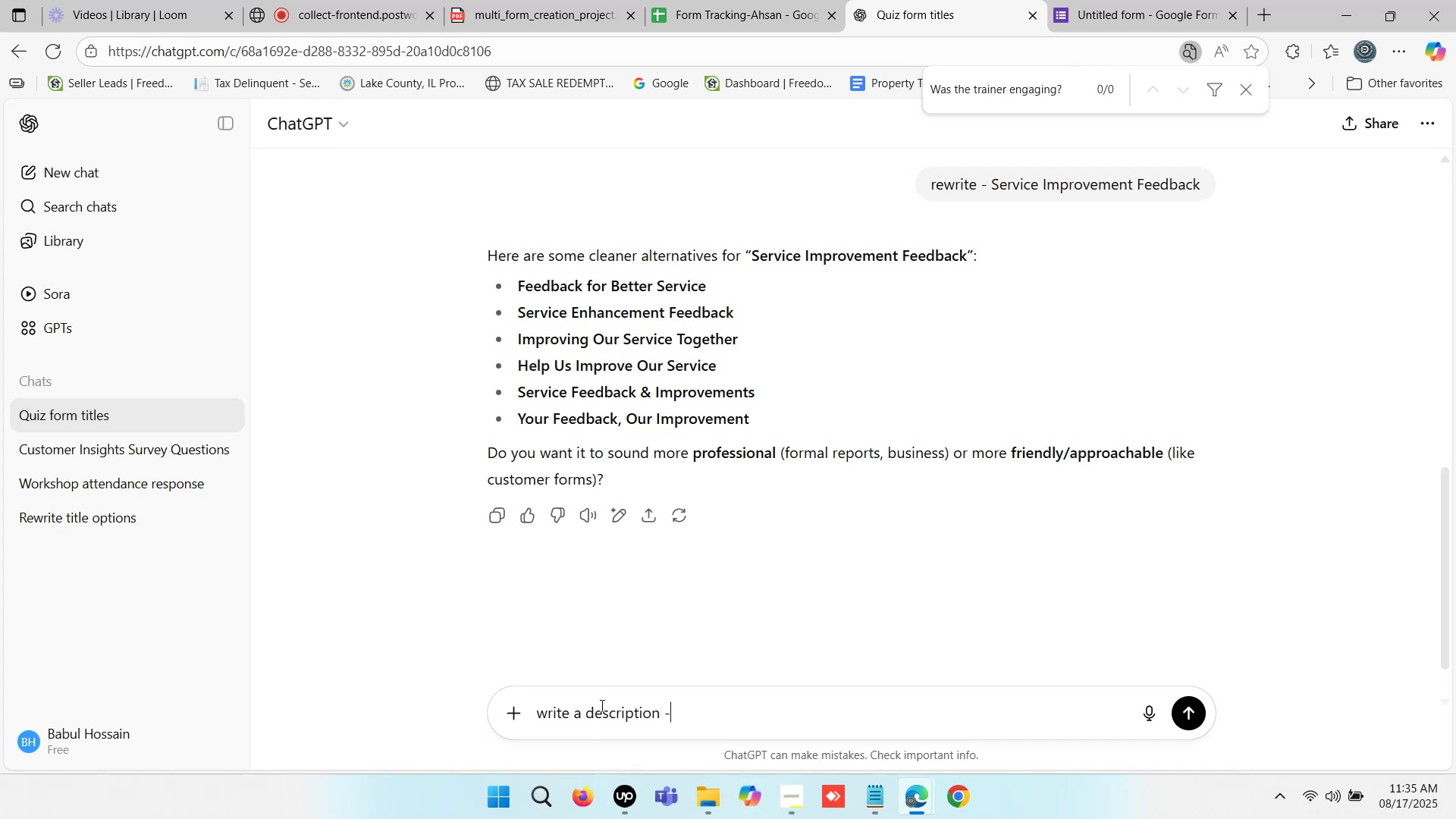 
key(Control+ControlLeft)
 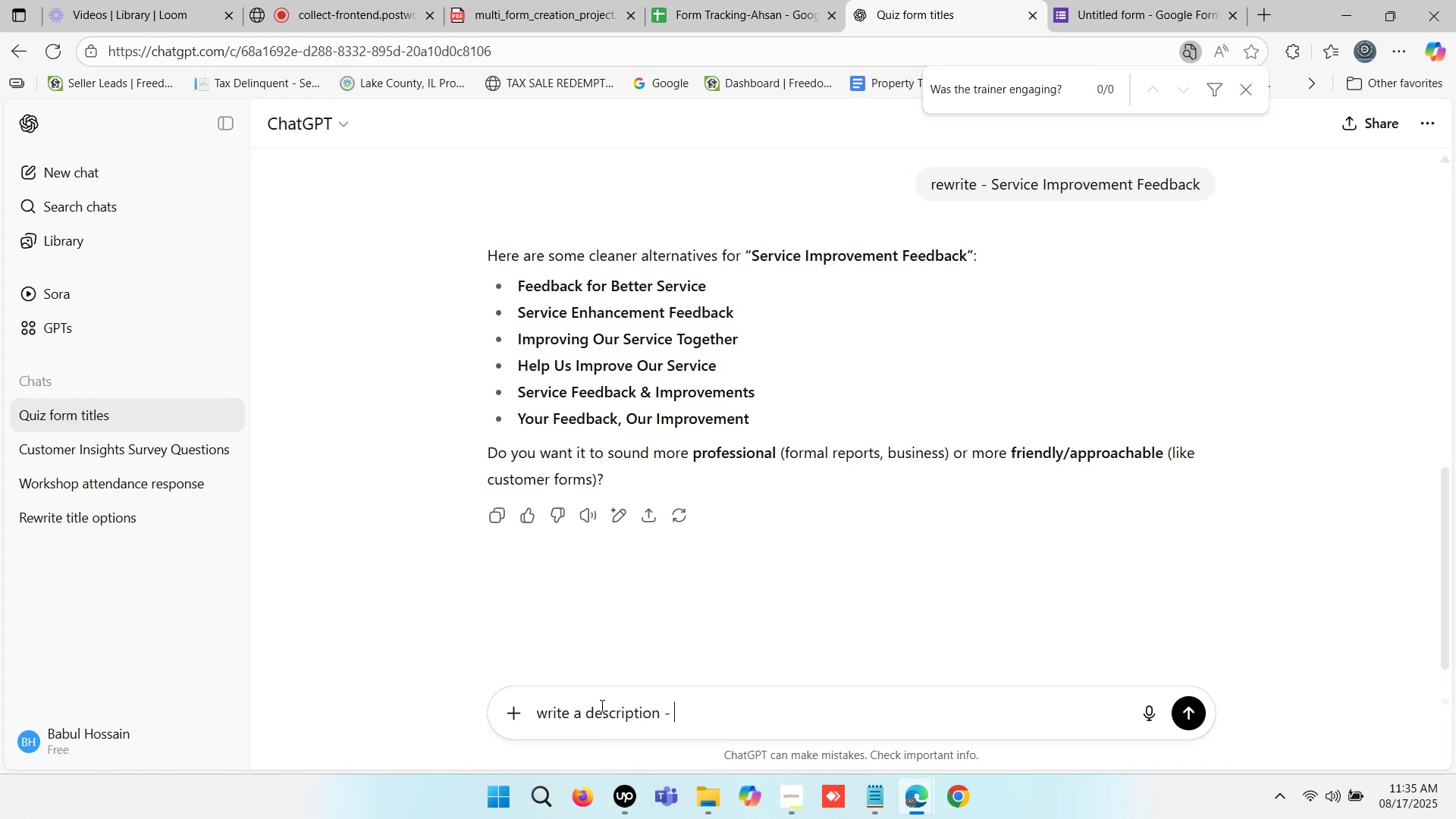 
key(Control+V)
 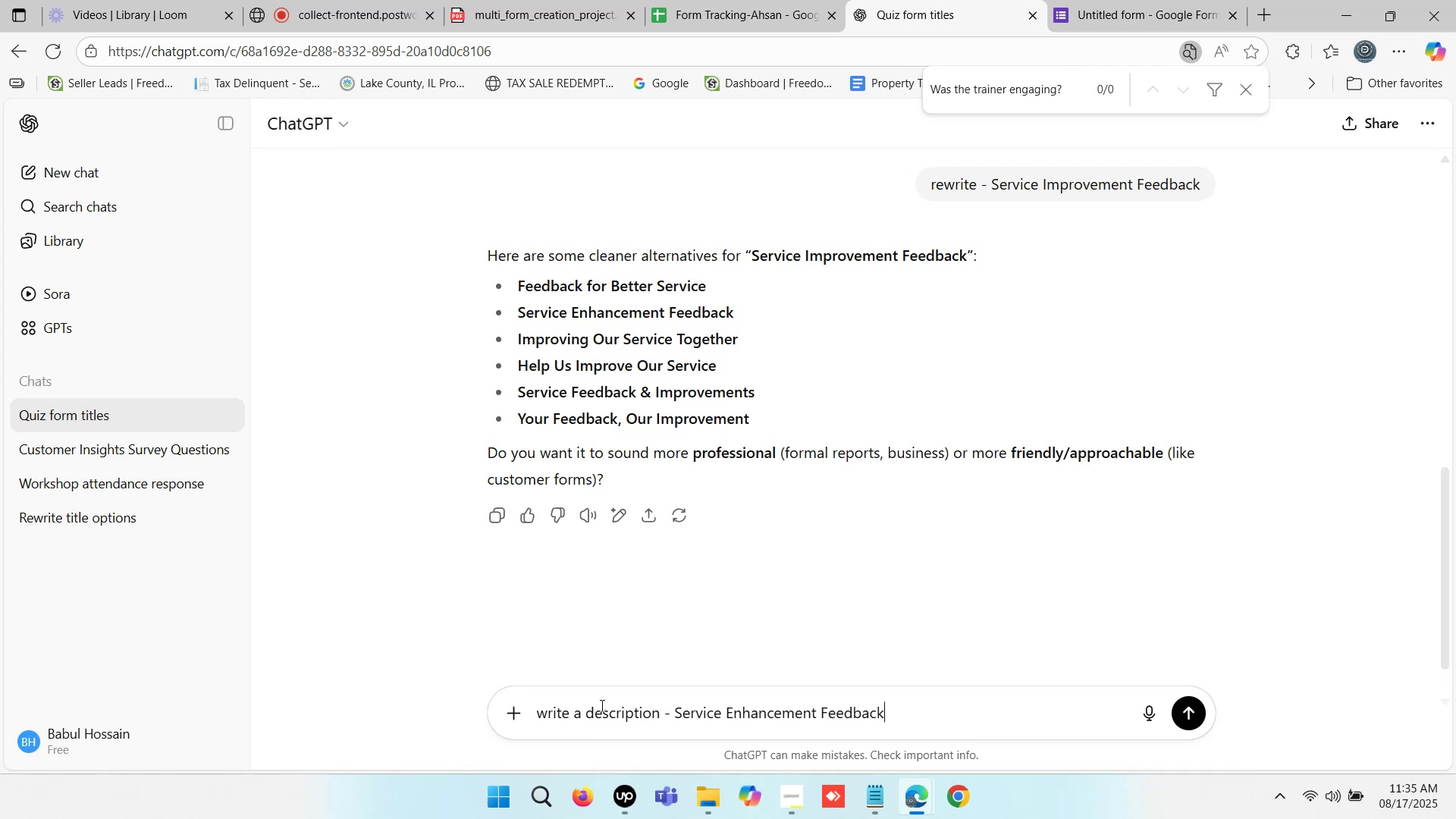 
key(Enter)
 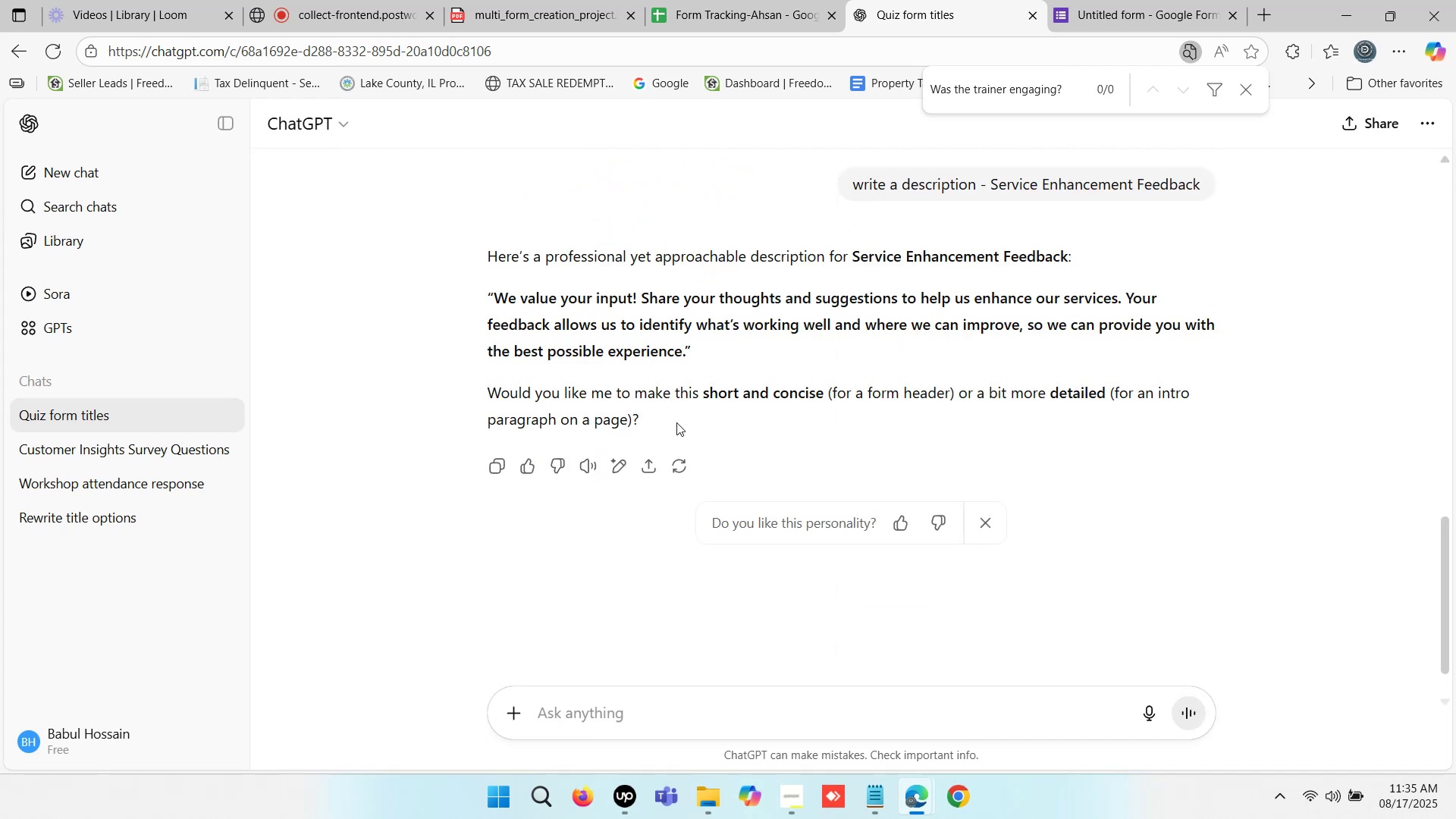 
wait(5.68)
 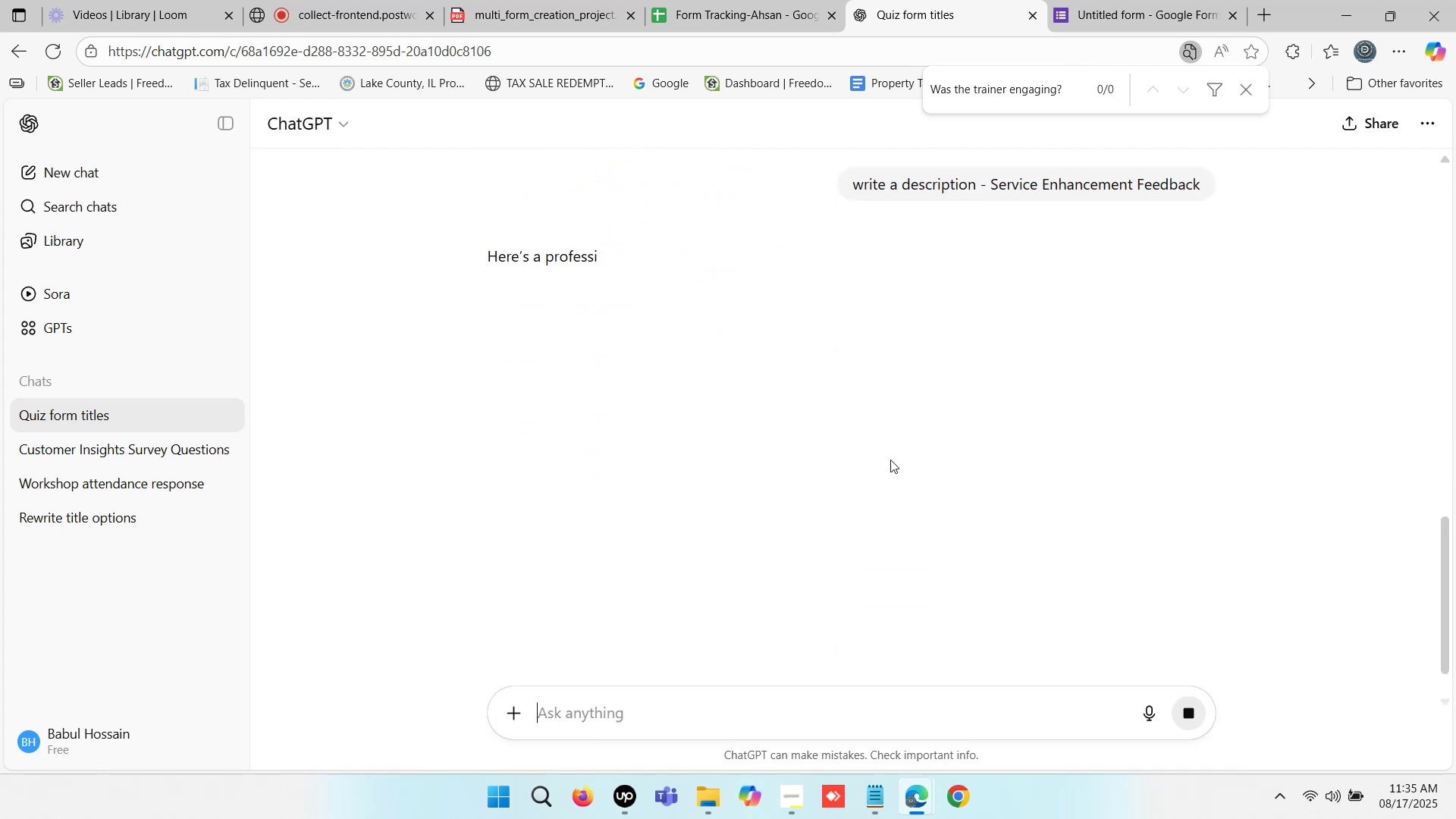 
left_click_drag(start_coordinate=[686, 353], to_coordinate=[492, 306])
 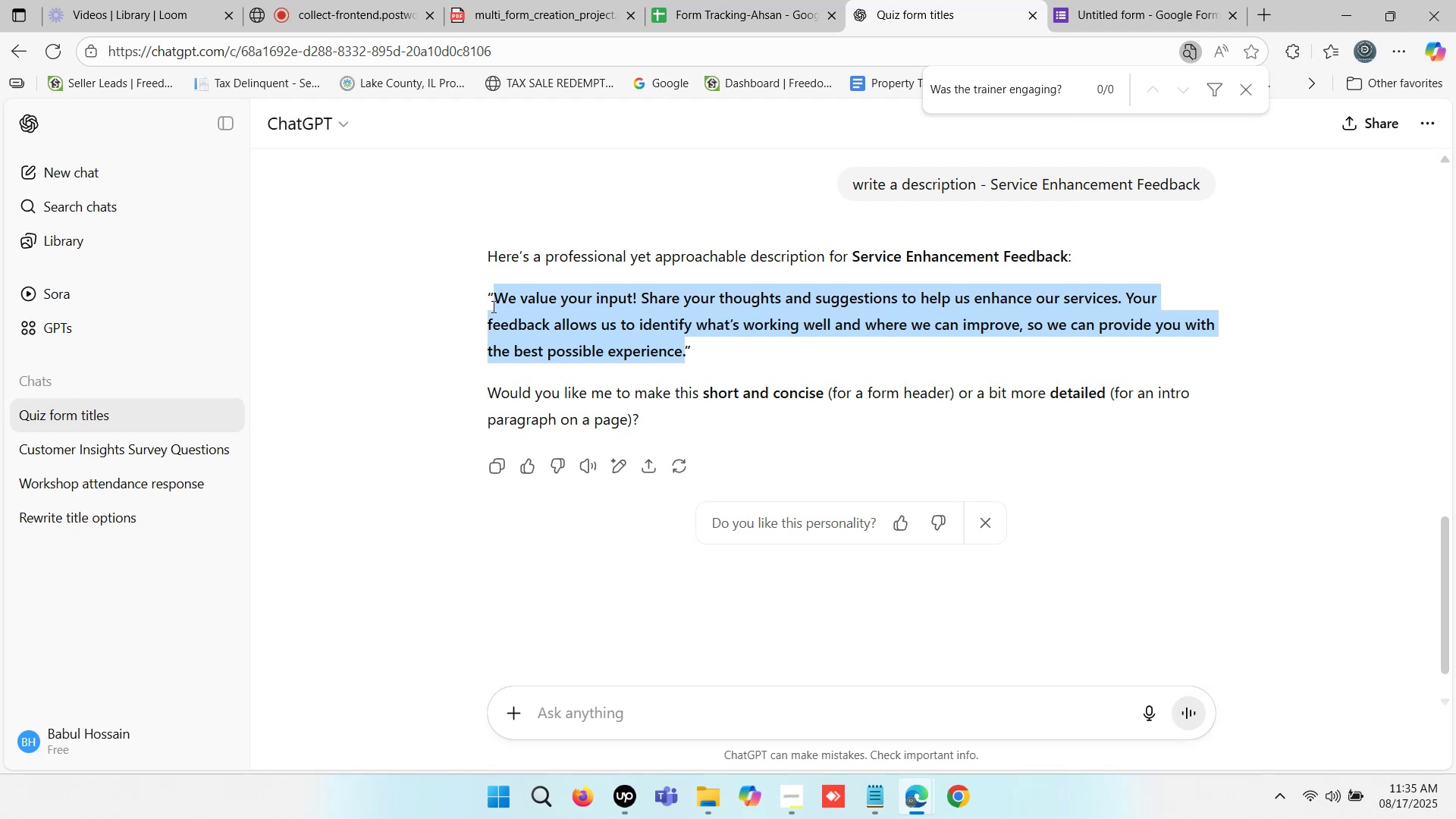 
key(Control+C)
 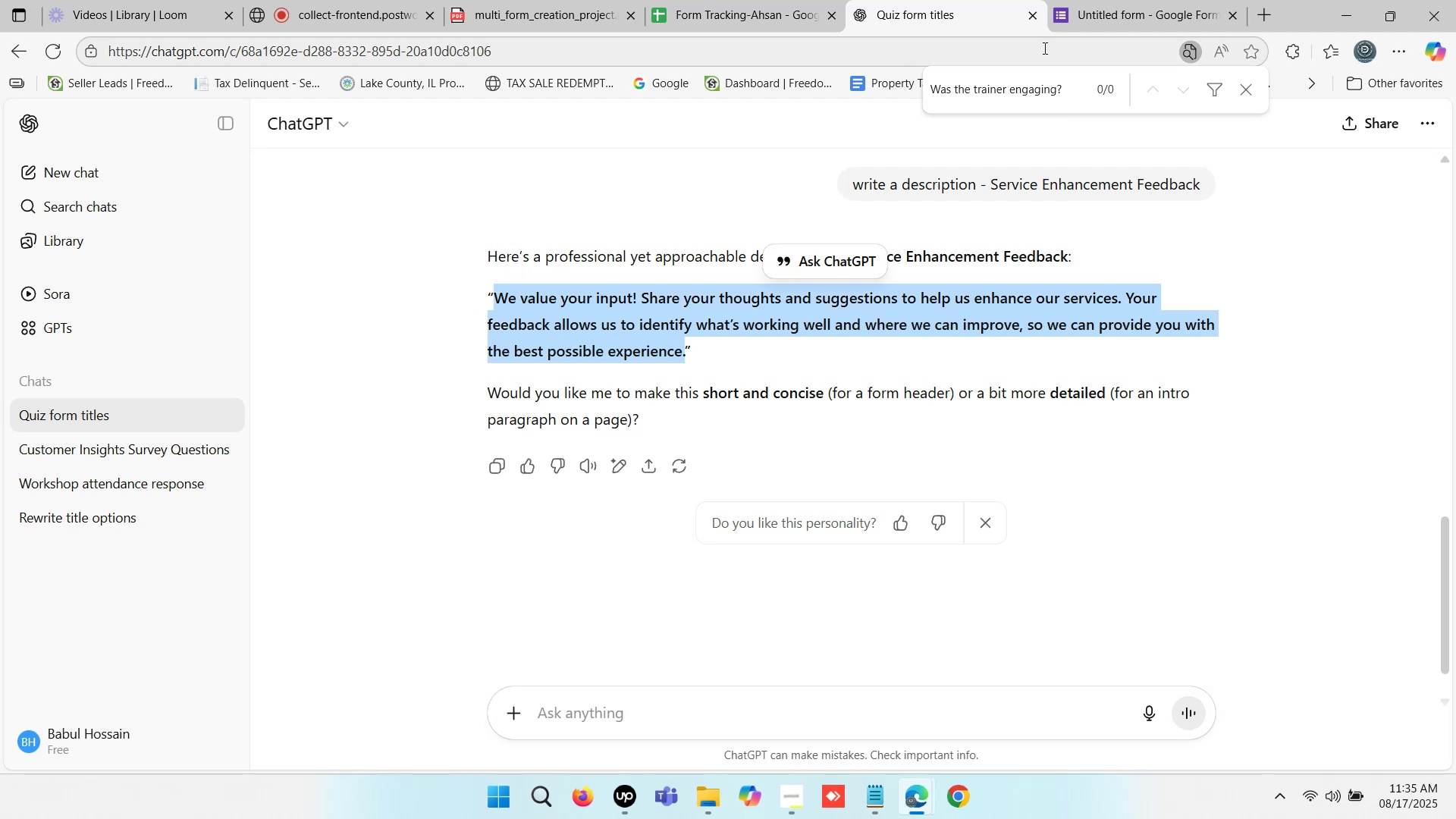 
left_click([1122, 0])
 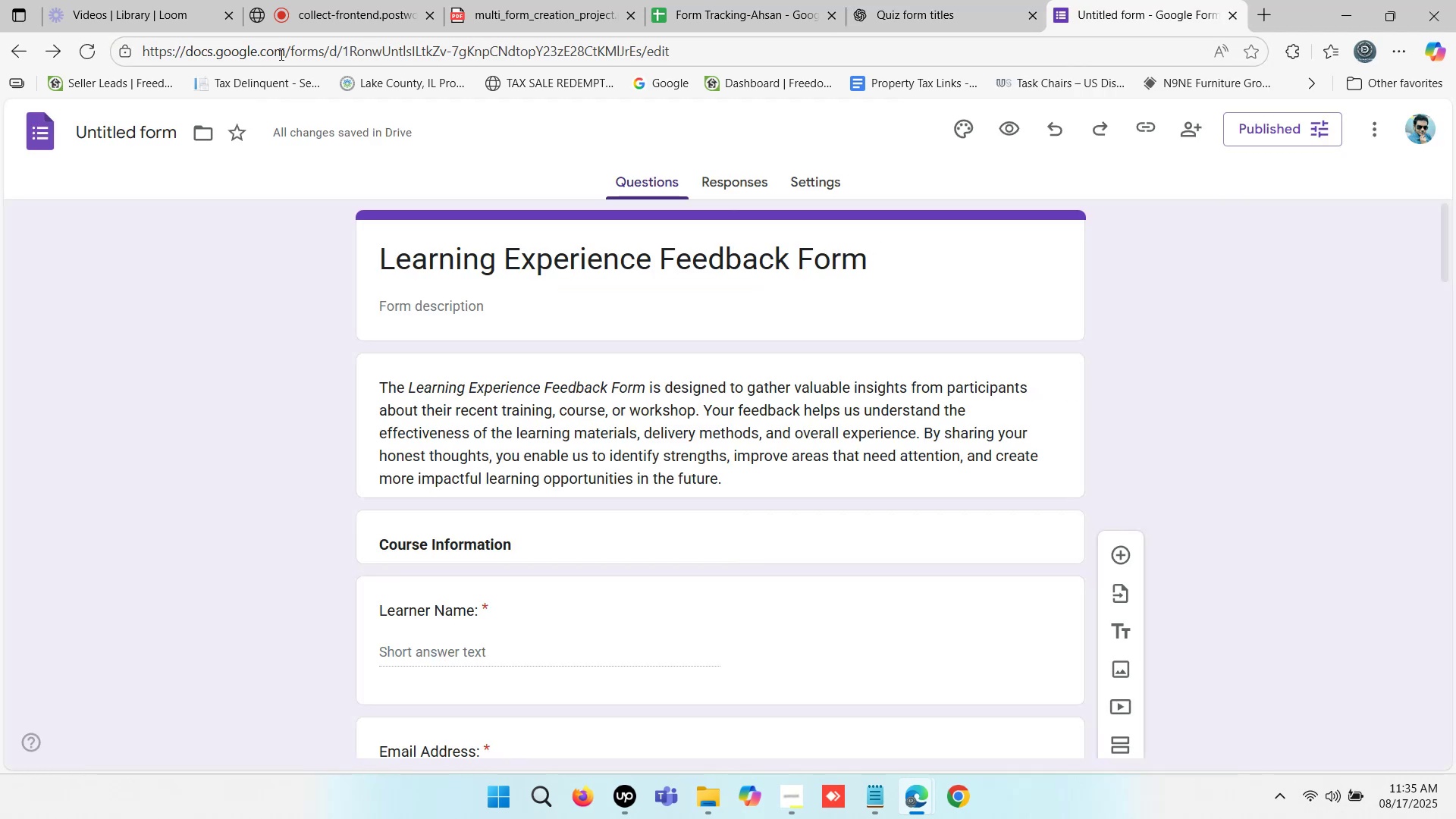 
left_click_drag(start_coordinate=[284, 47], to_coordinate=[798, 48])
 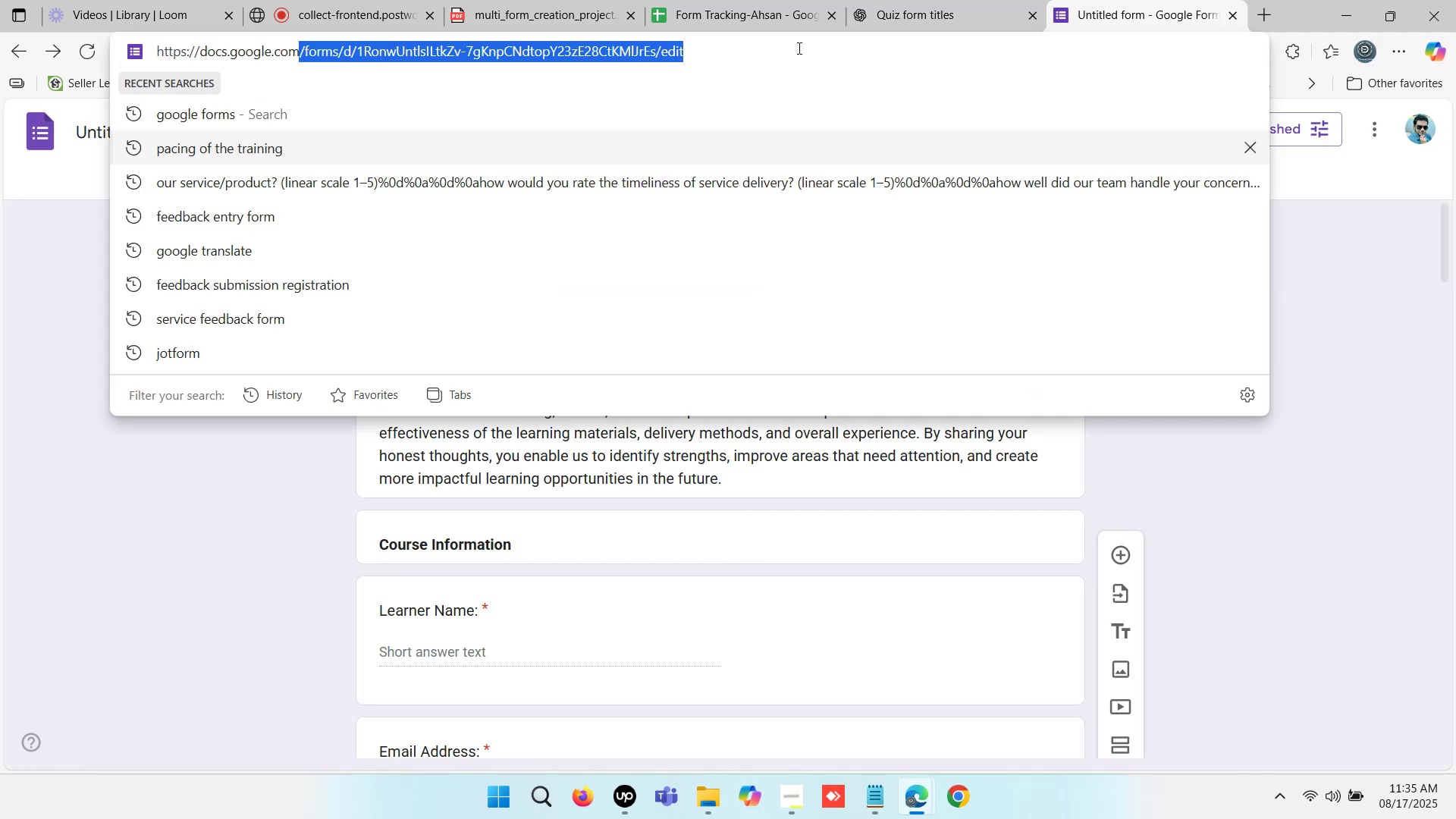 
key(Backspace)
 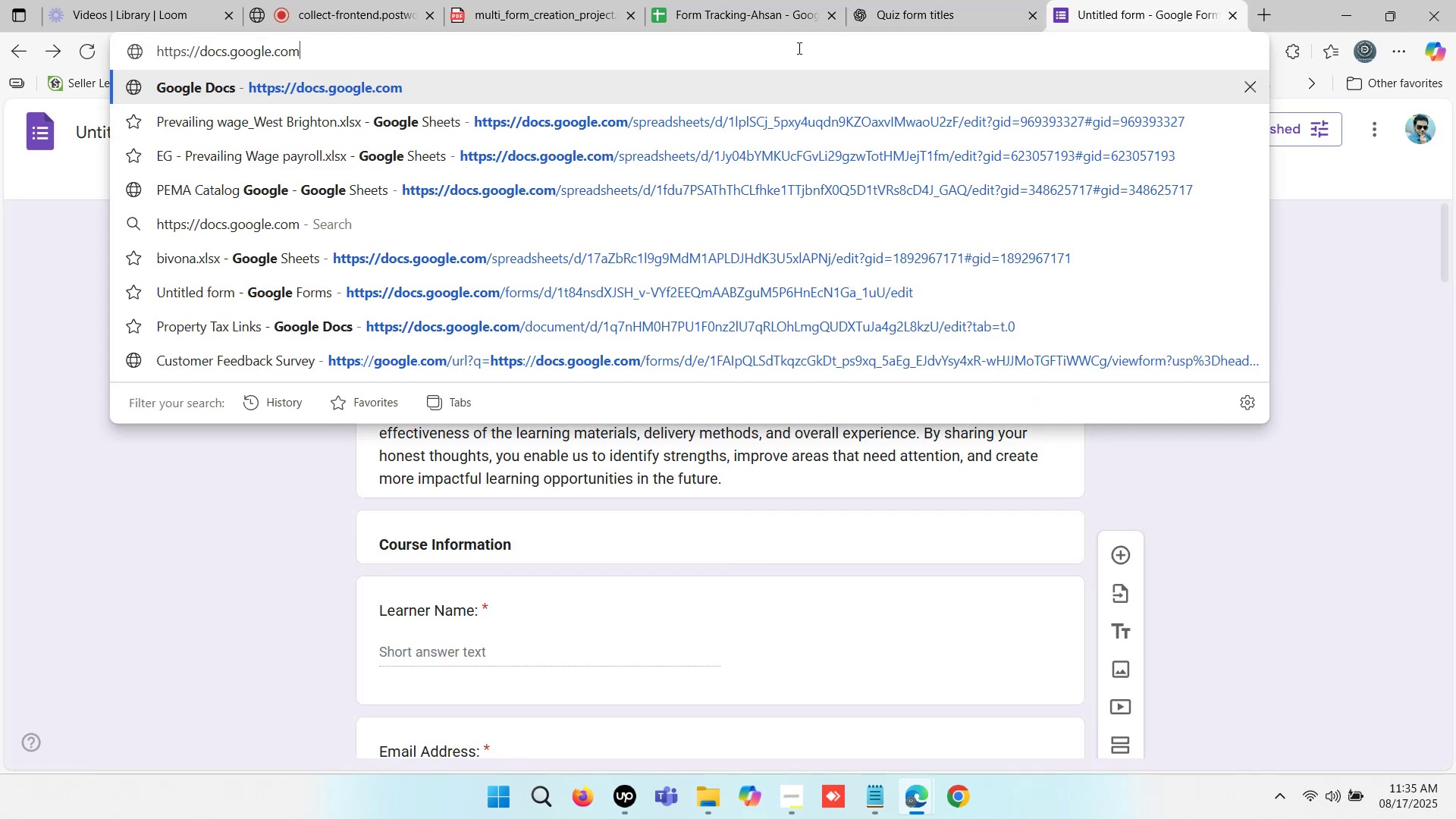 
key(Enter)
 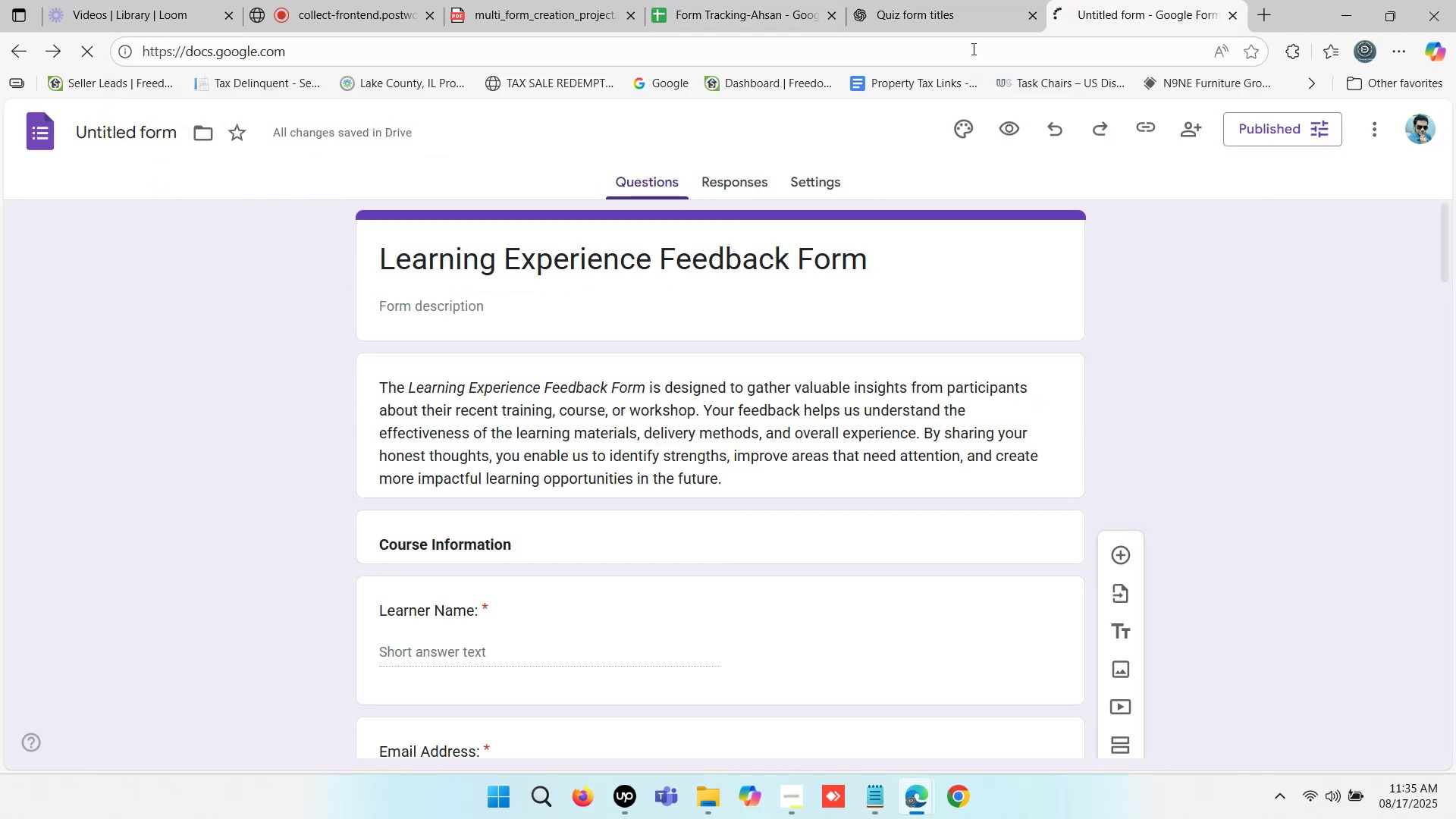 
left_click([921, 4])
 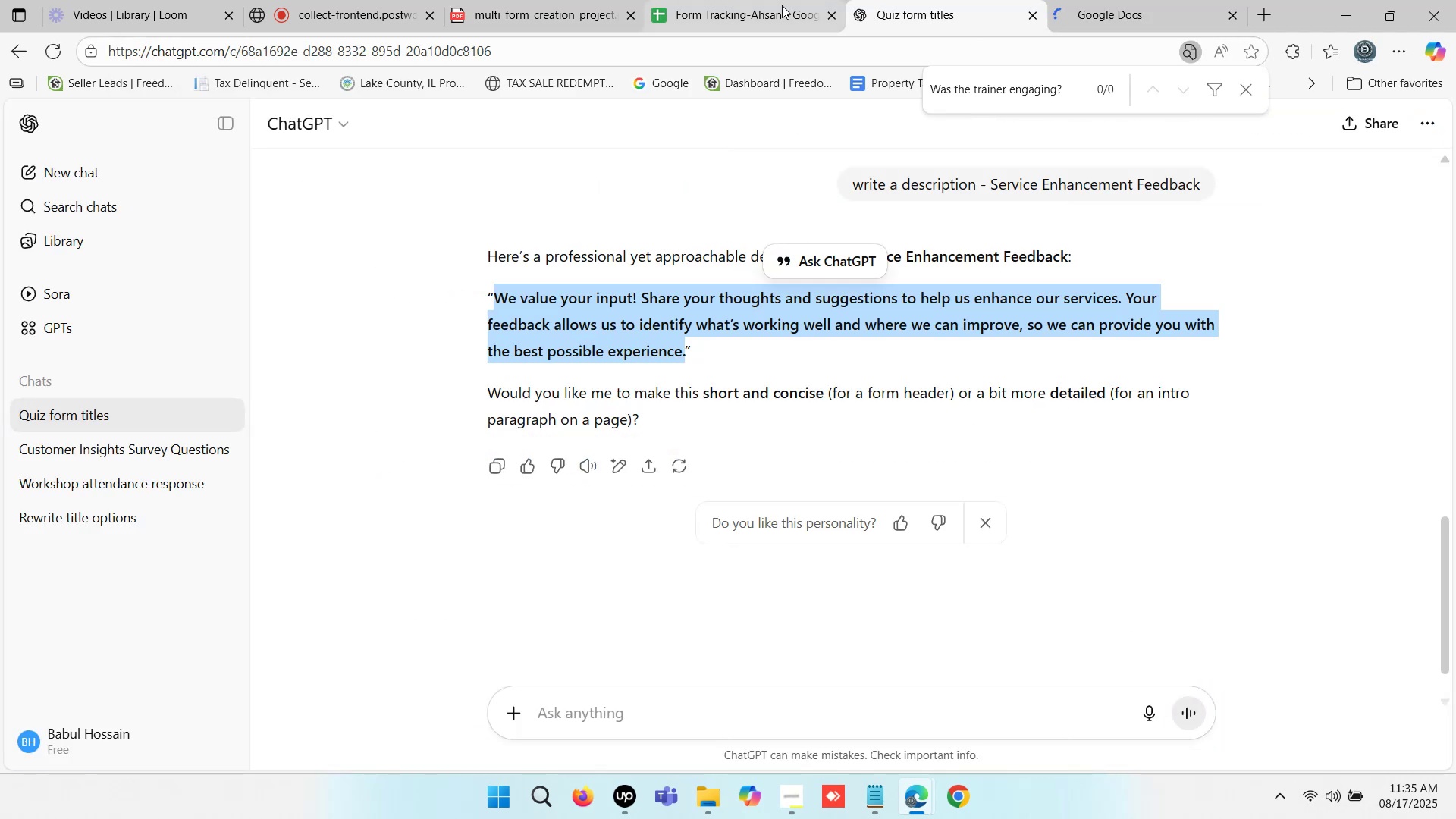 
left_click([782, 5])
 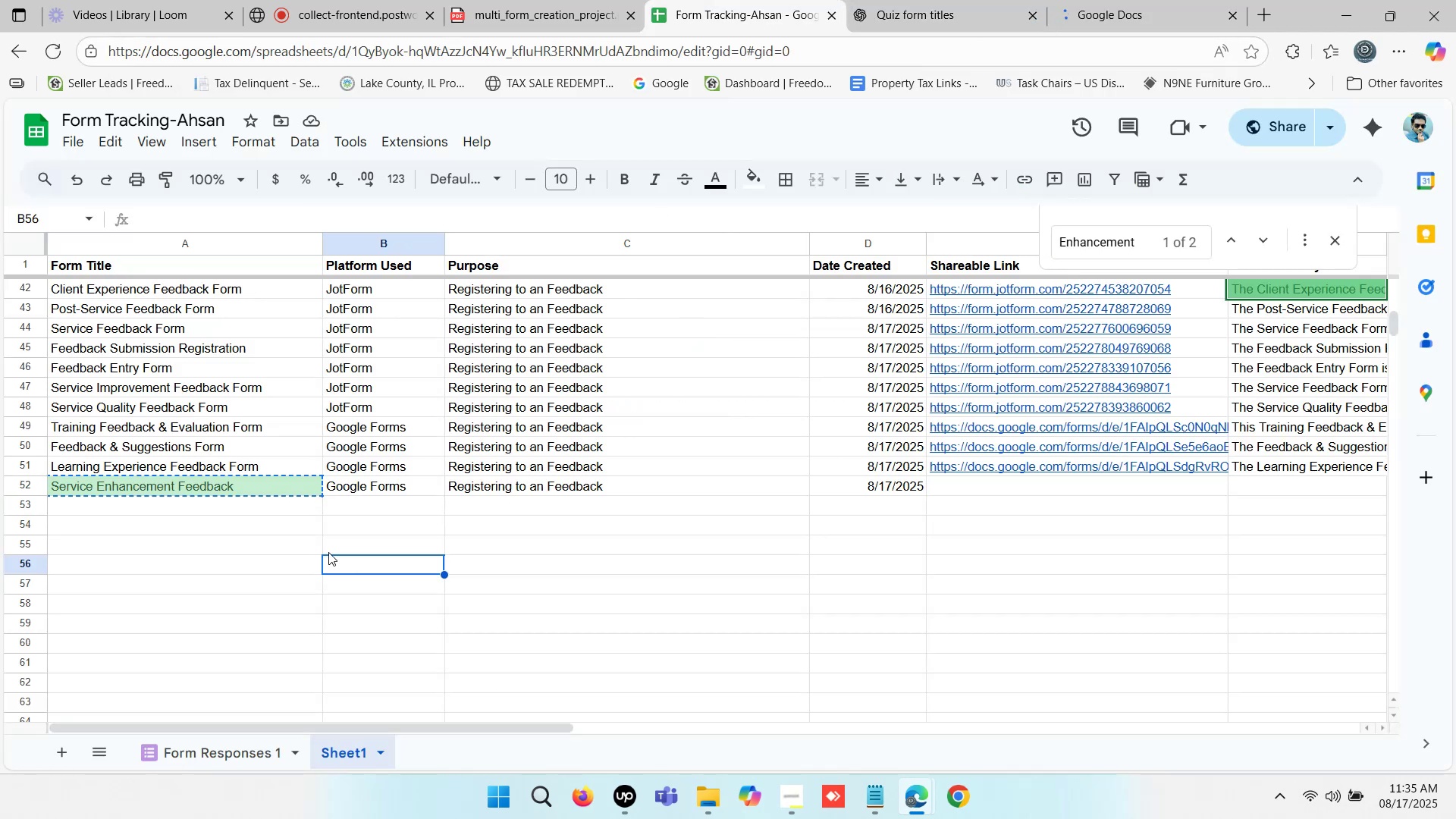 
left_click([225, 479])
 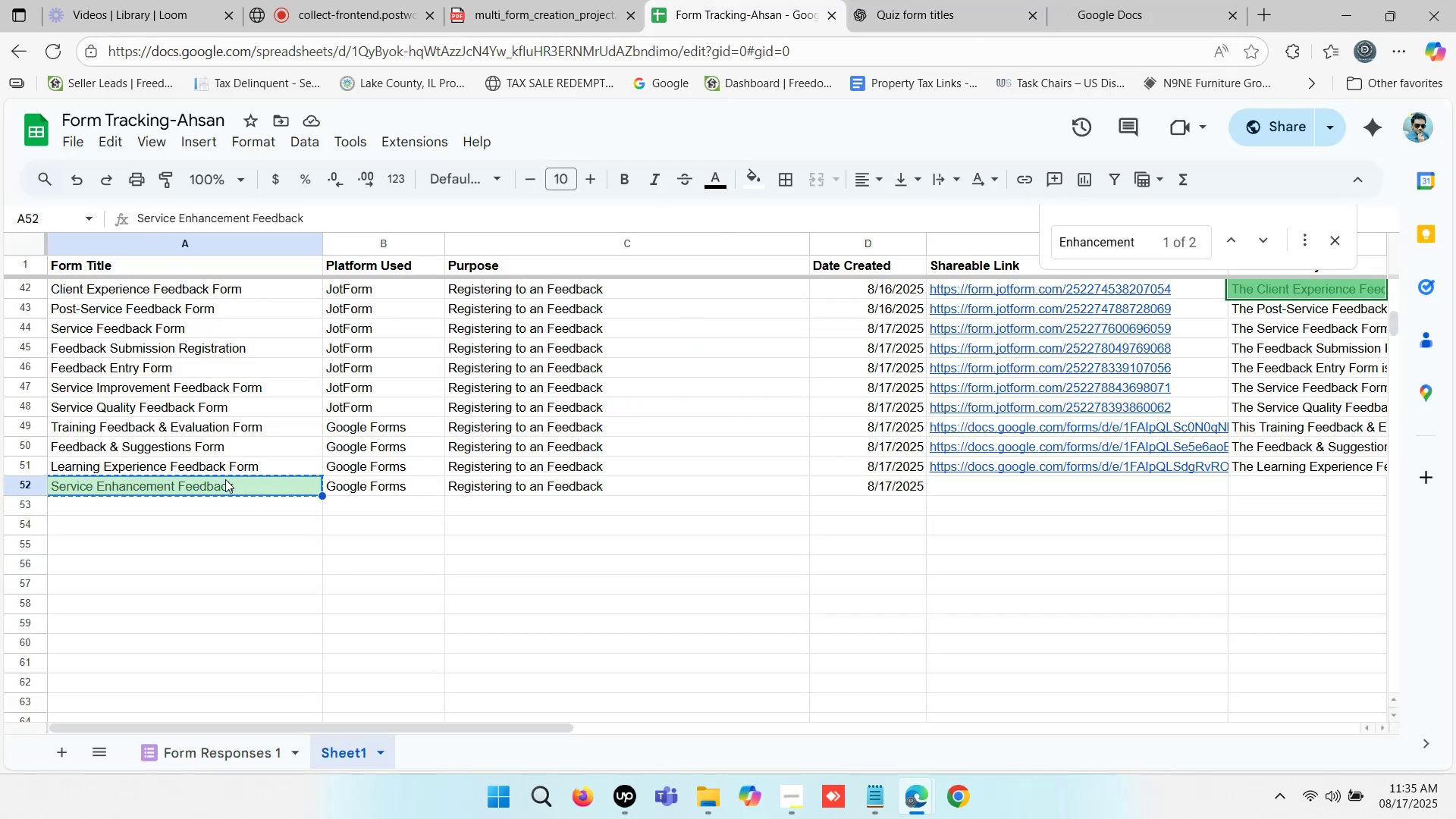 
key(Control+ControlLeft)
 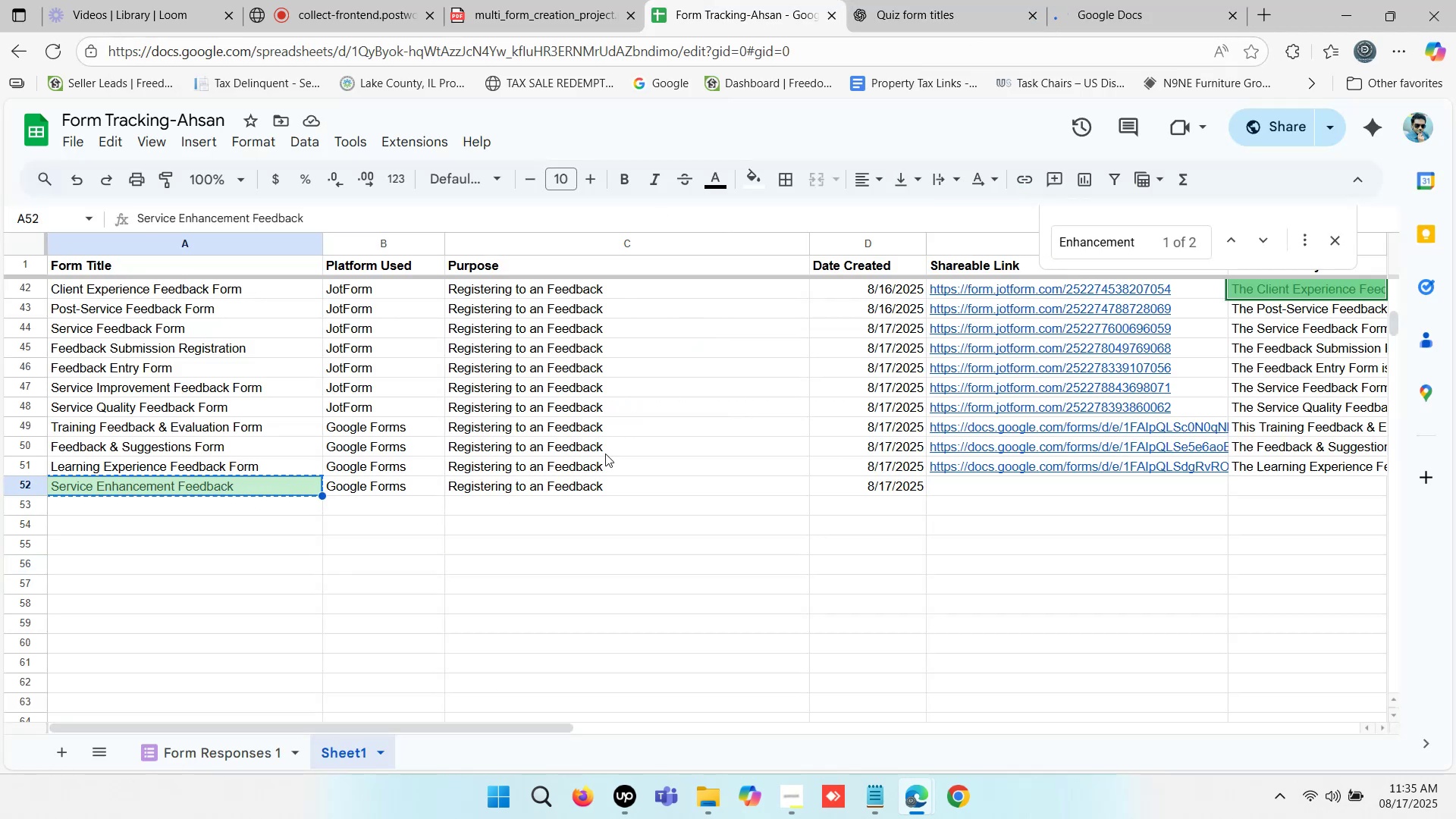 
key(Control+C)
 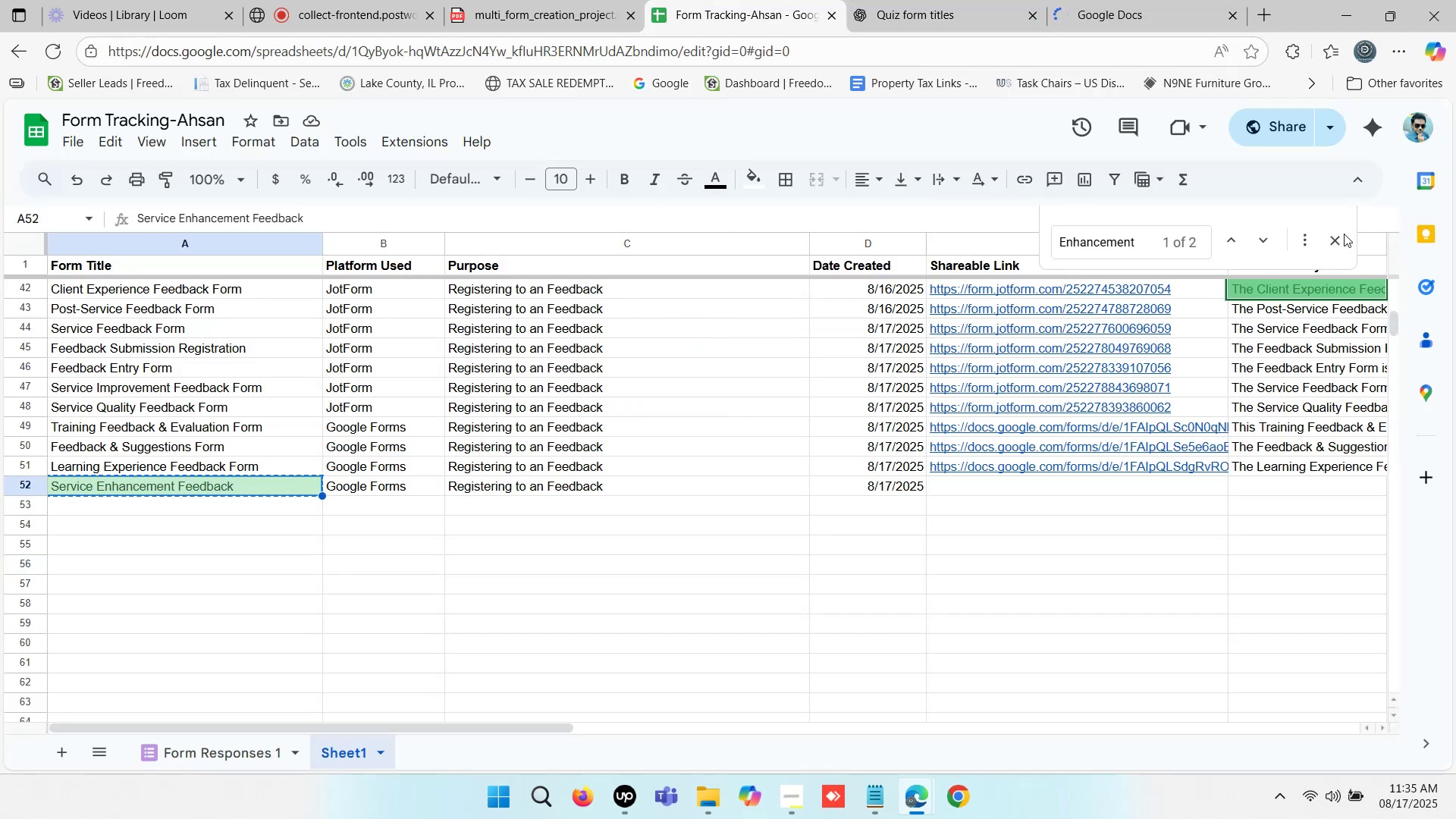 
left_click([1339, 238])
 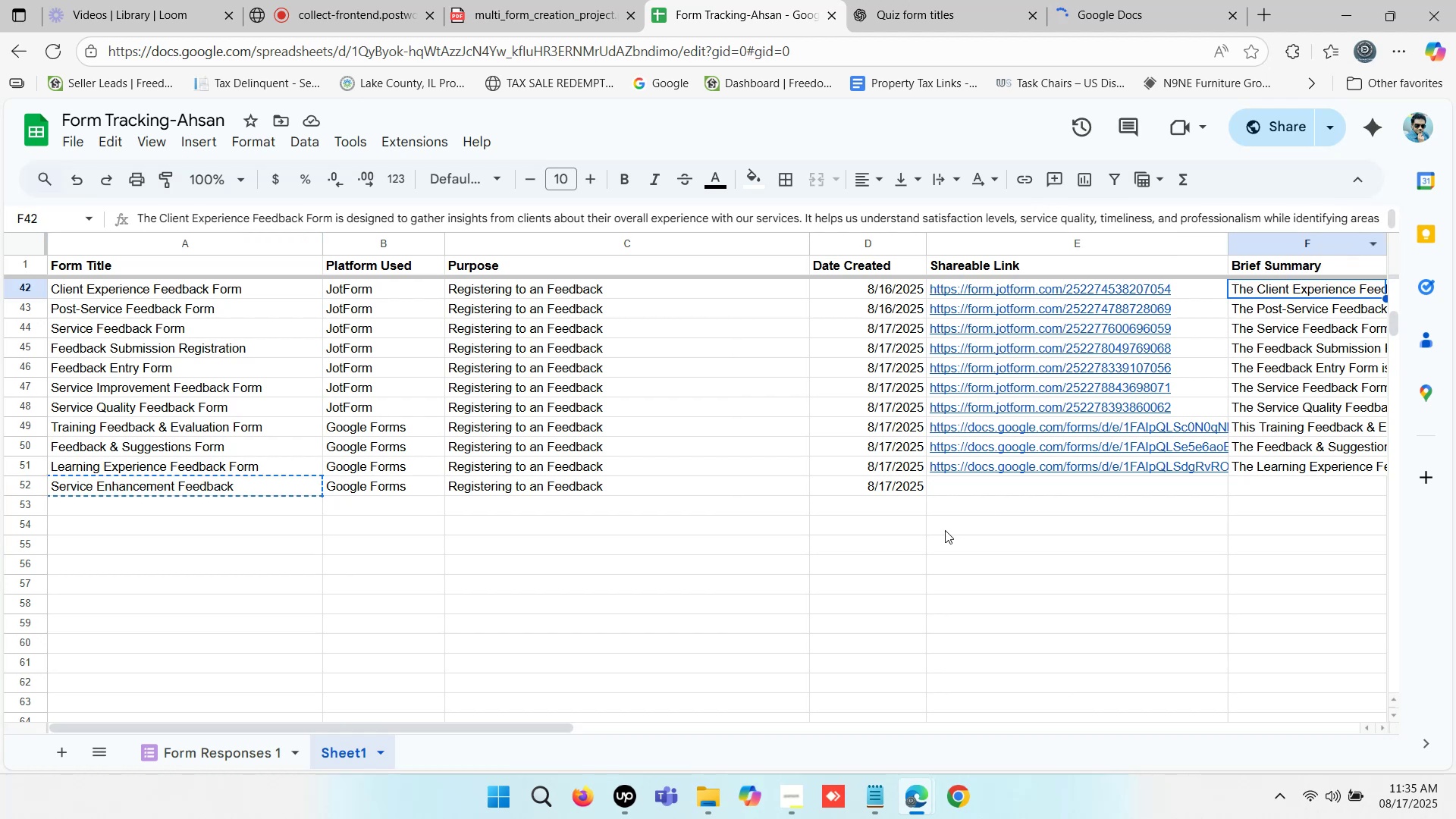 
left_click([899, 554])
 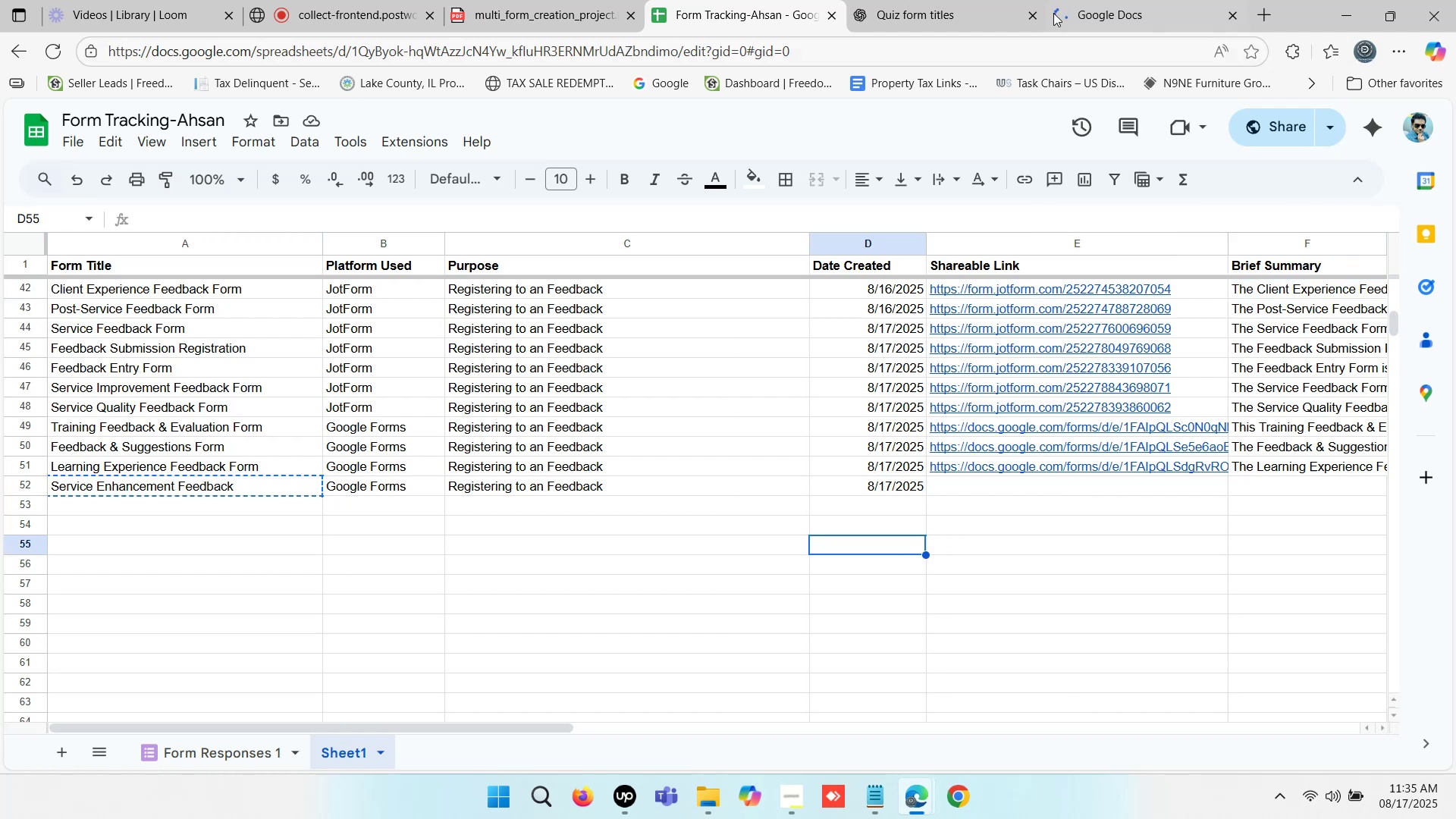 
left_click([974, 0])
 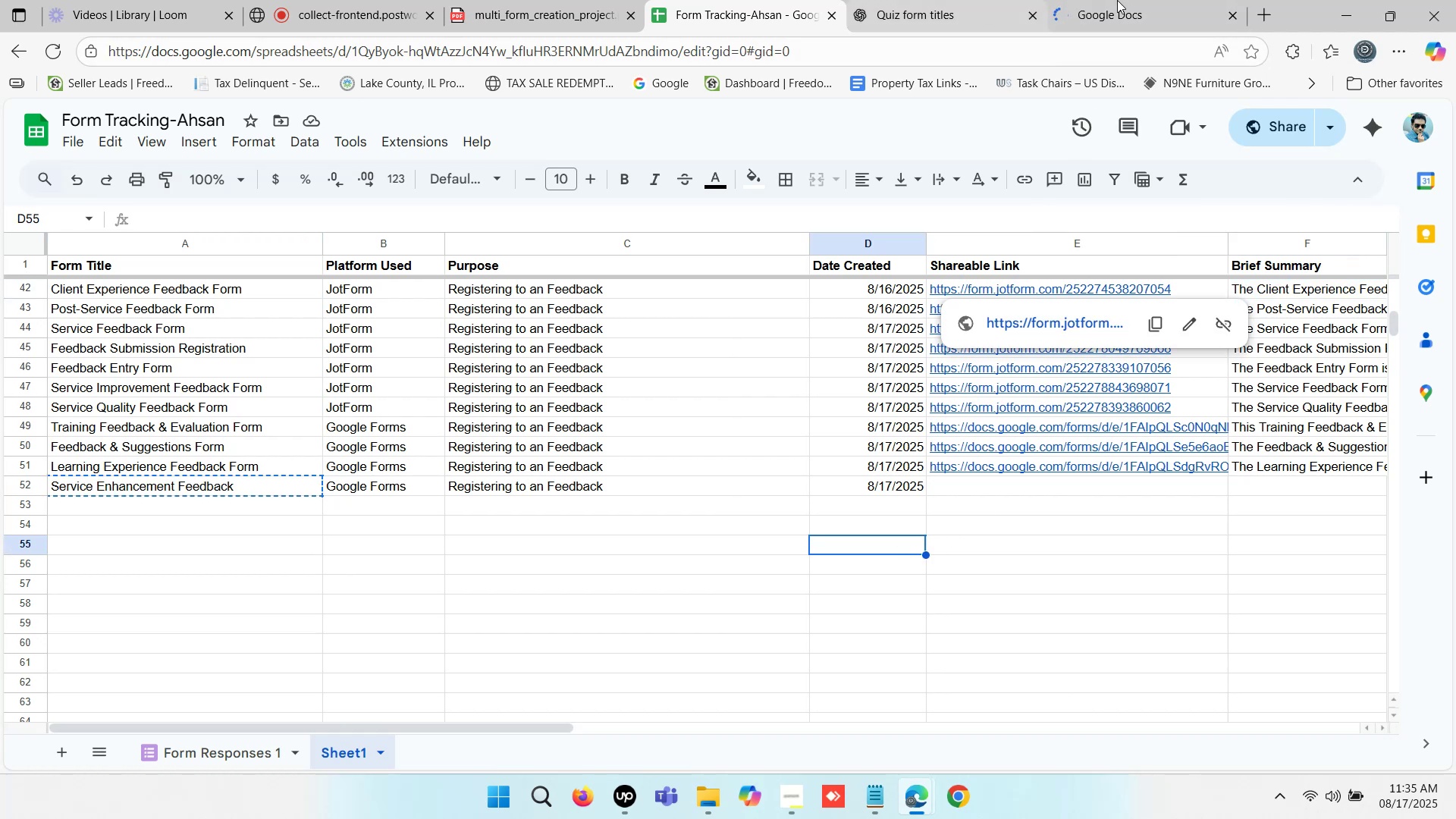 
left_click([1119, 0])
 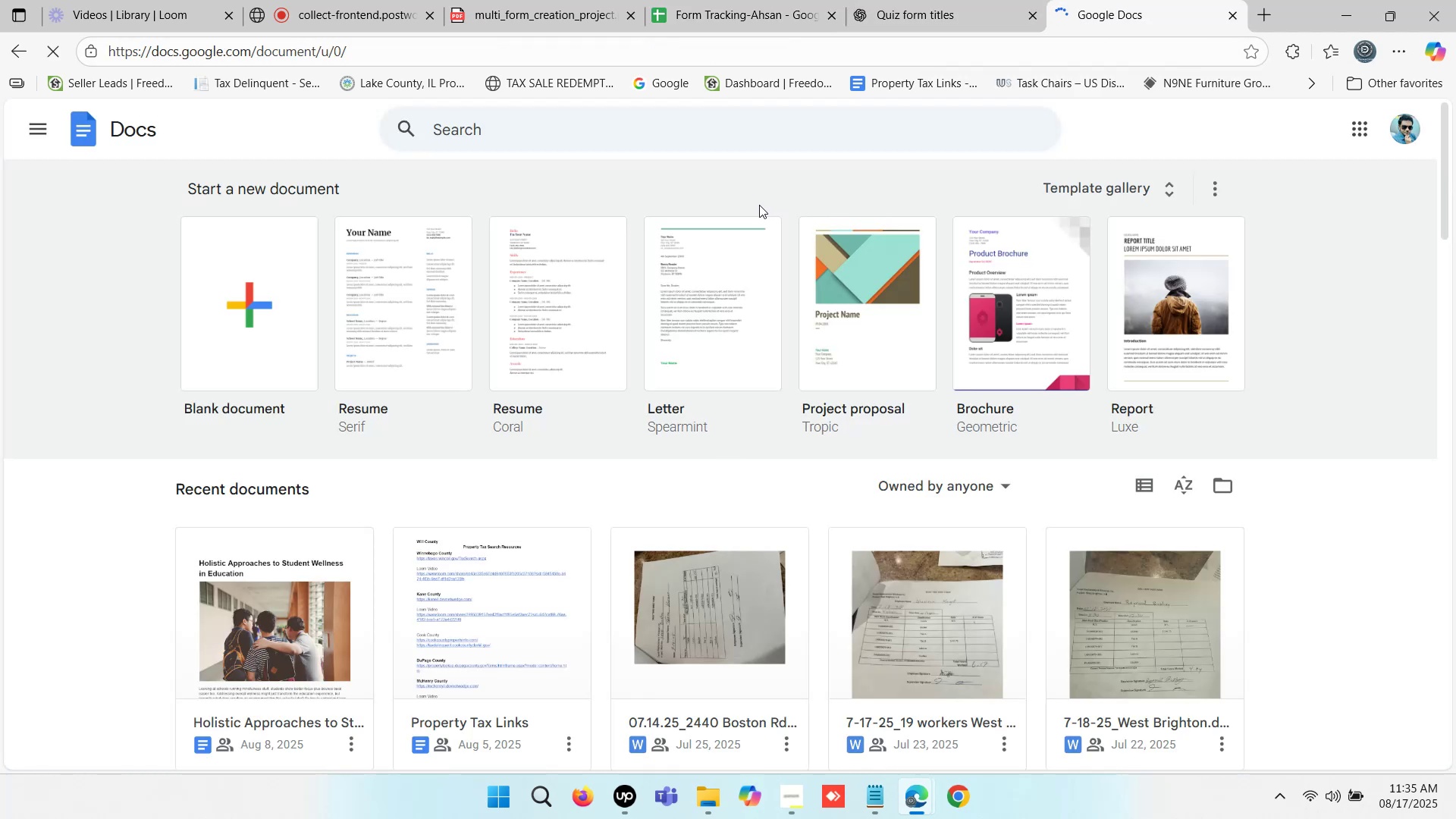 
wait(5.76)
 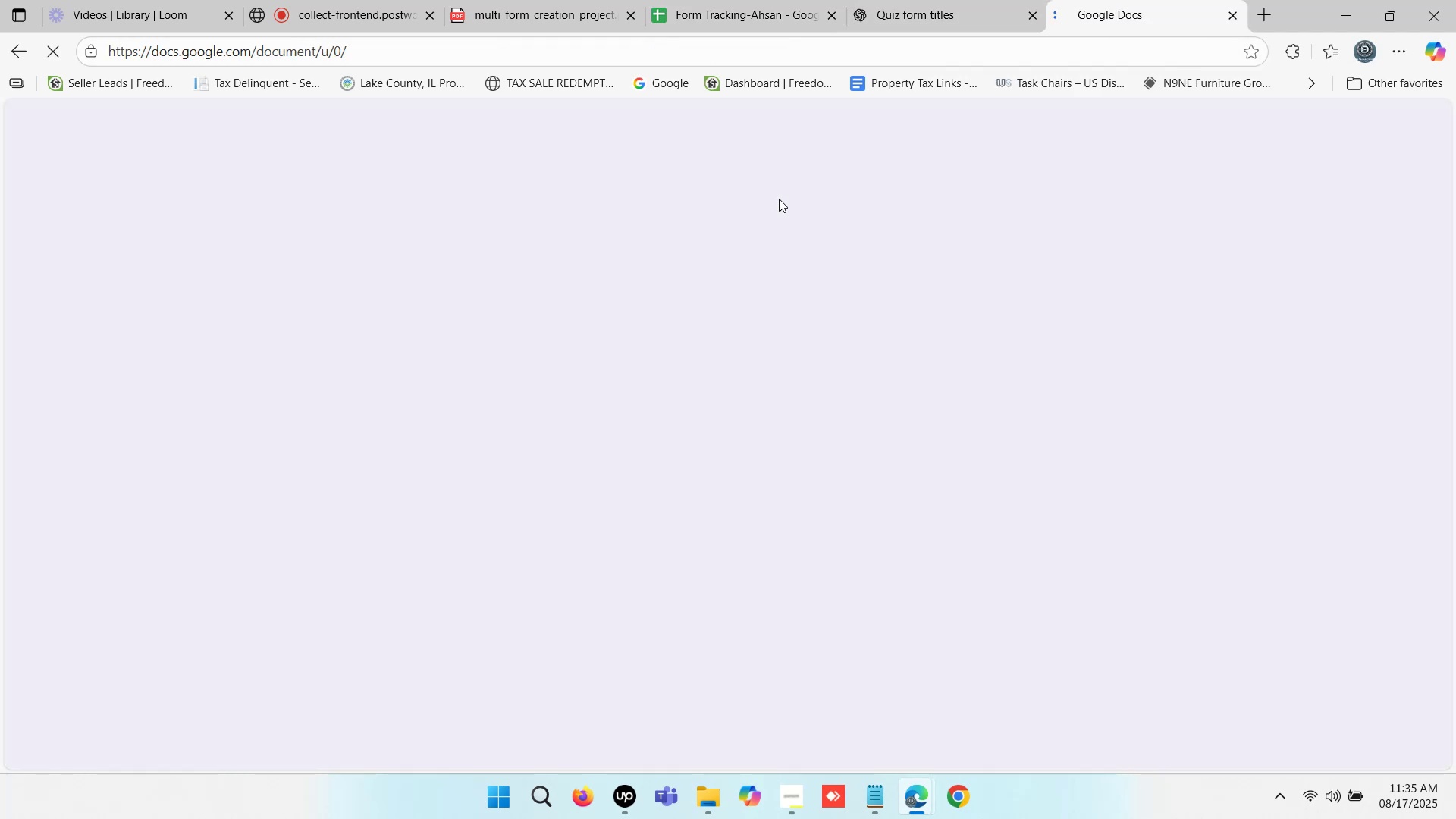 
scroll: coordinate [462, 243], scroll_direction: up, amount: 8.0
 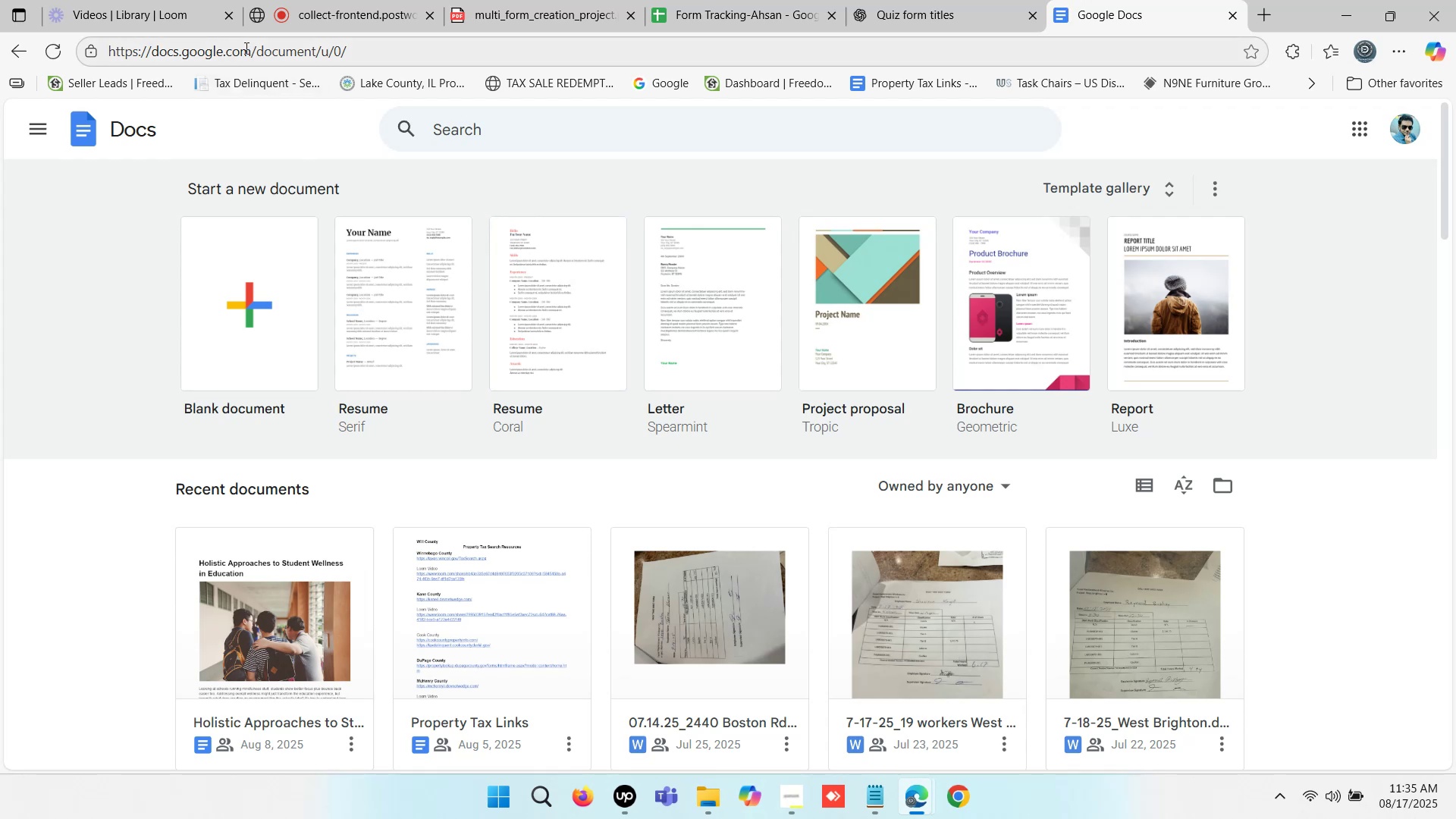 
left_click_drag(start_coordinate=[247, 48], to_coordinate=[613, 55])
 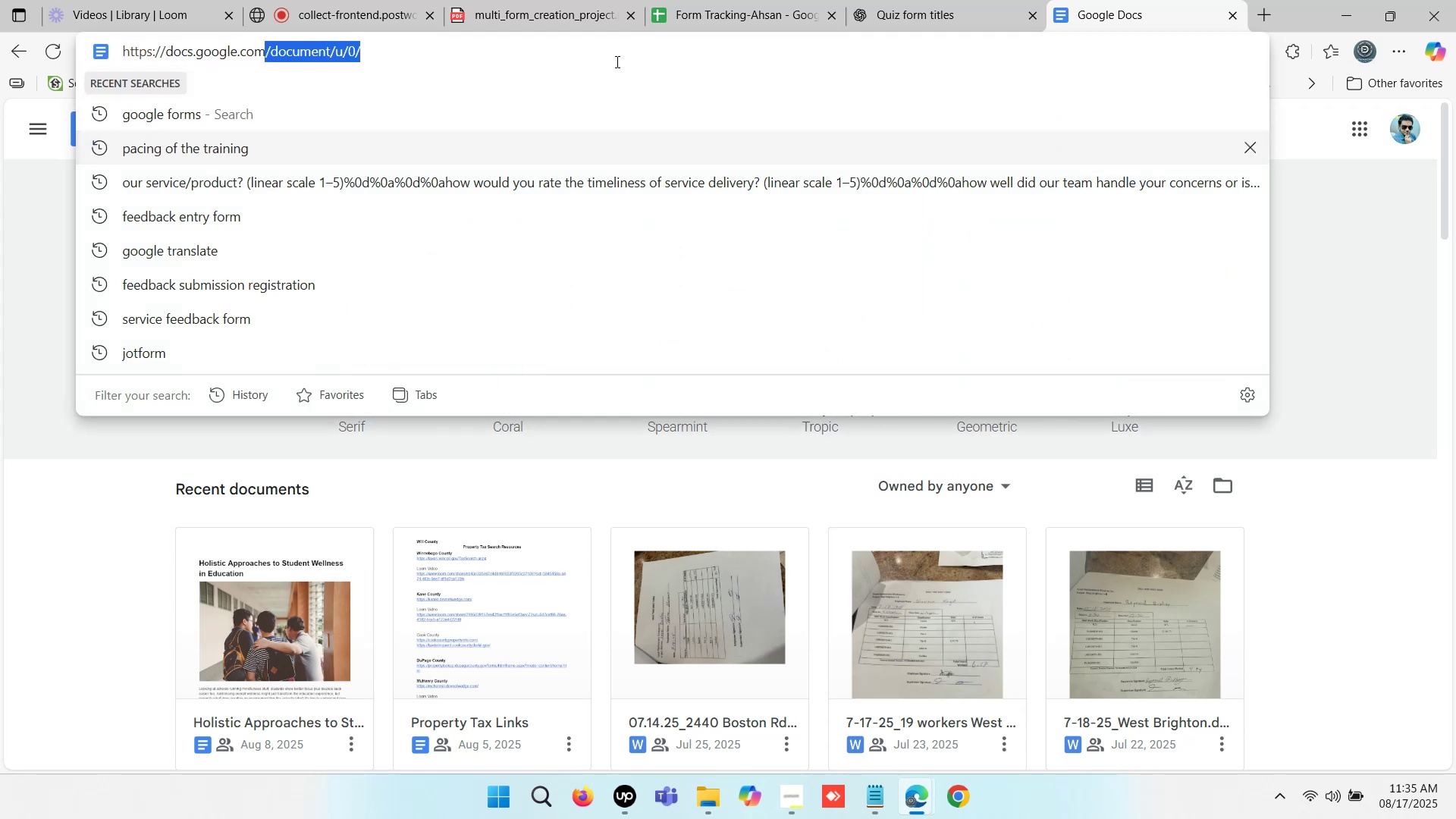 
key(Backspace)
 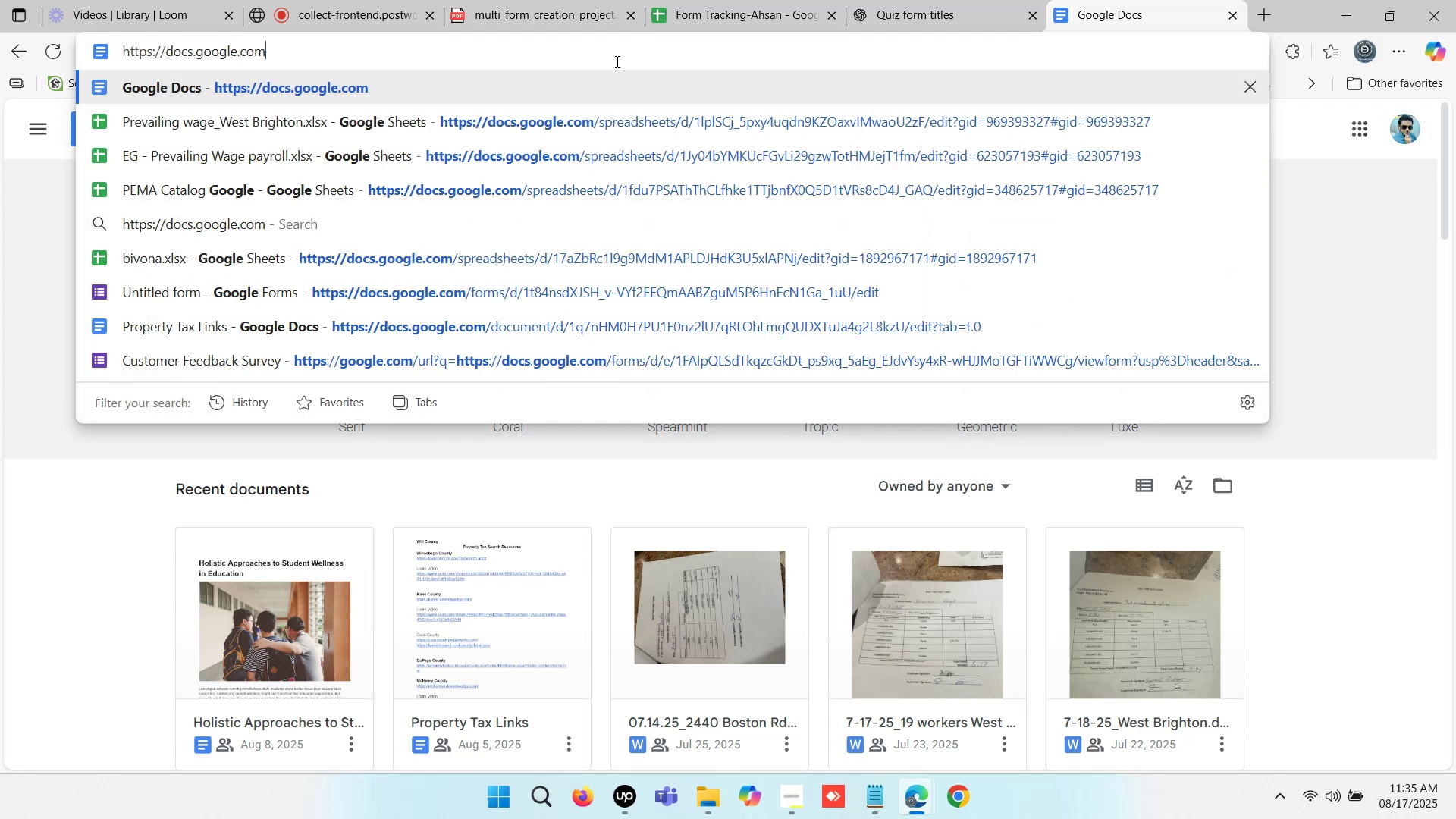 
key(Enter)
 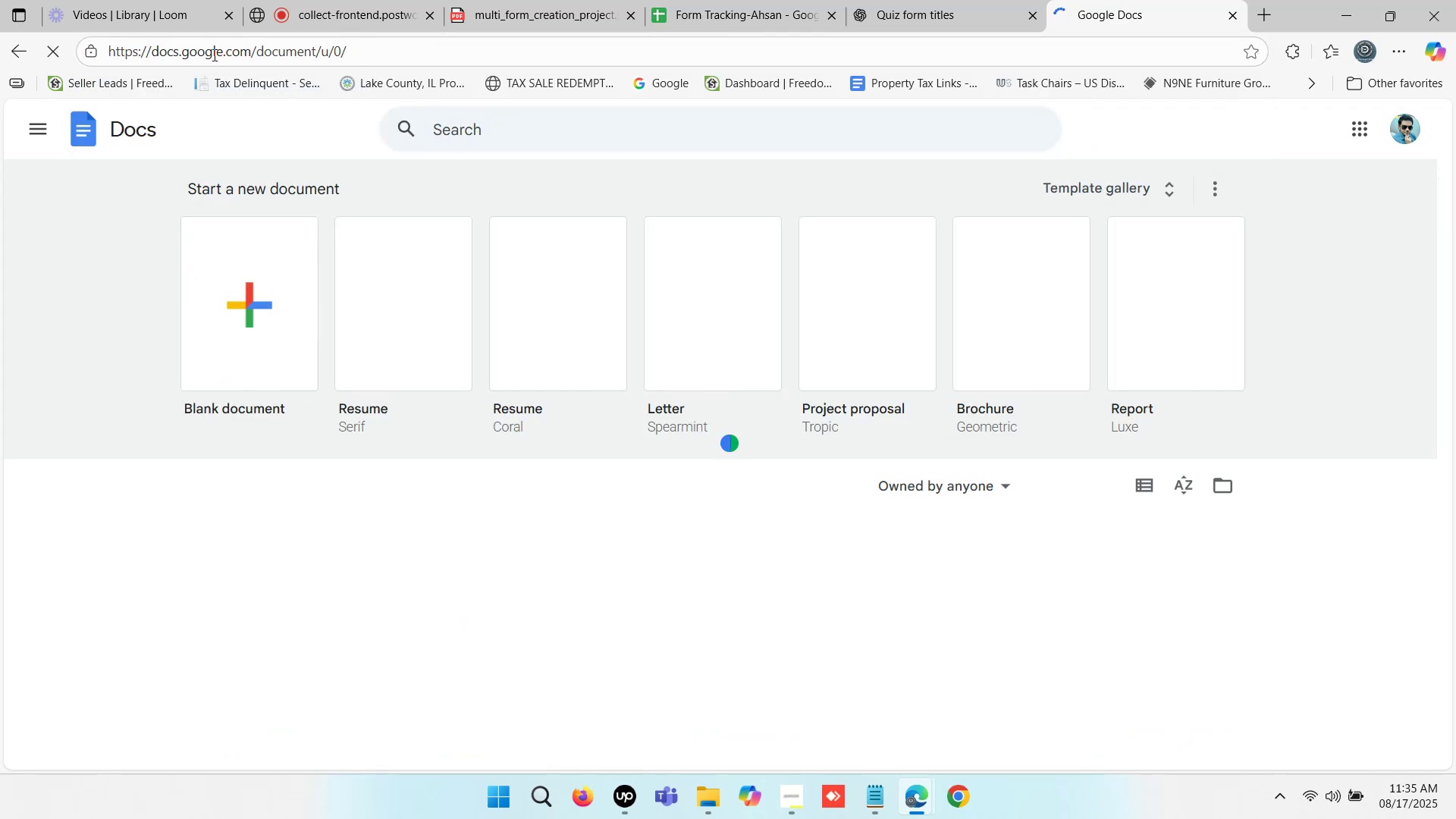 
left_click_drag(start_coordinate=[478, 48], to_coordinate=[84, 55])
 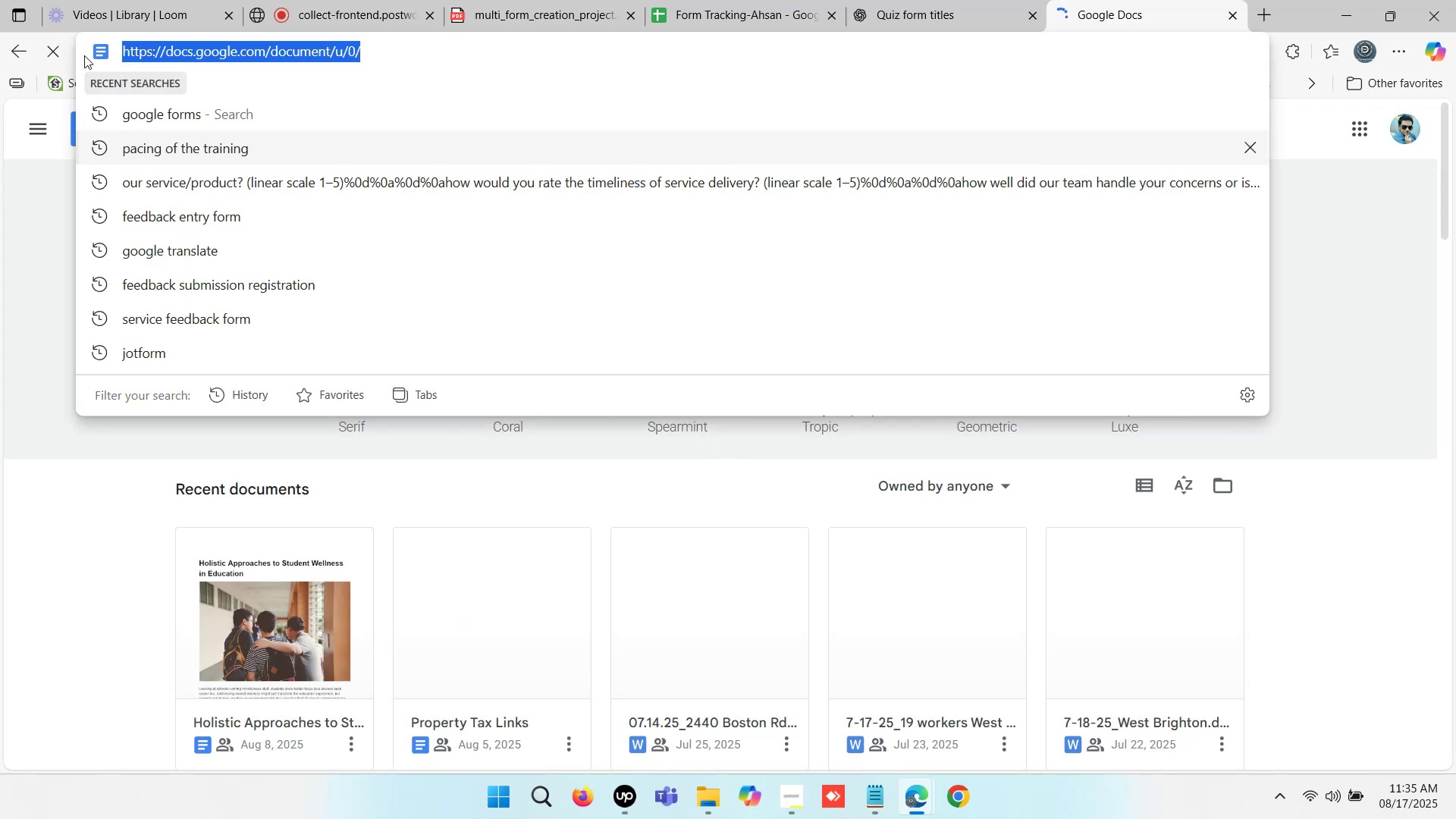 
hold_key(key=G, duration=0.6)
 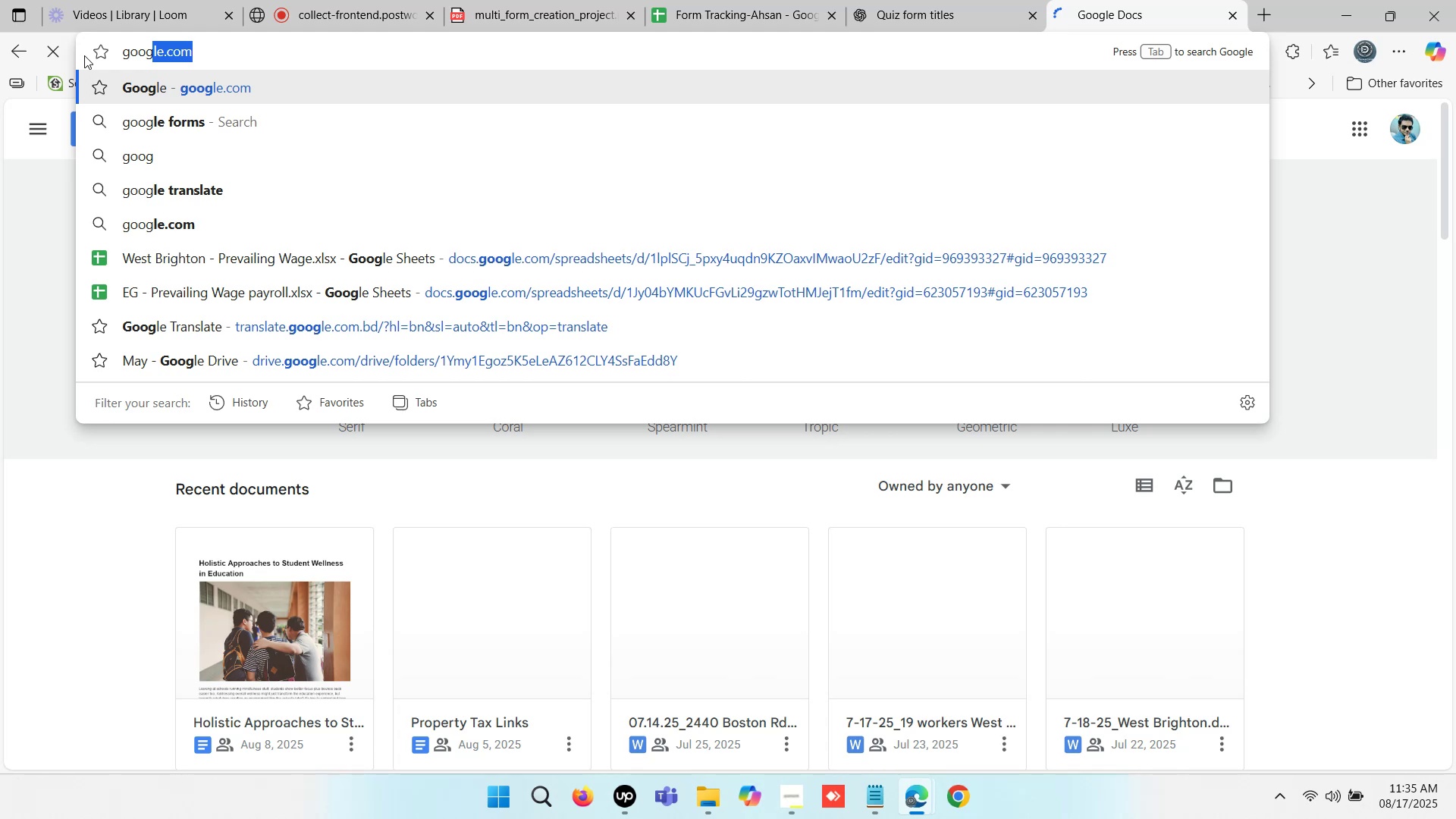 
key(O)
 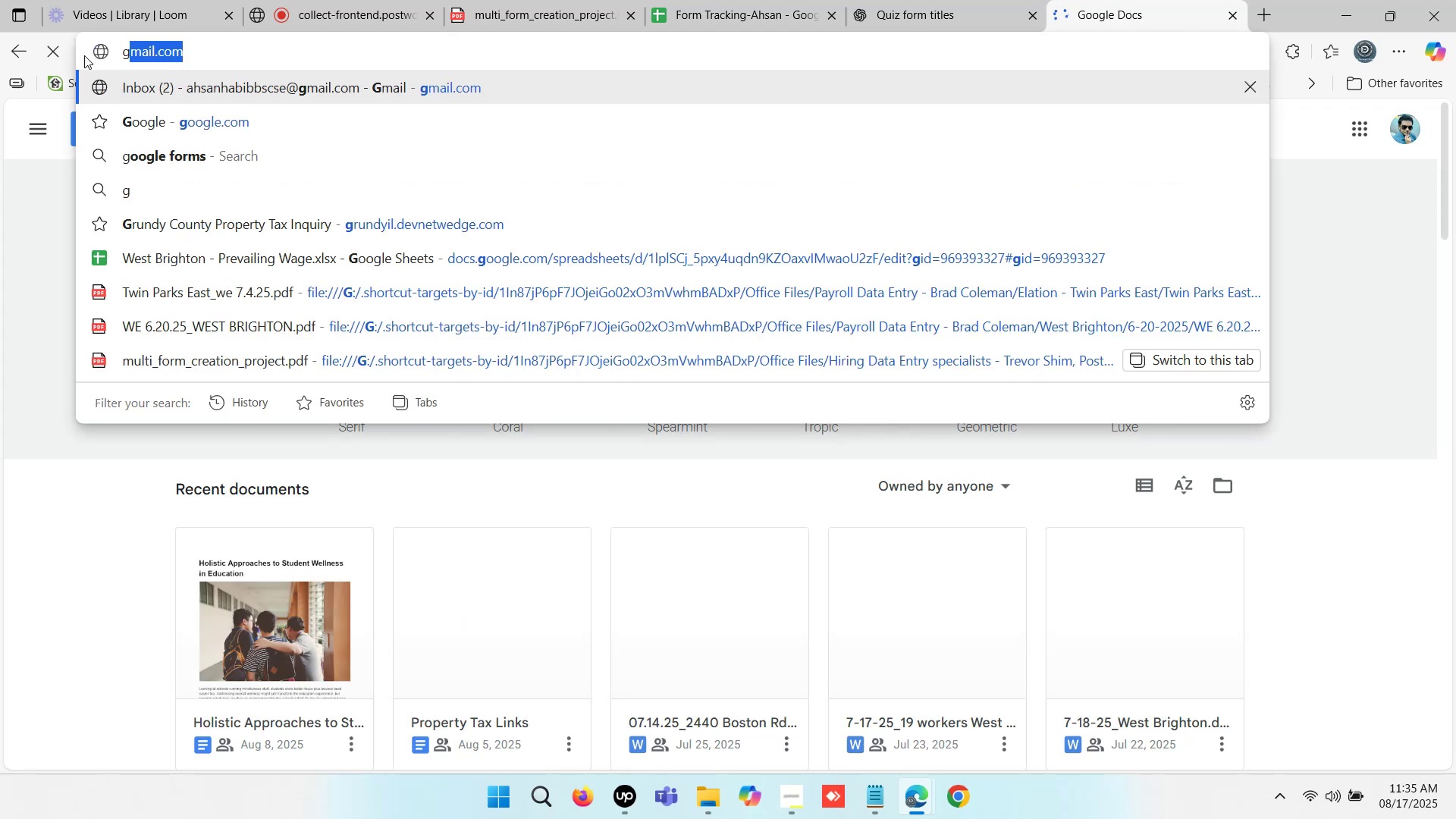 
left_click([247, 124])
 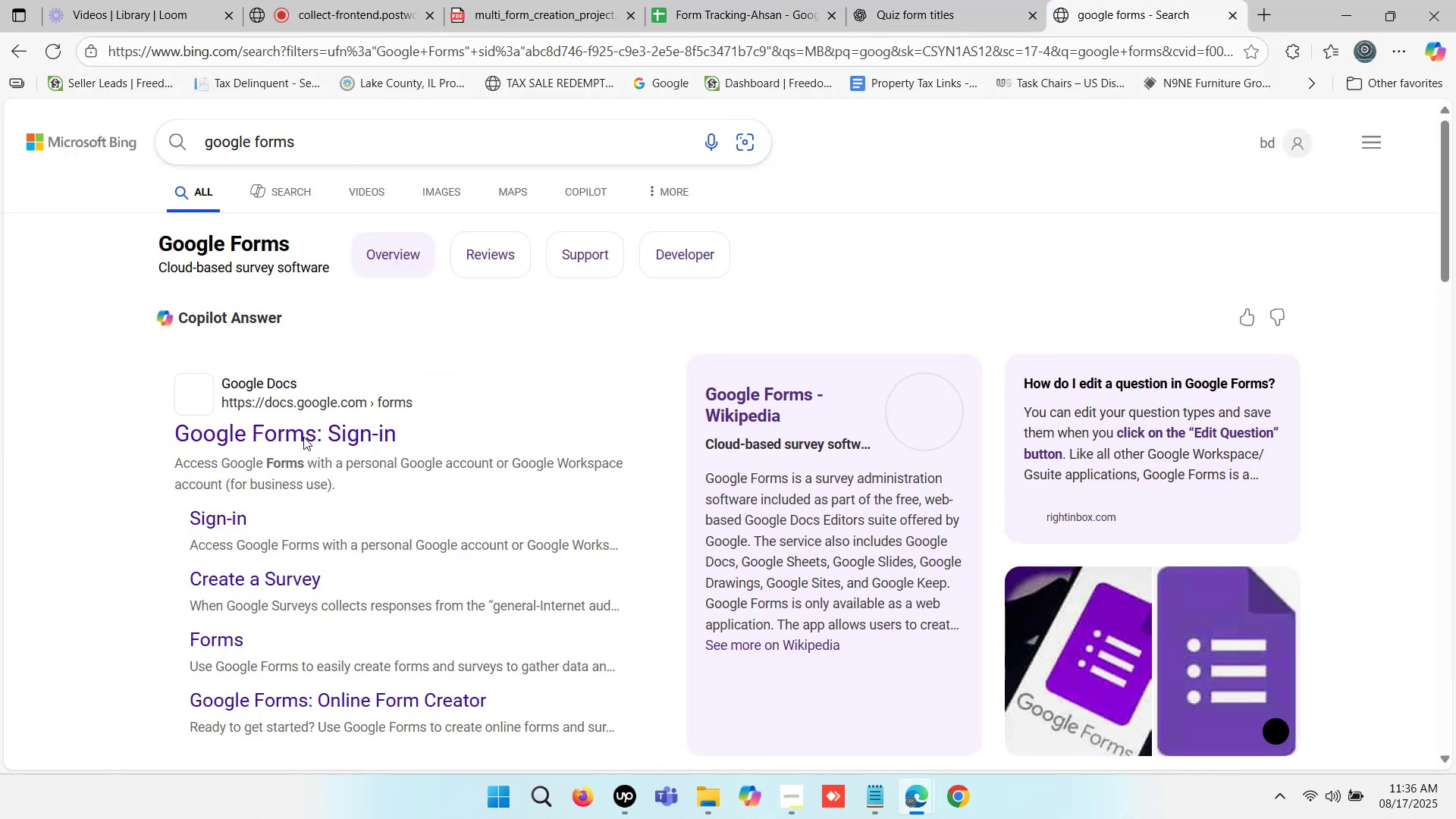 
left_click([304, 435])
 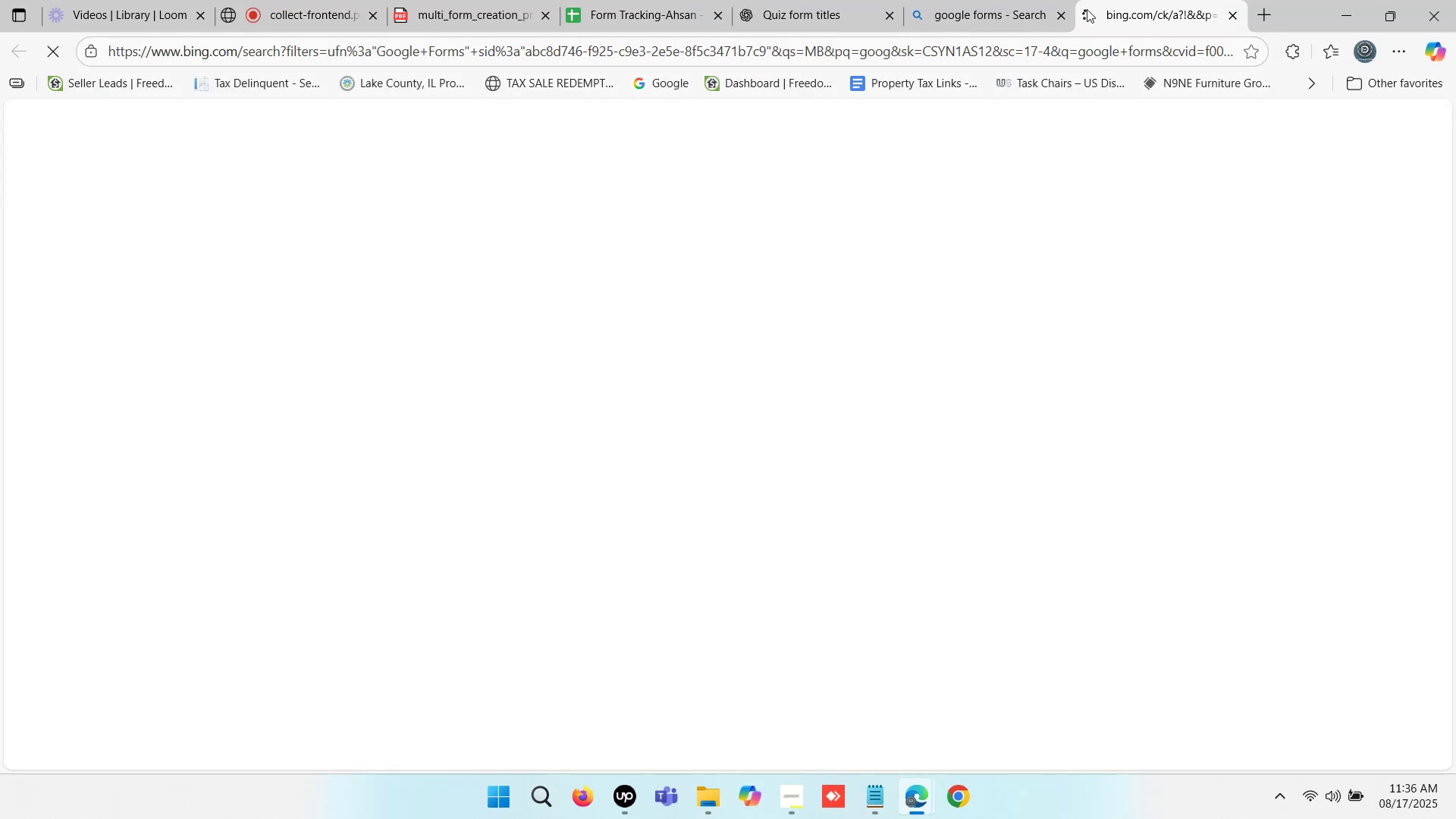 
left_click([1062, 17])
 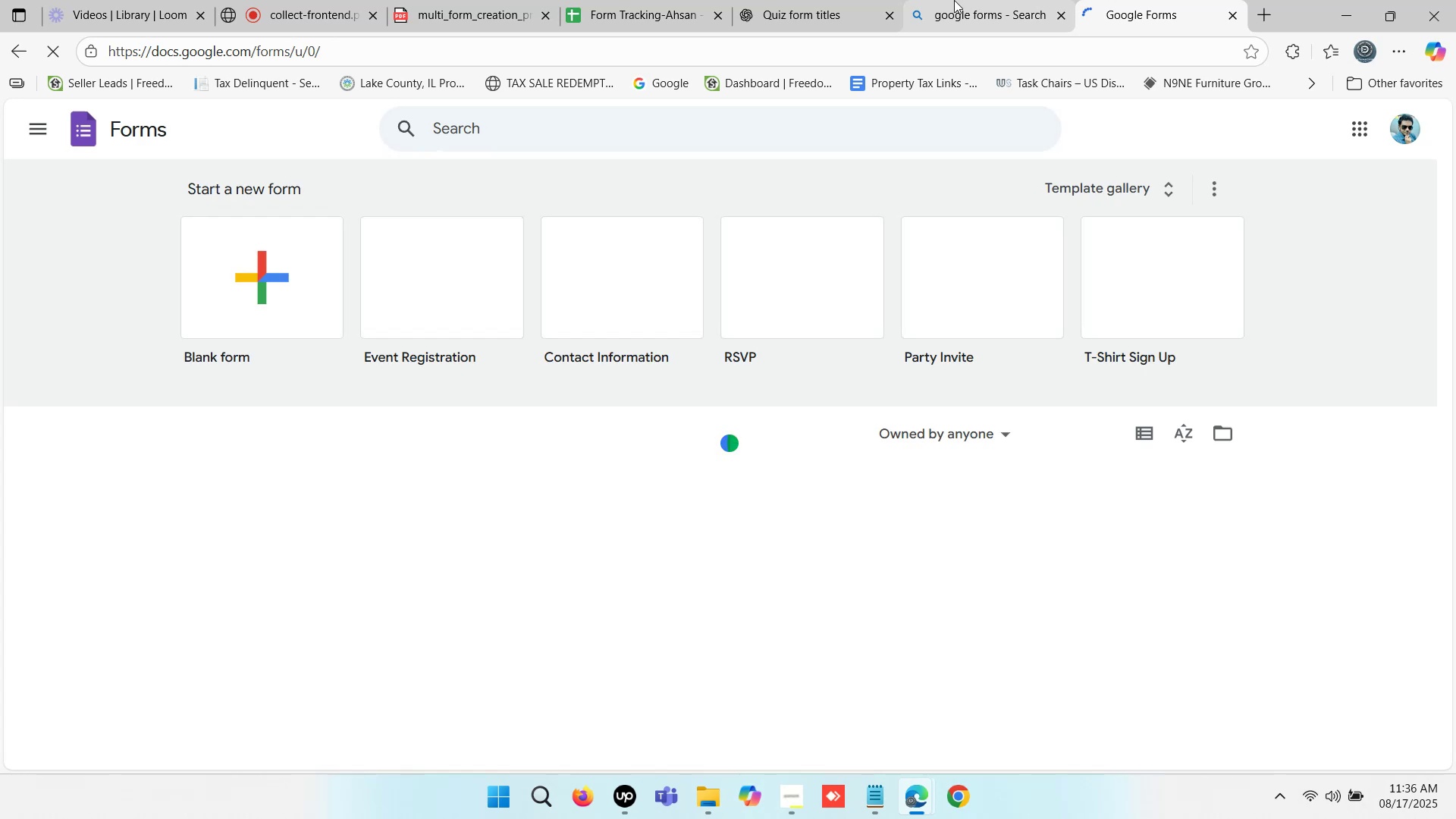 
left_click_drag(start_coordinate=[833, 0], to_coordinate=[935, 0])
 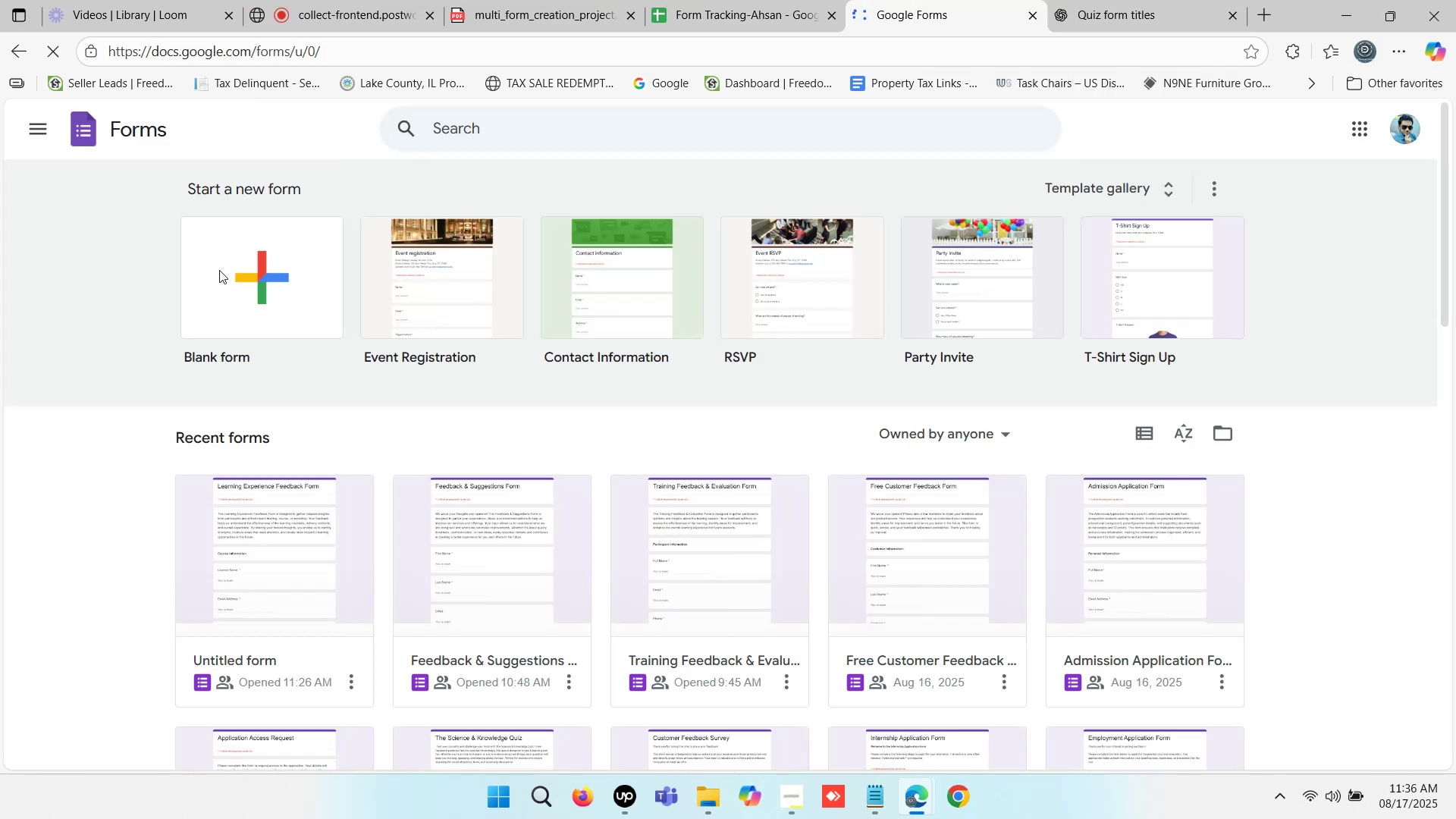 
left_click([261, 277])
 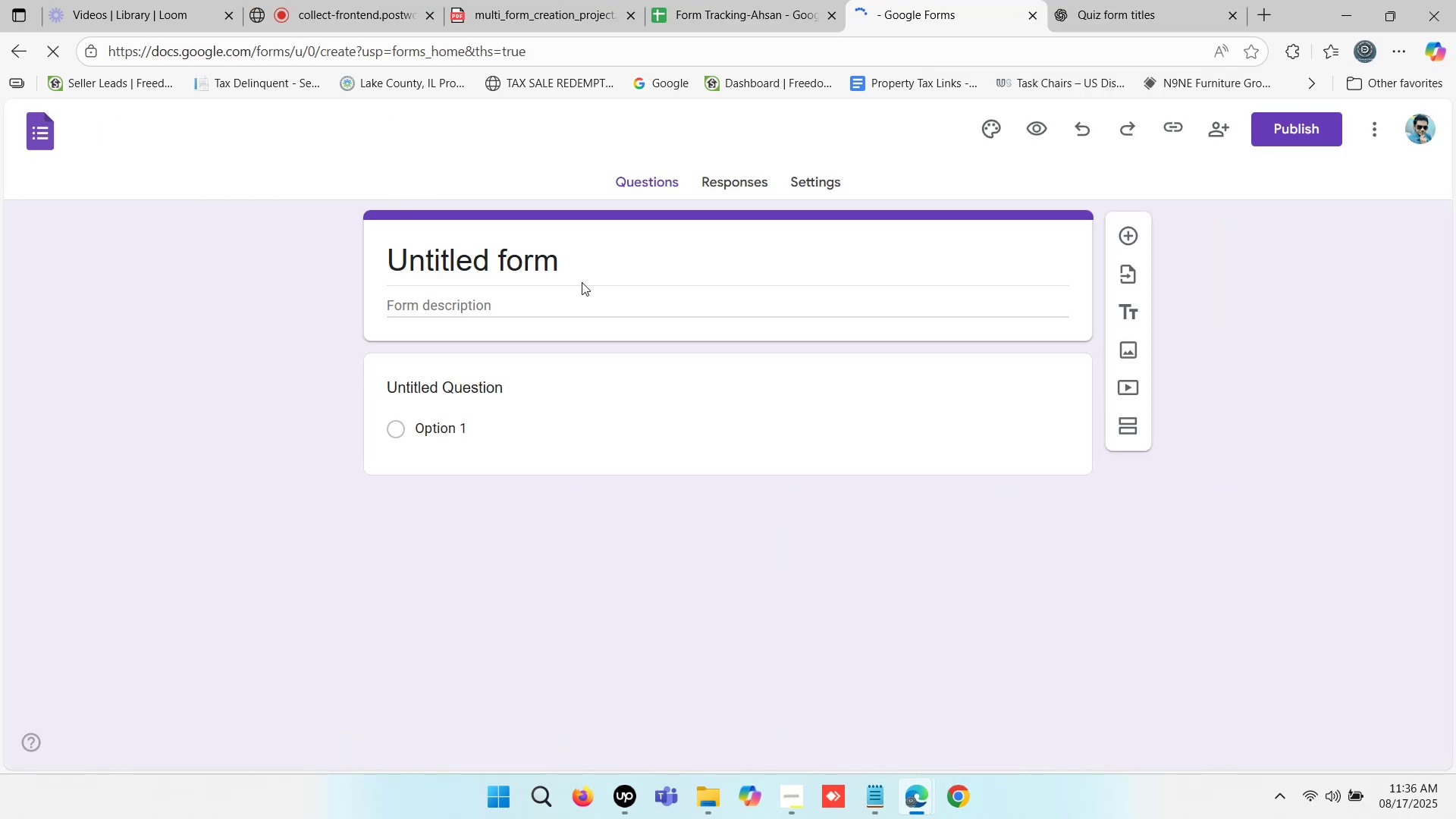 
double_click([541, 260])
 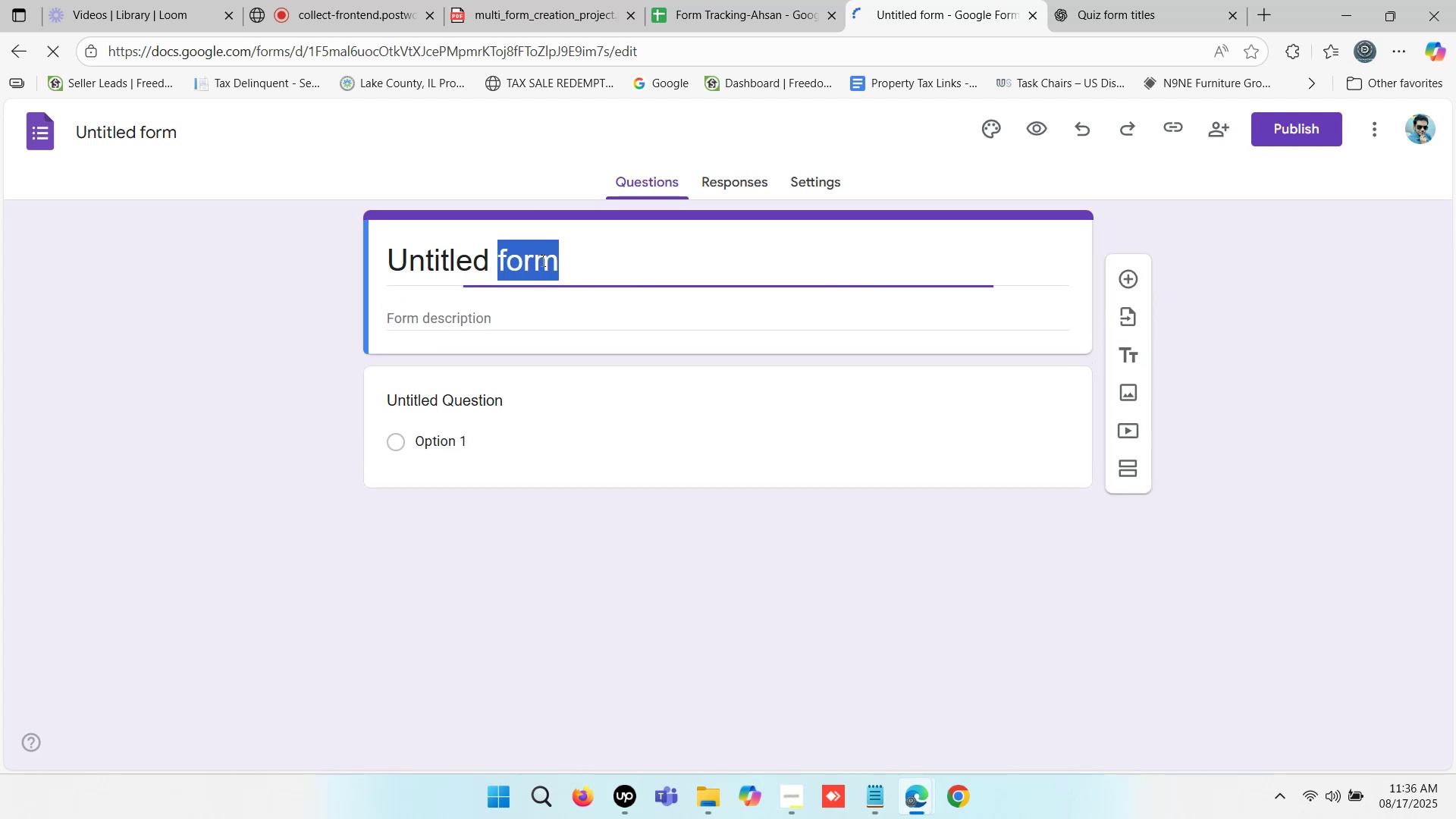 
triple_click([541, 260])
 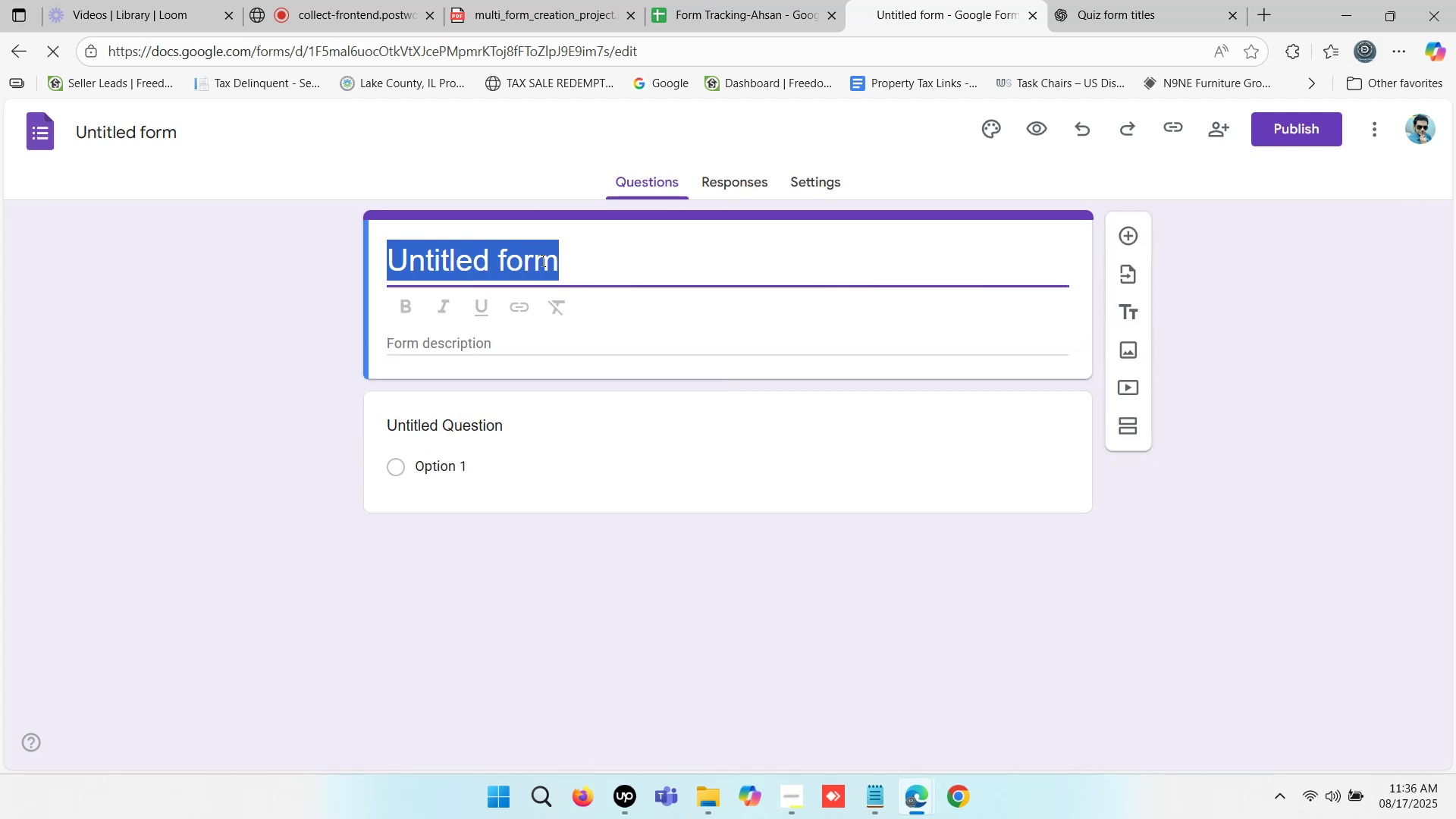 
key(Control+V)
 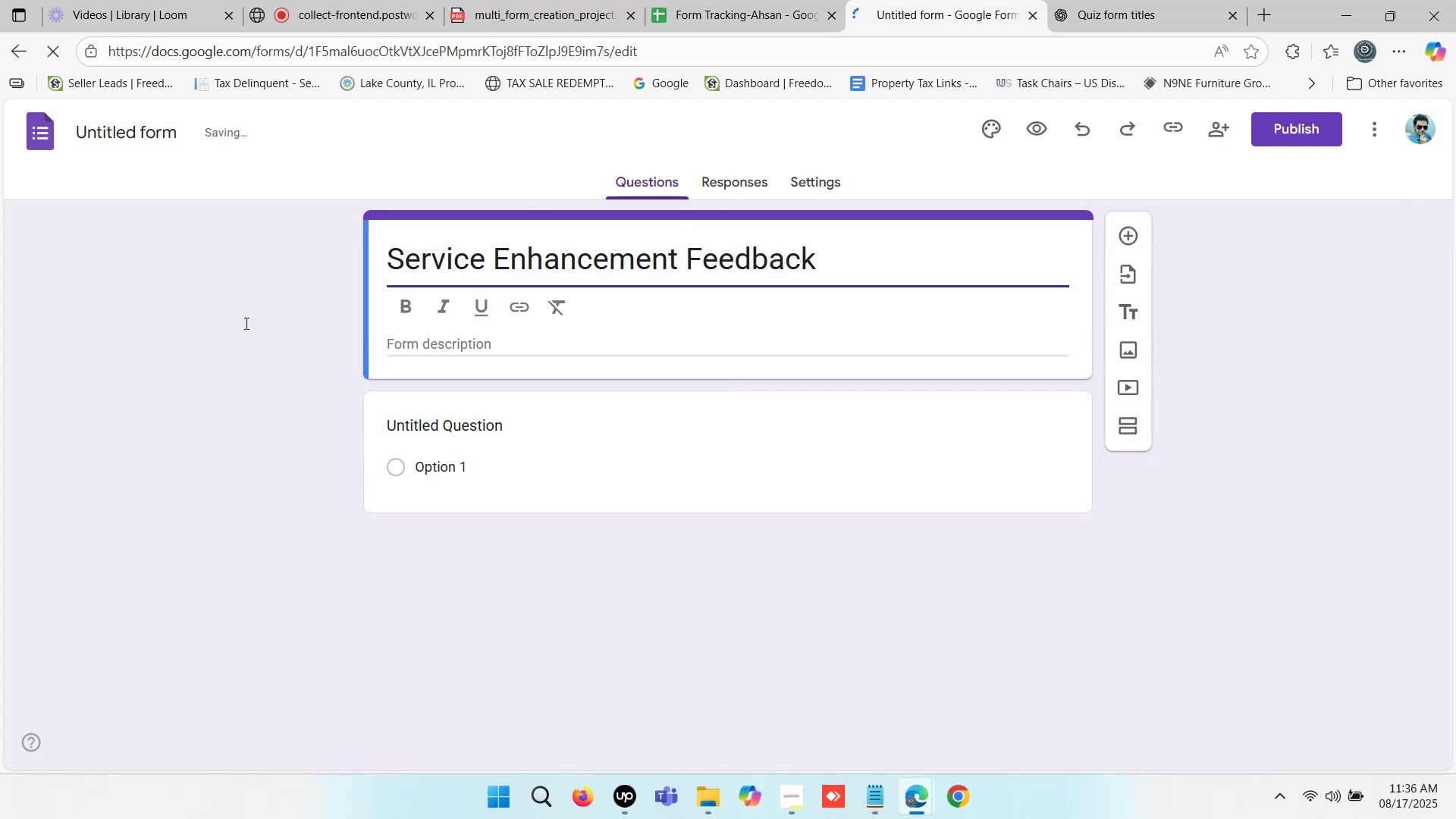 
left_click([222, 309])
 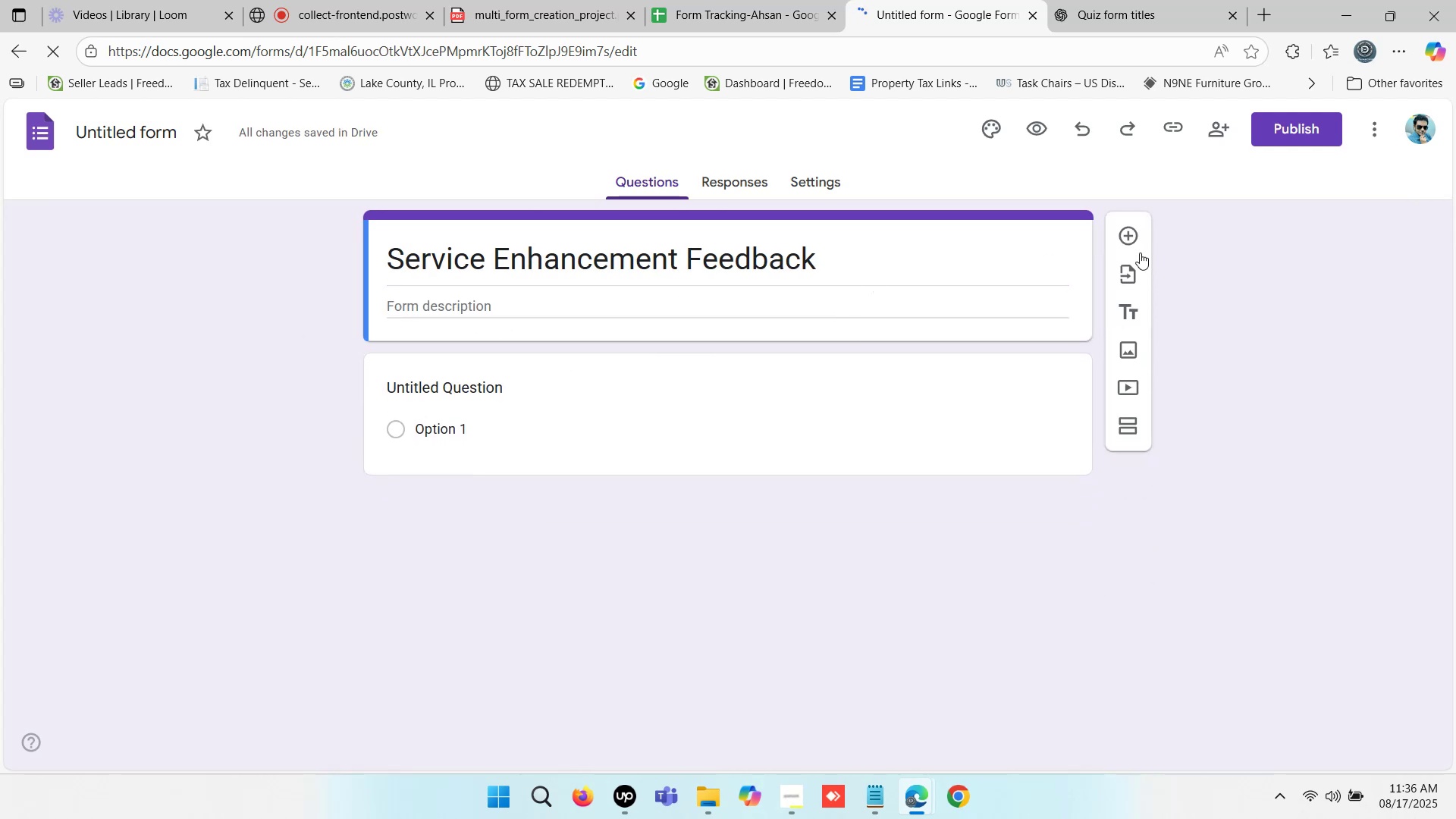 
left_click([1134, 315])
 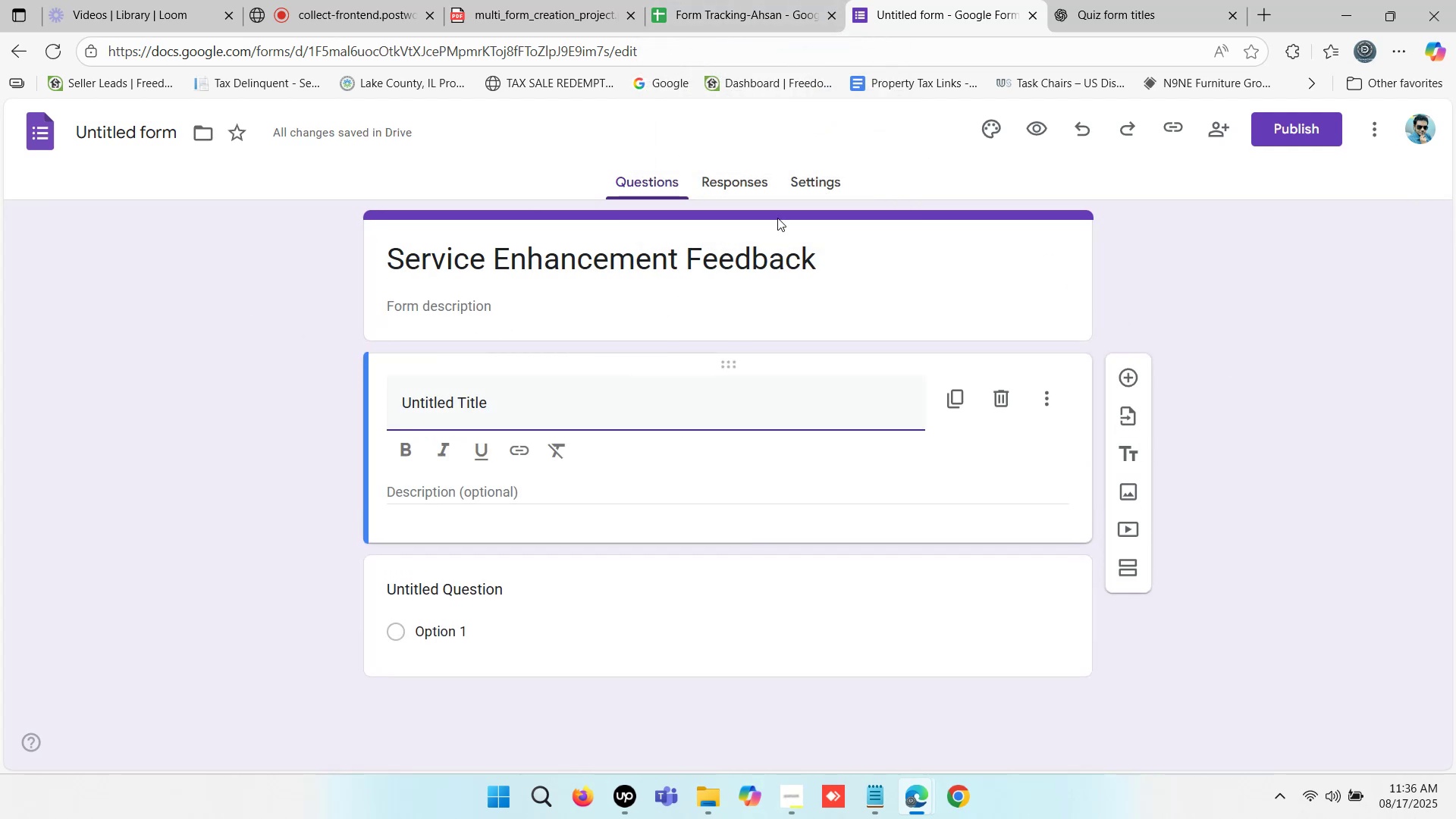 
left_click([1112, 0])
 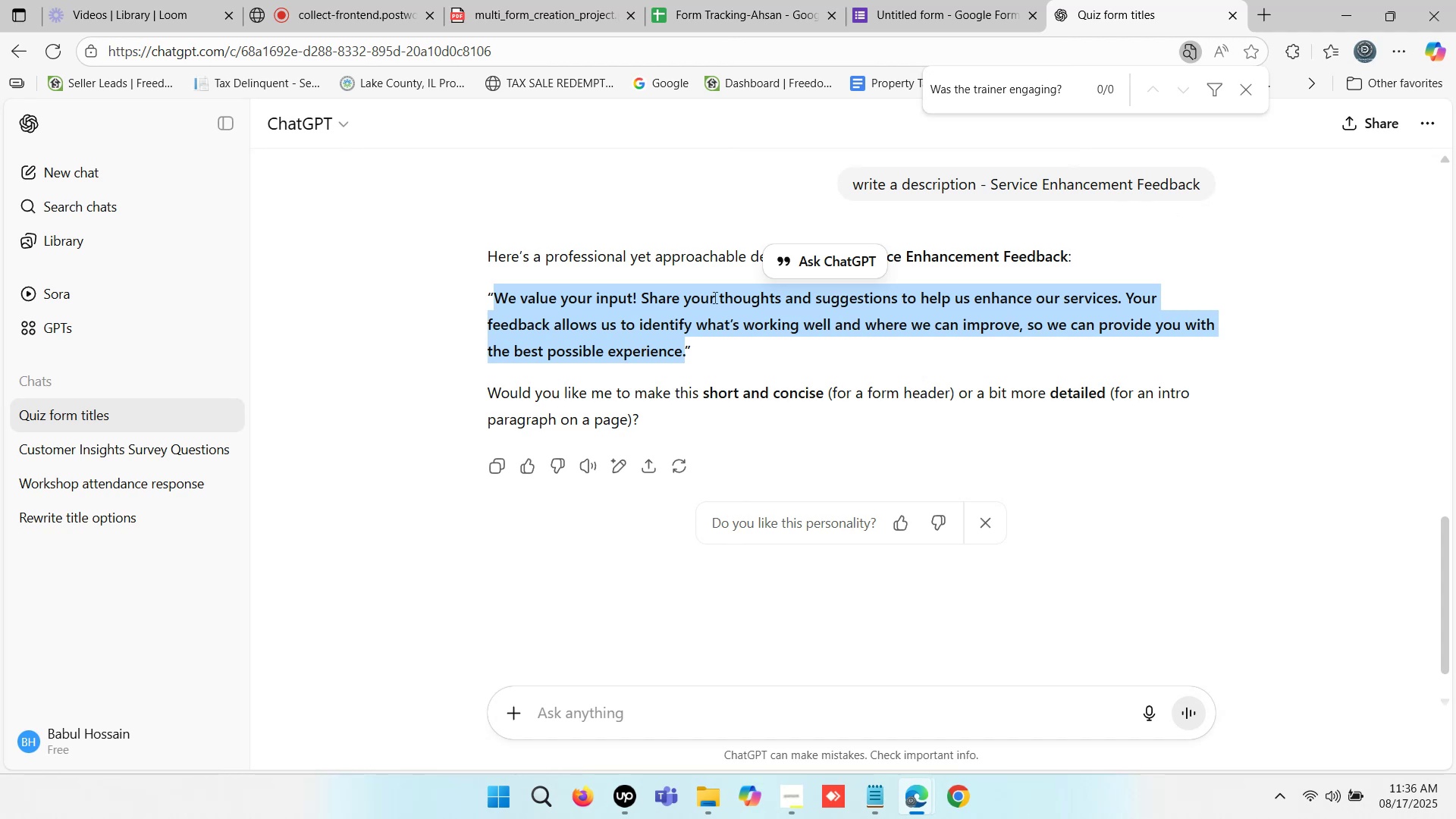 
key(Control+C)
 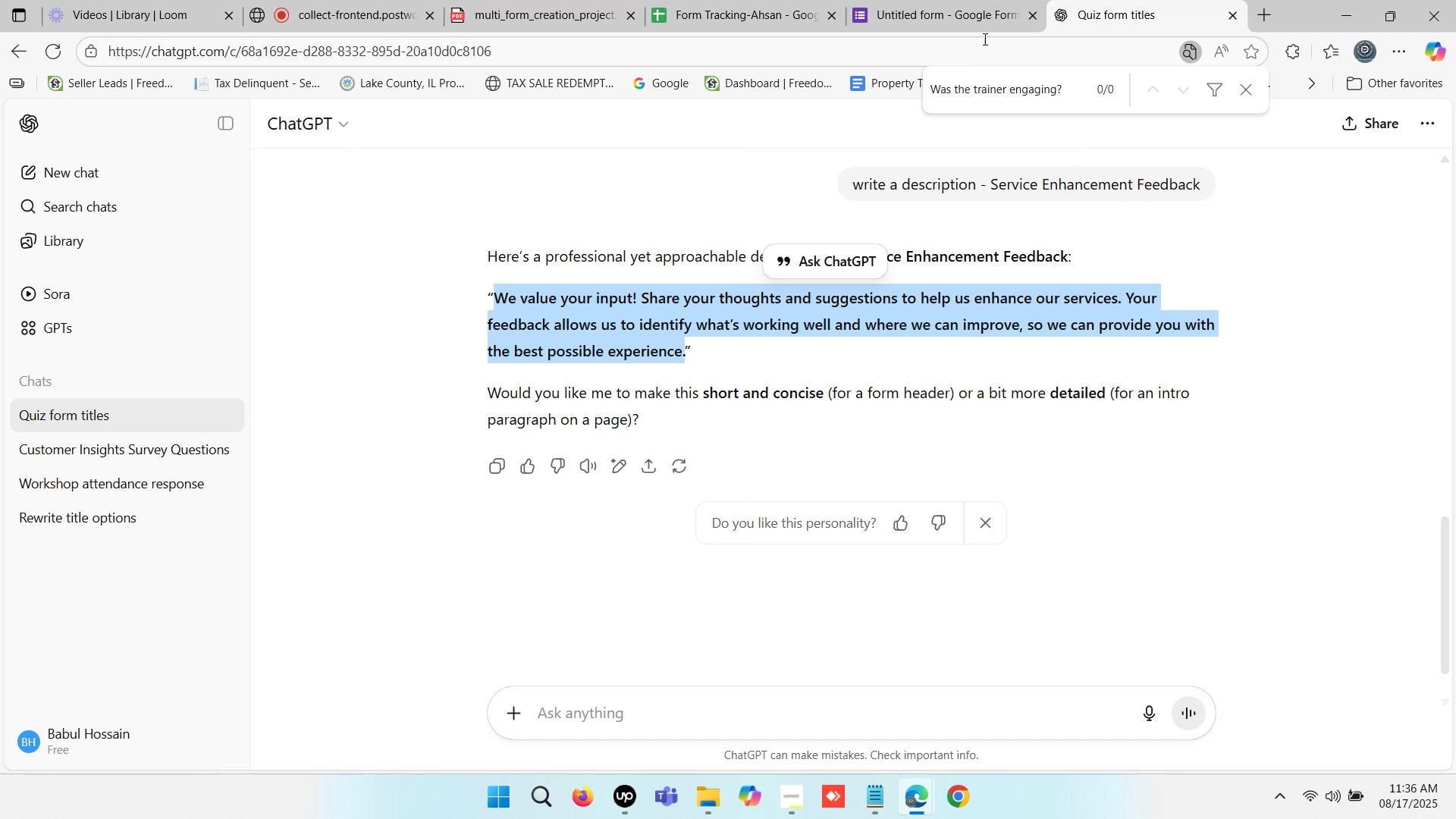 
left_click([978, 2])
 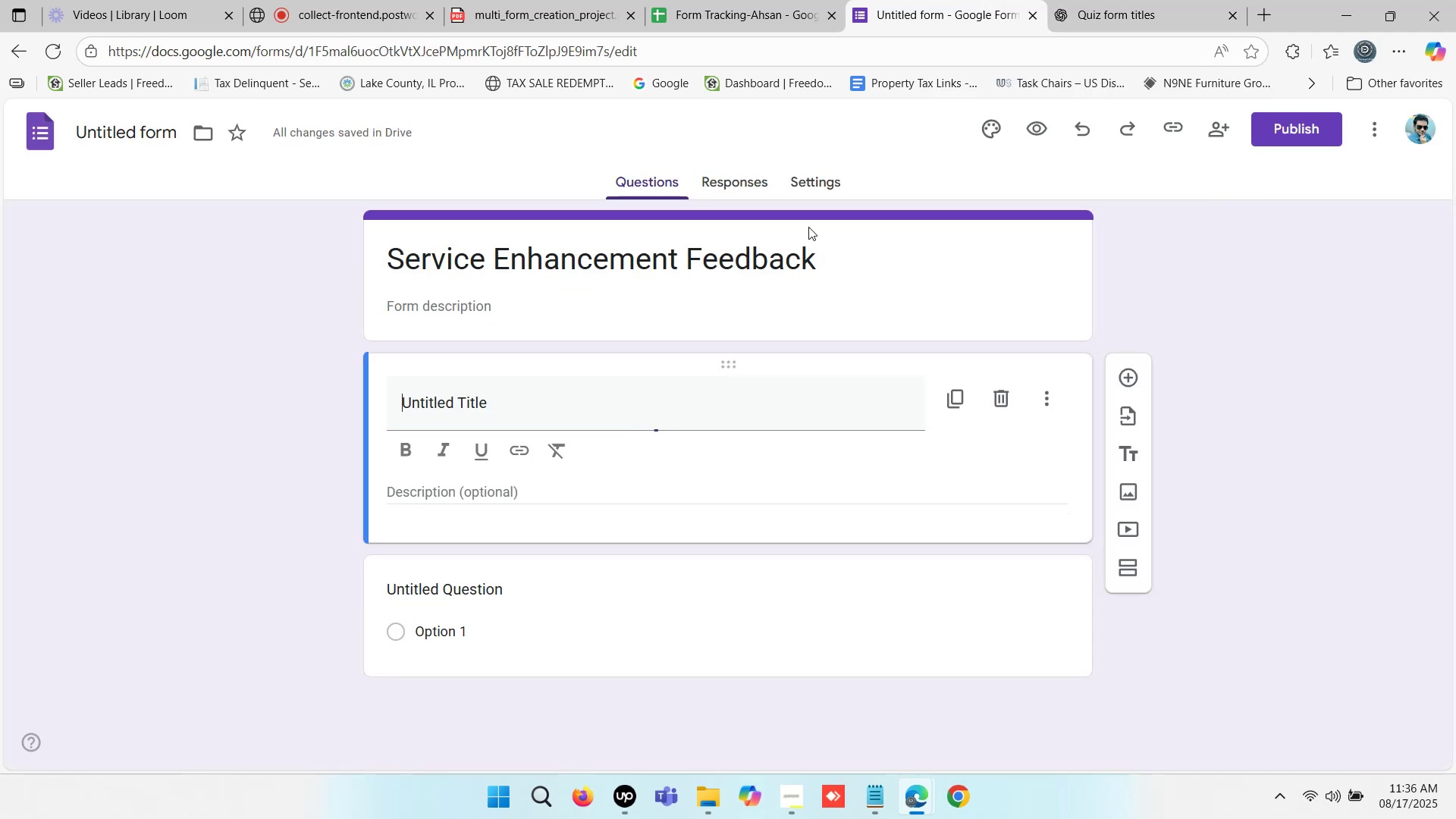 
key(Control+ControlLeft)
 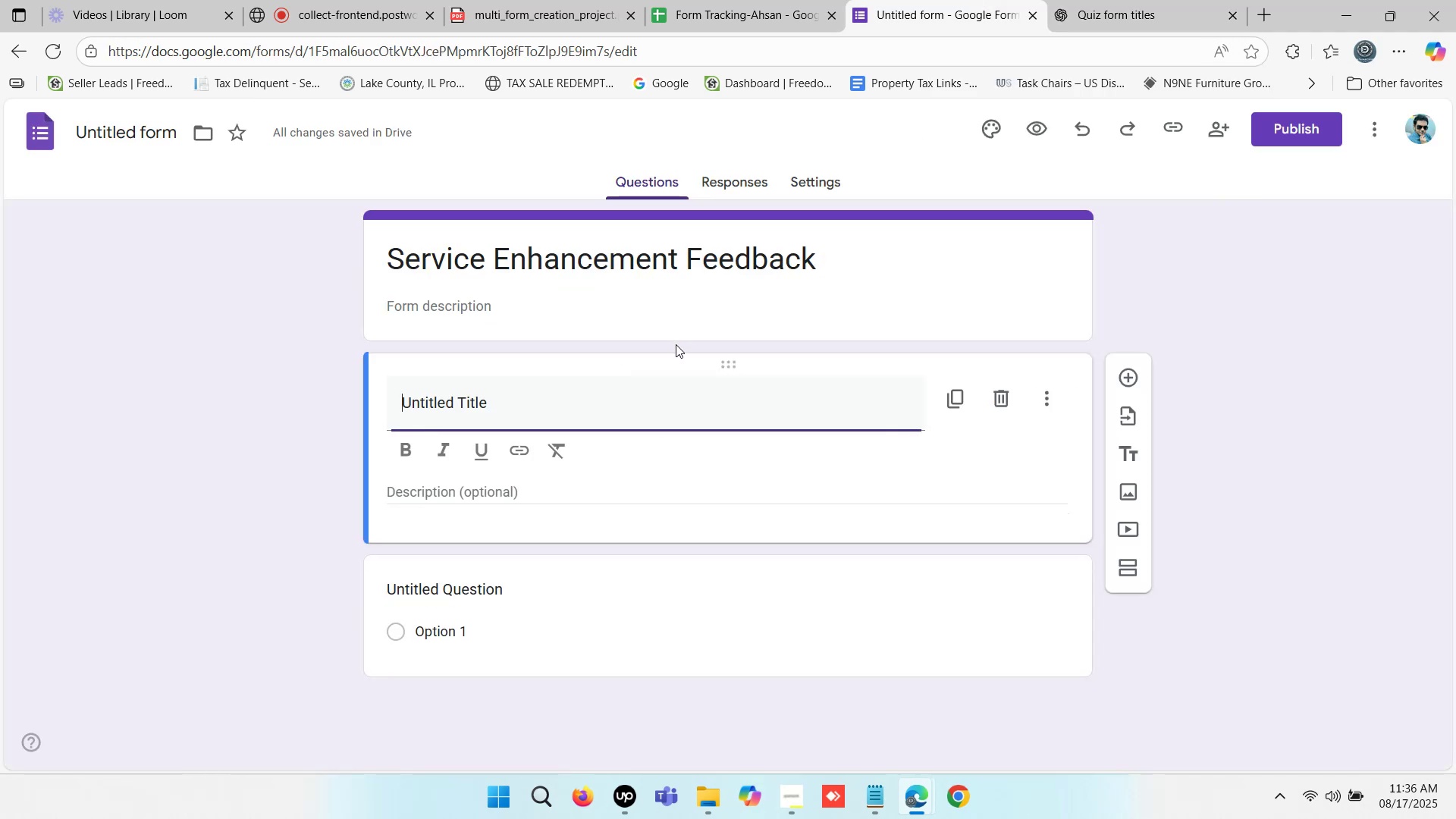 
key(Control+V)
 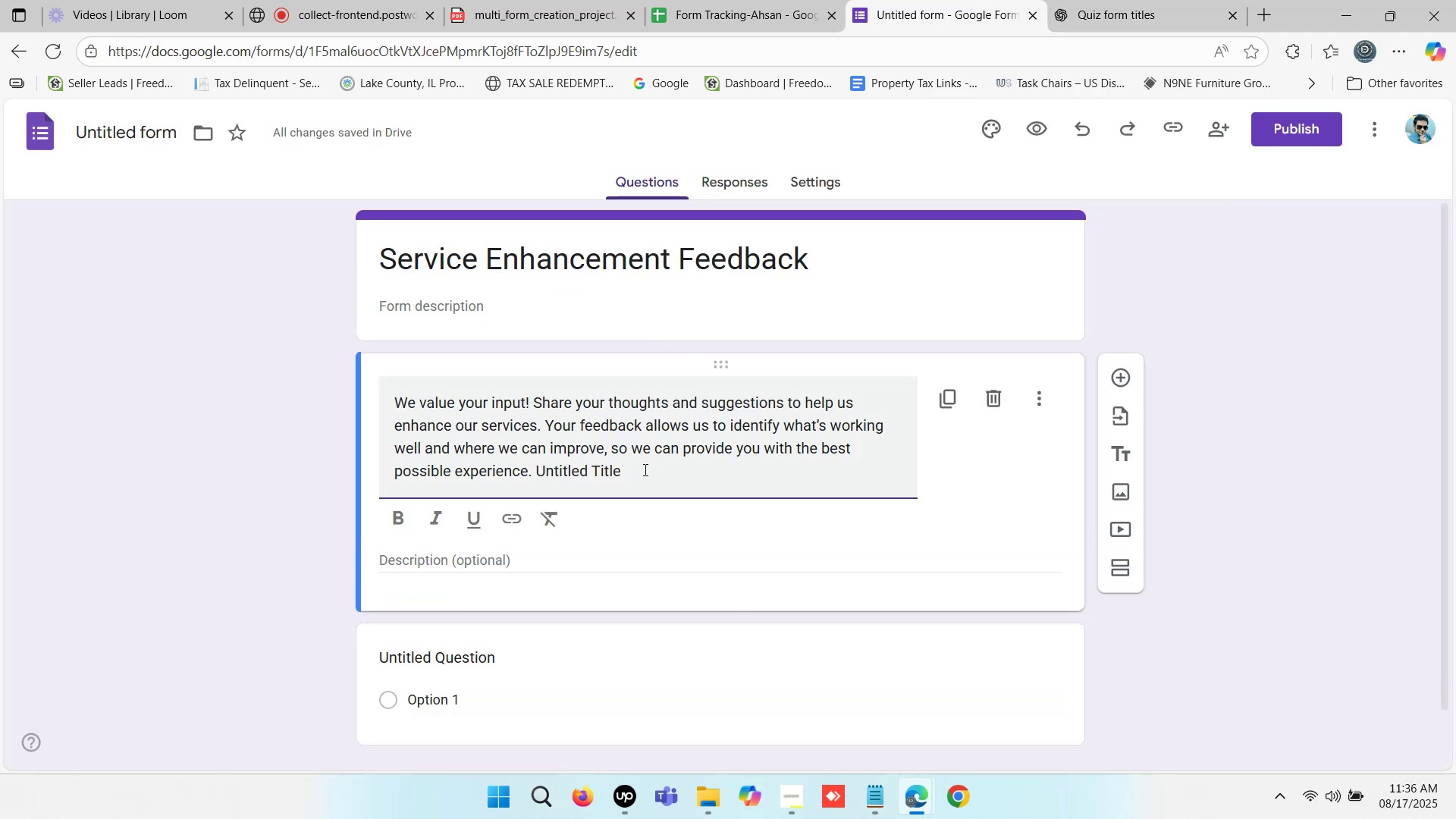 
left_click([639, 475])
 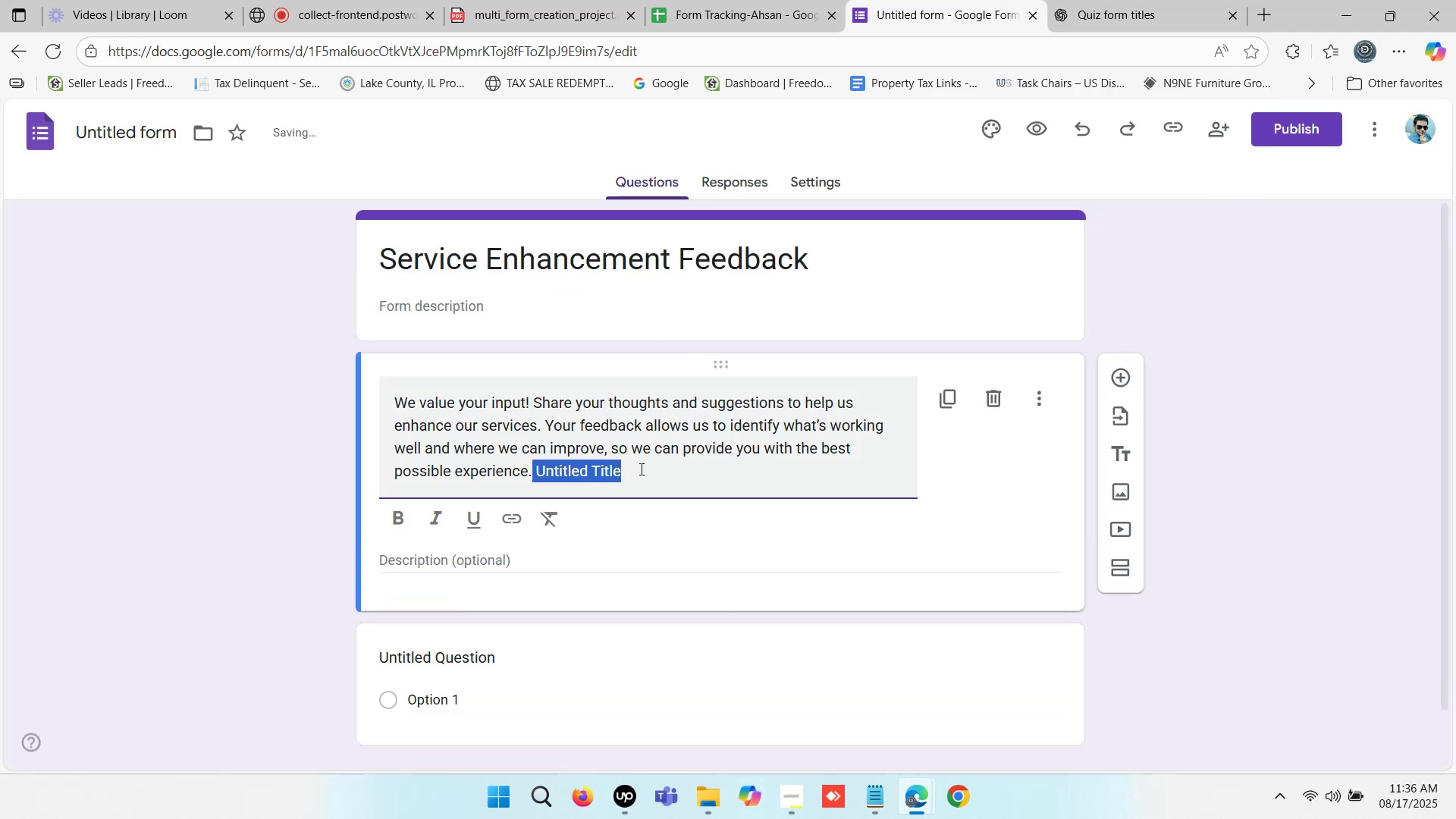 
key(Backspace)
 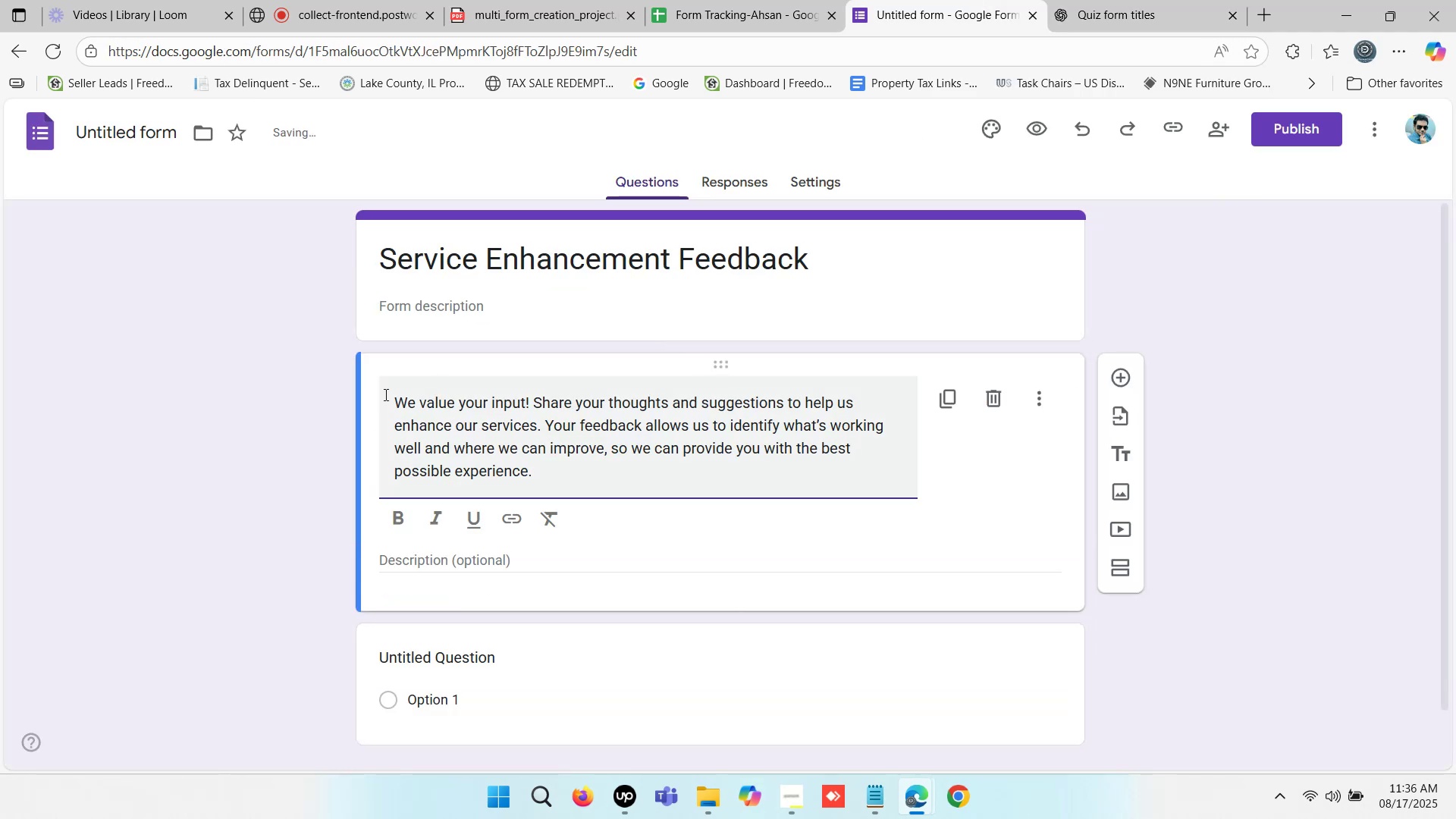 
left_click([398, 400])
 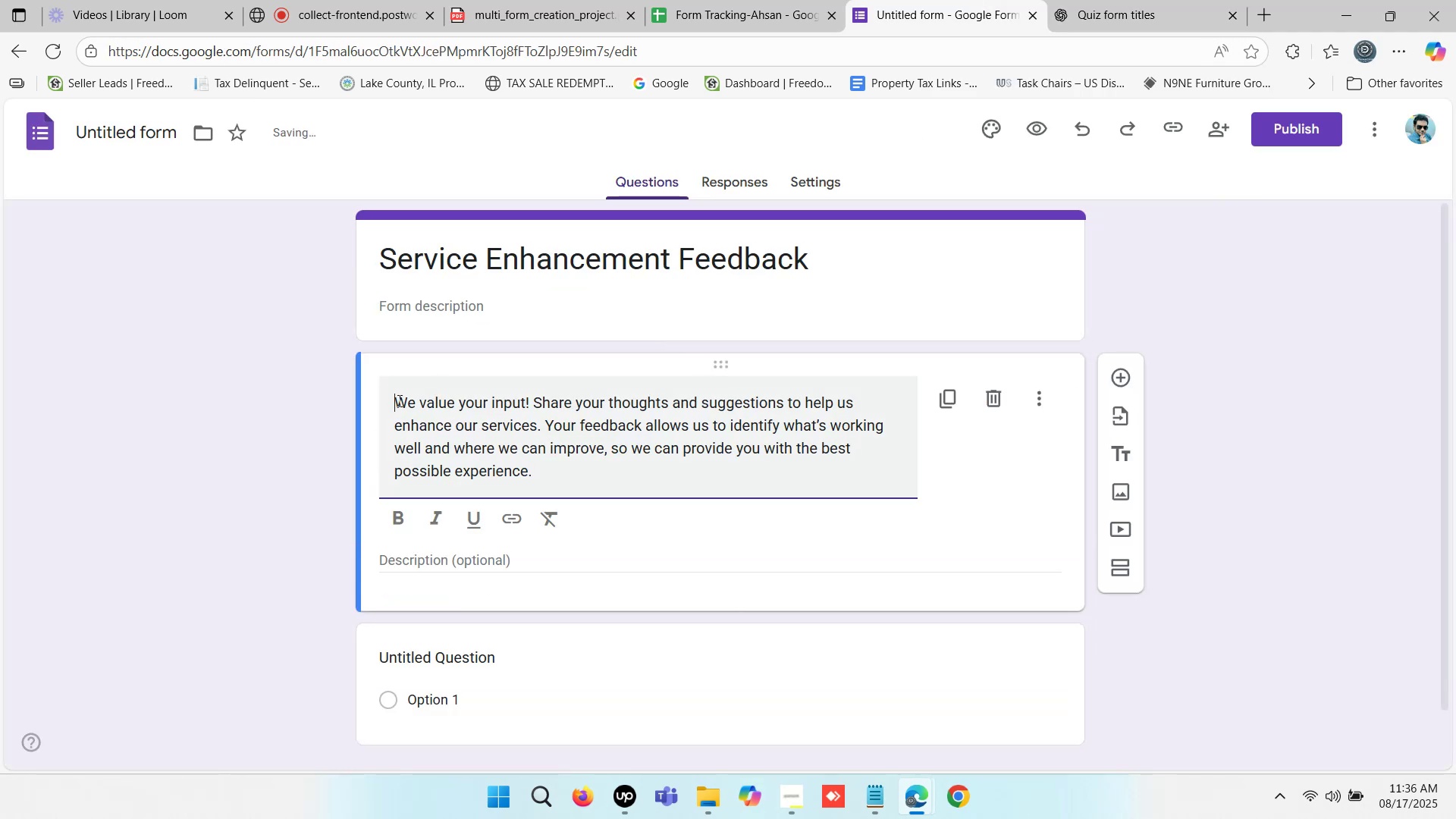 
key(Backspace)
 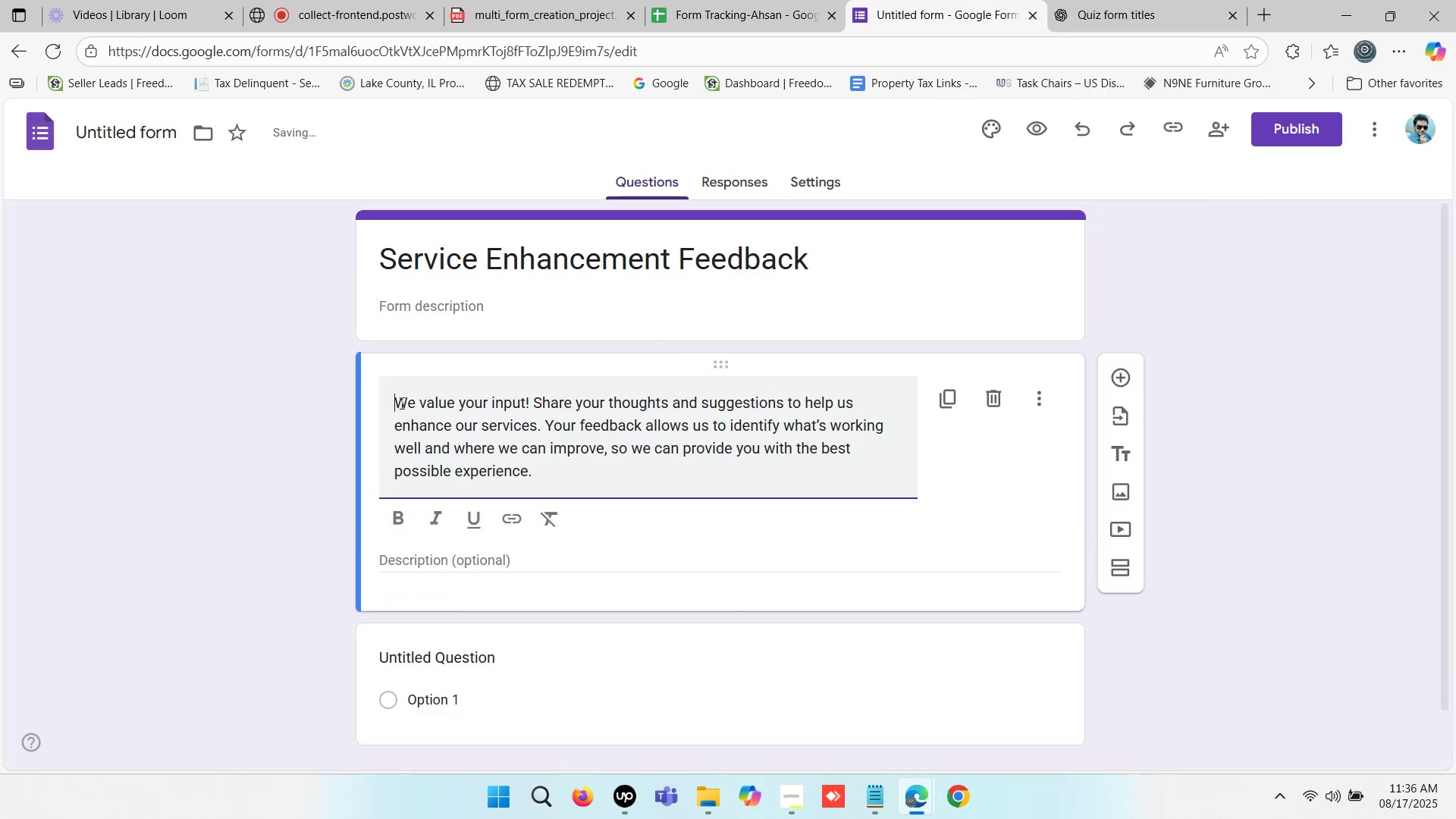 
hold_key(key=Backspace, duration=0.32)
 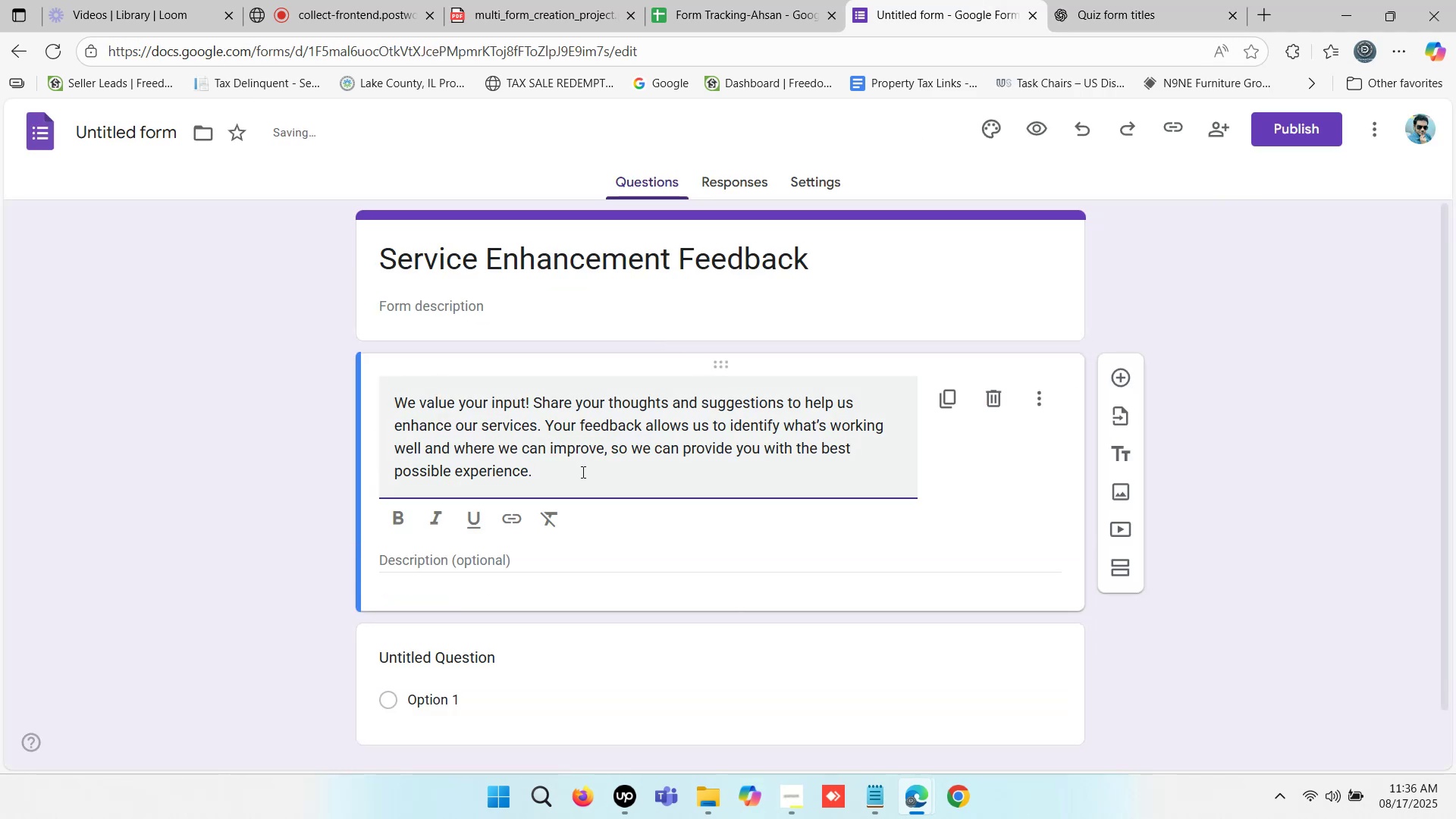 
left_click([577, 477])
 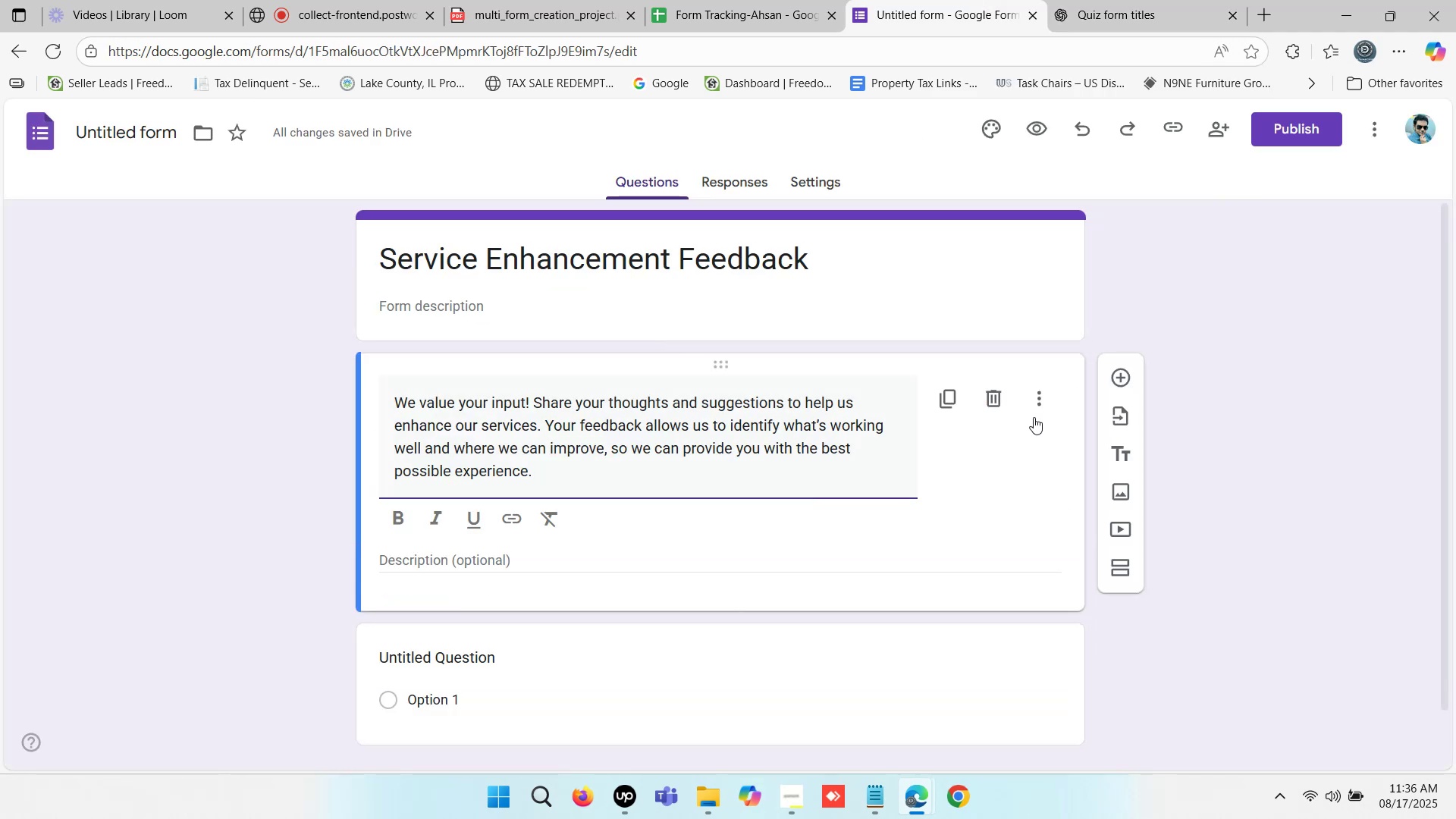 
left_click([1031, 402])
 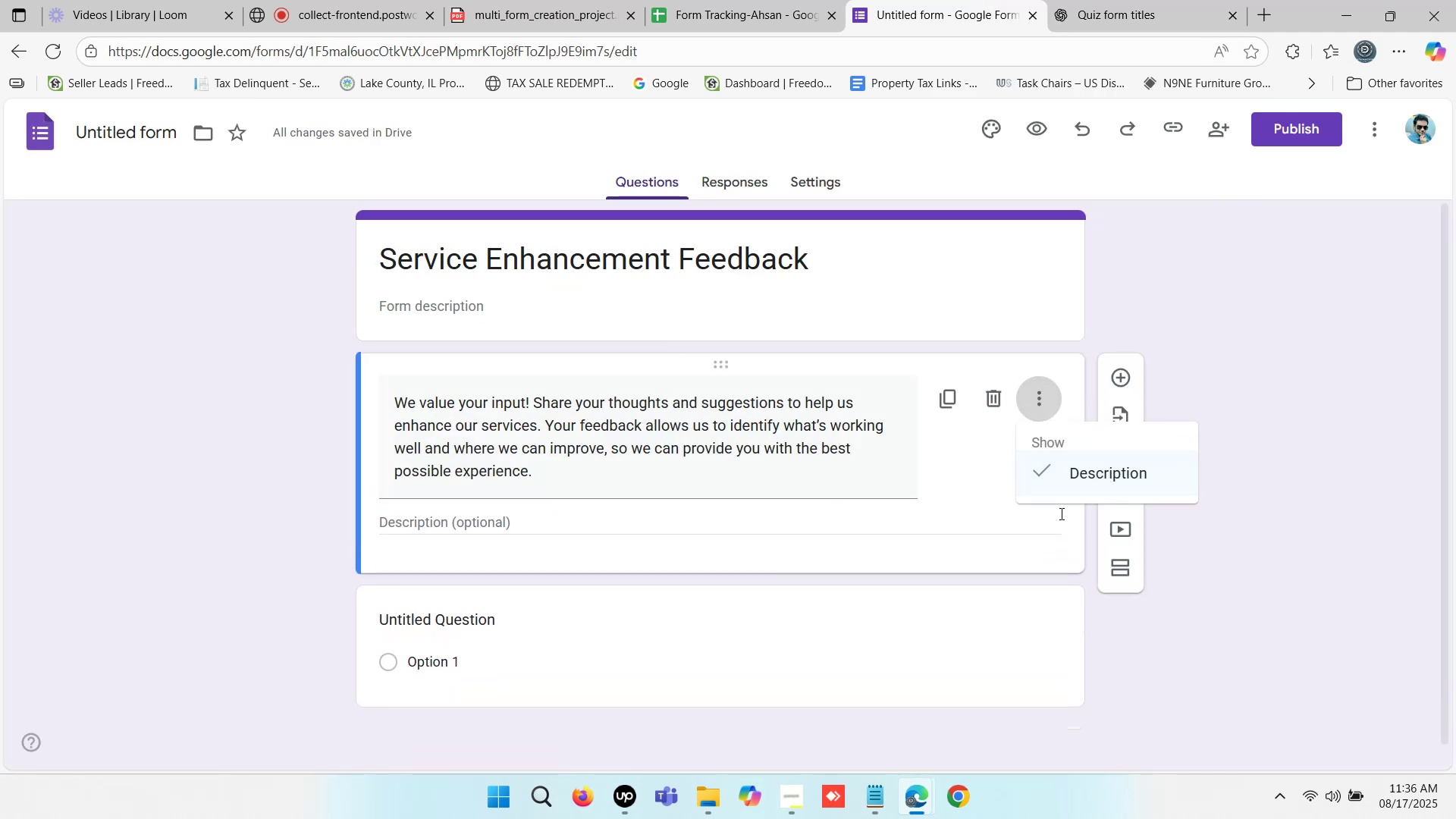 
left_click([1078, 490])
 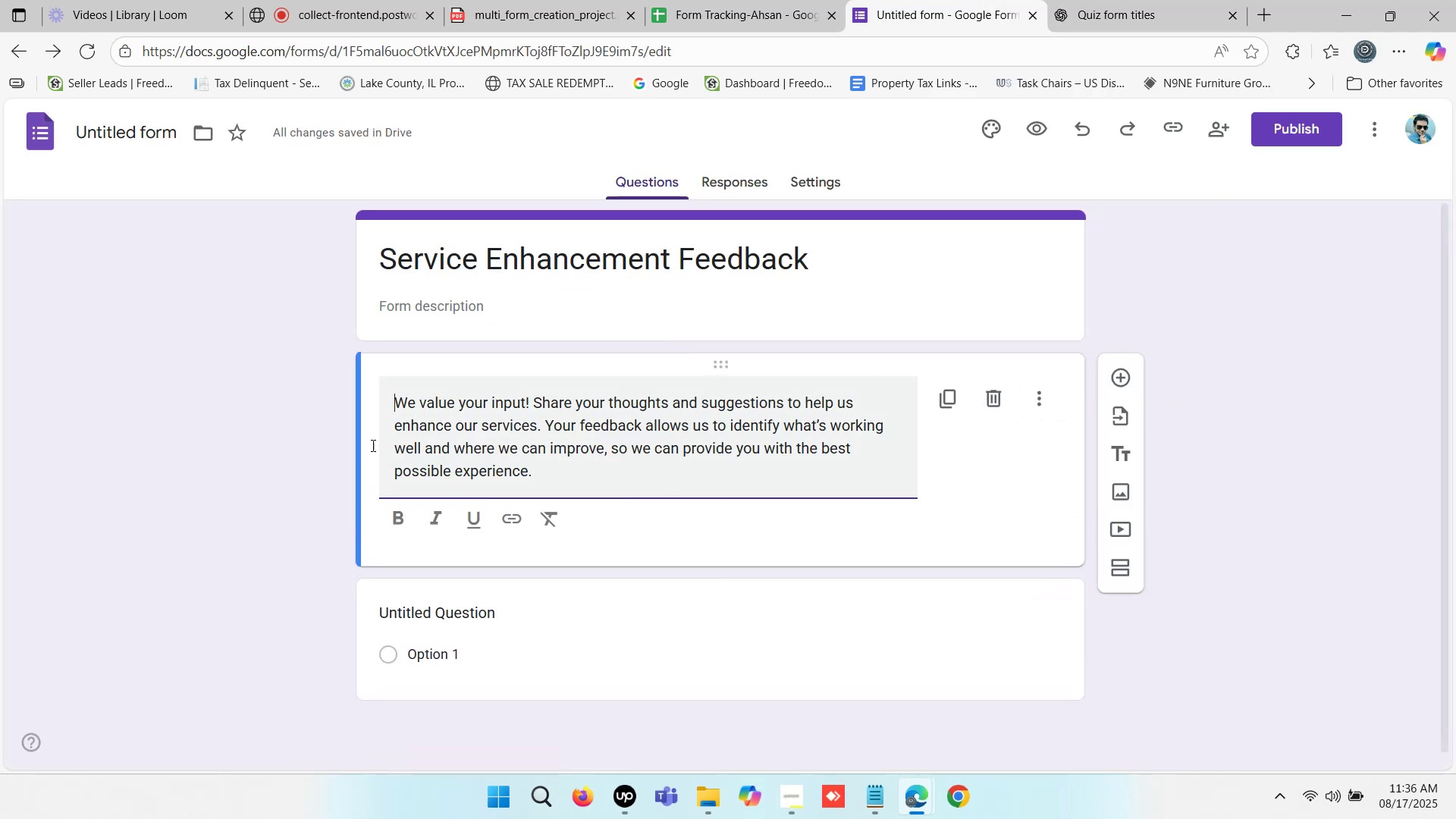 
left_click([174, 422])
 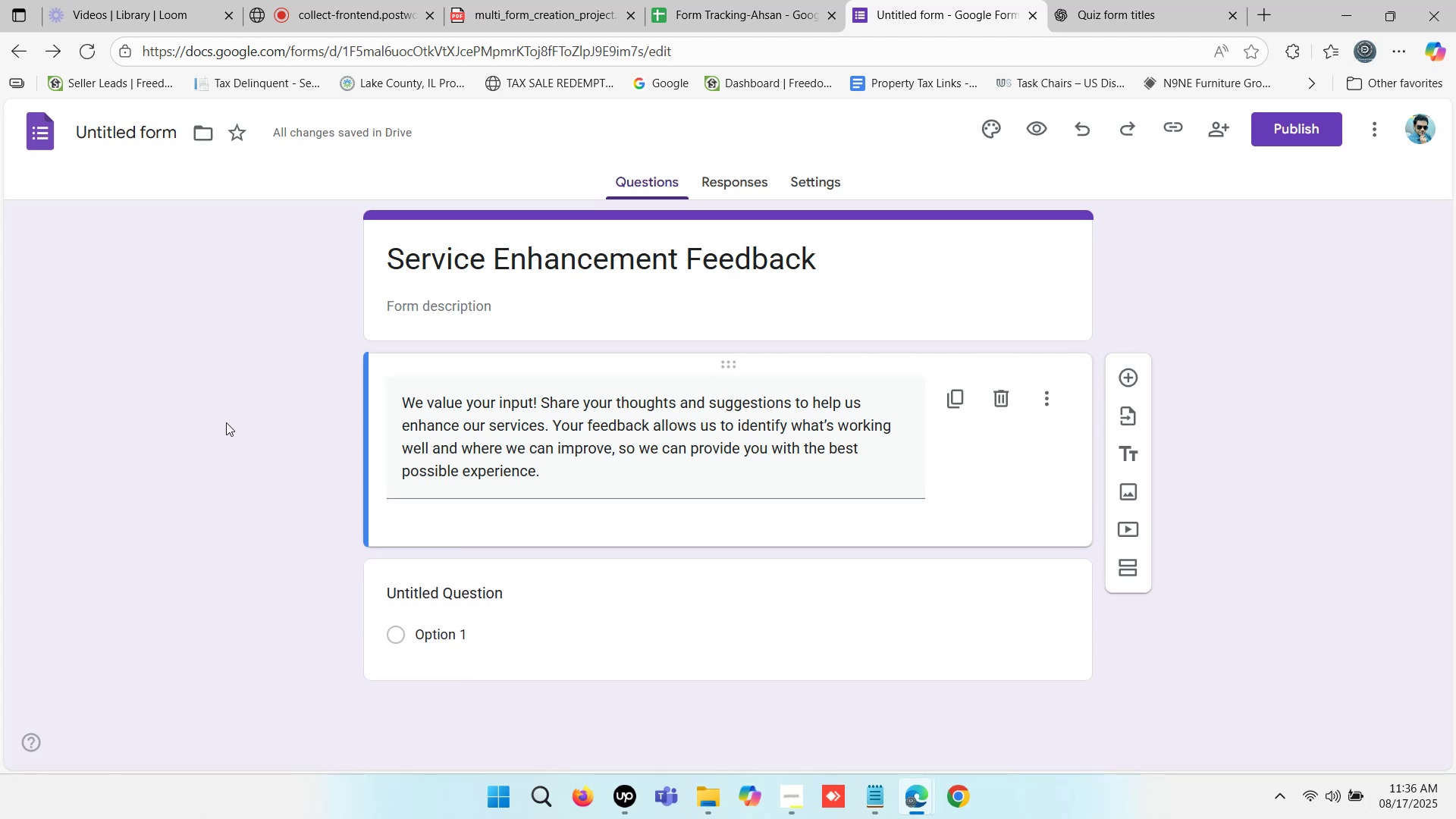 
scroll: coordinate [1323, 419], scroll_direction: down, amount: 2.0
 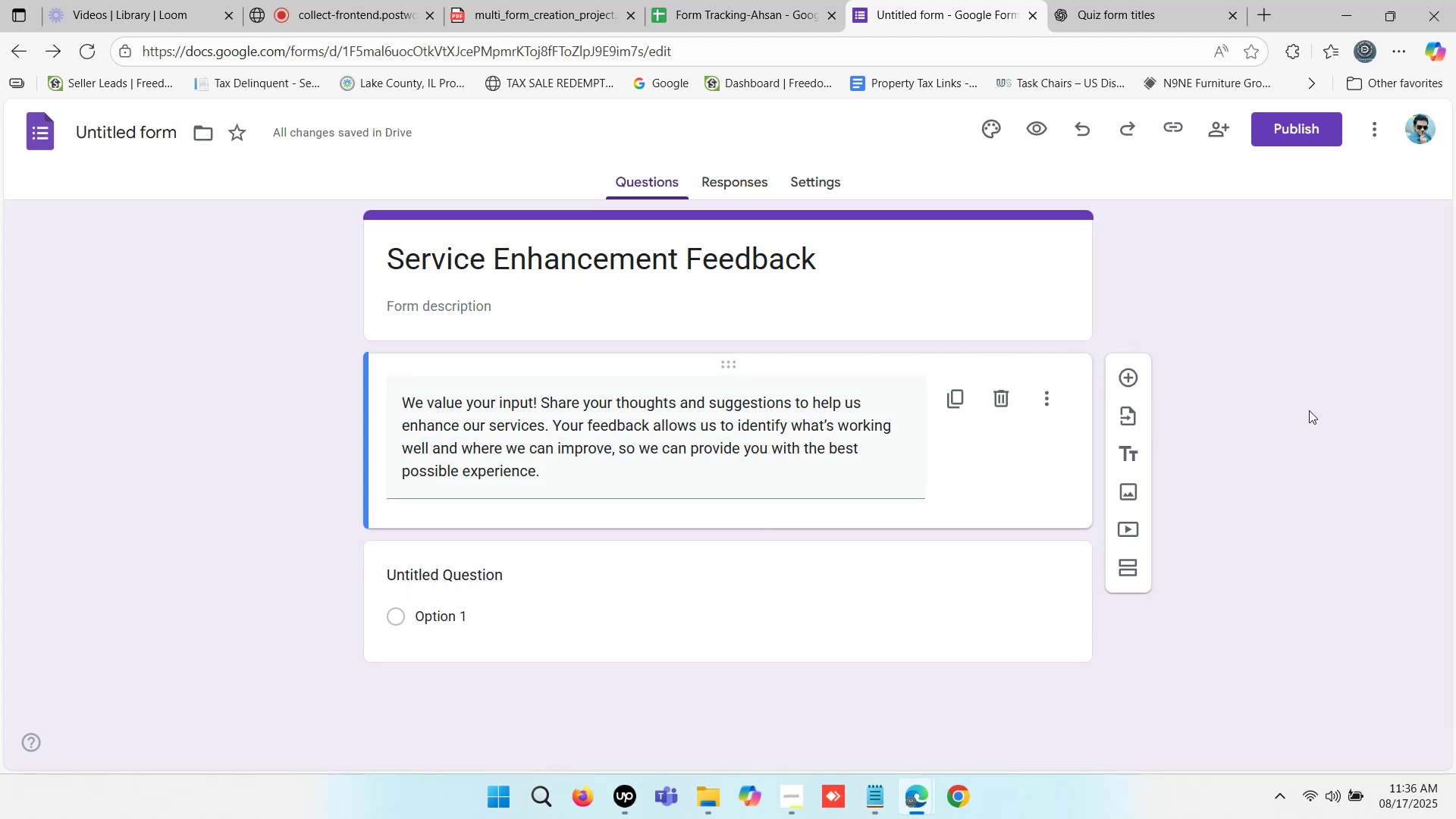 
left_click([1275, 357])
 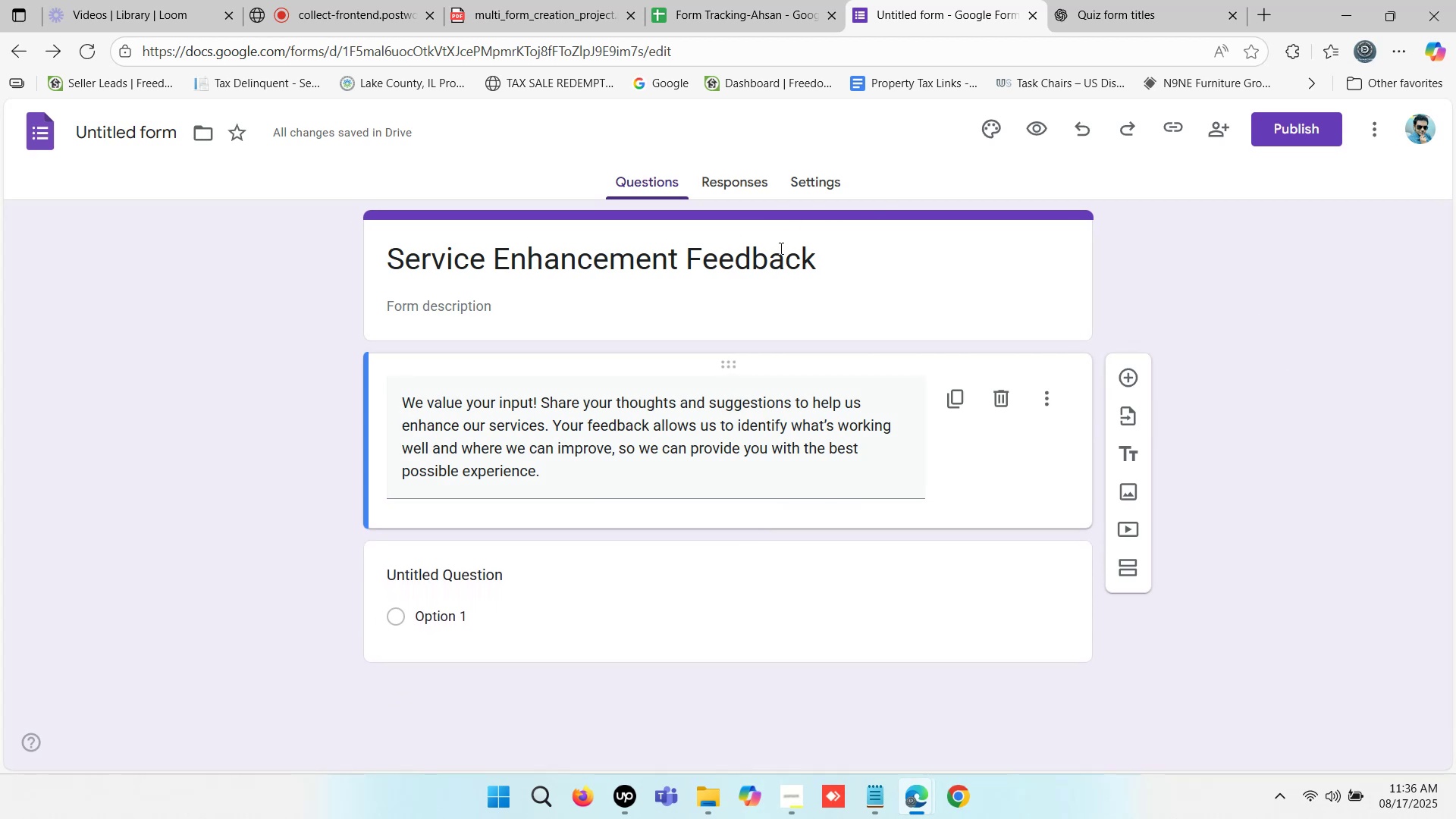 
double_click([780, 261])
 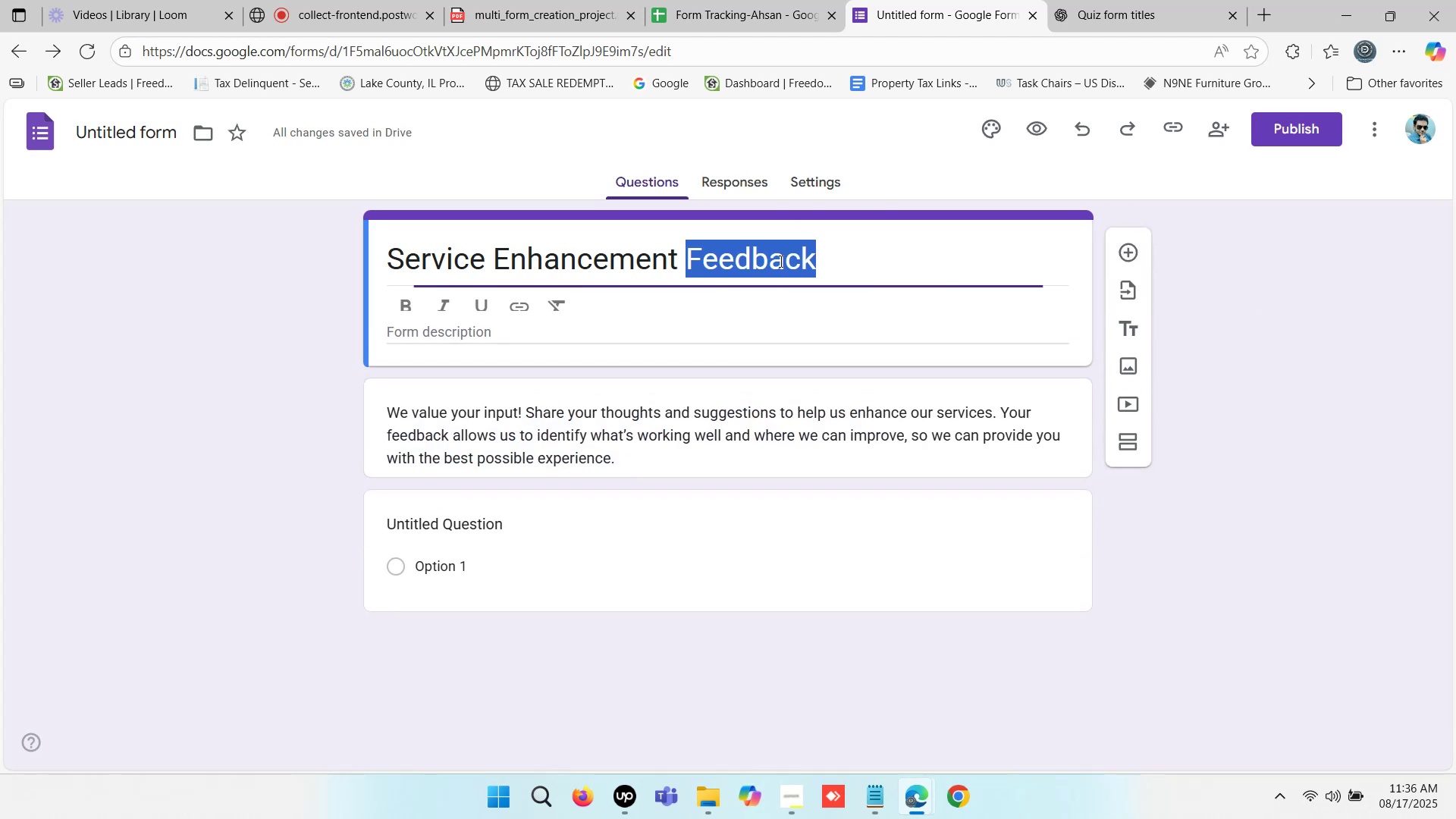 
triple_click([780, 261])
 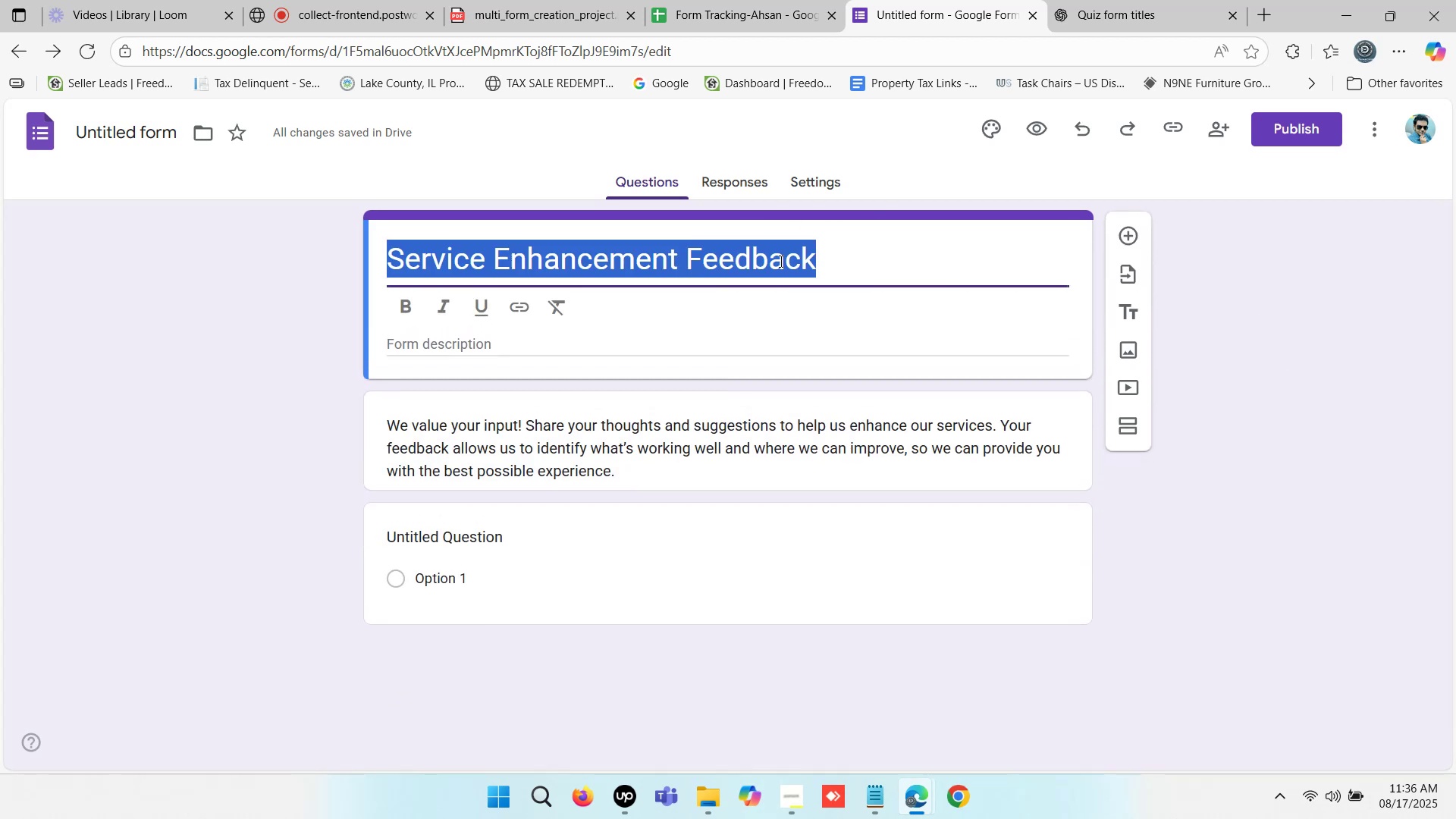 
key(Control+C)
 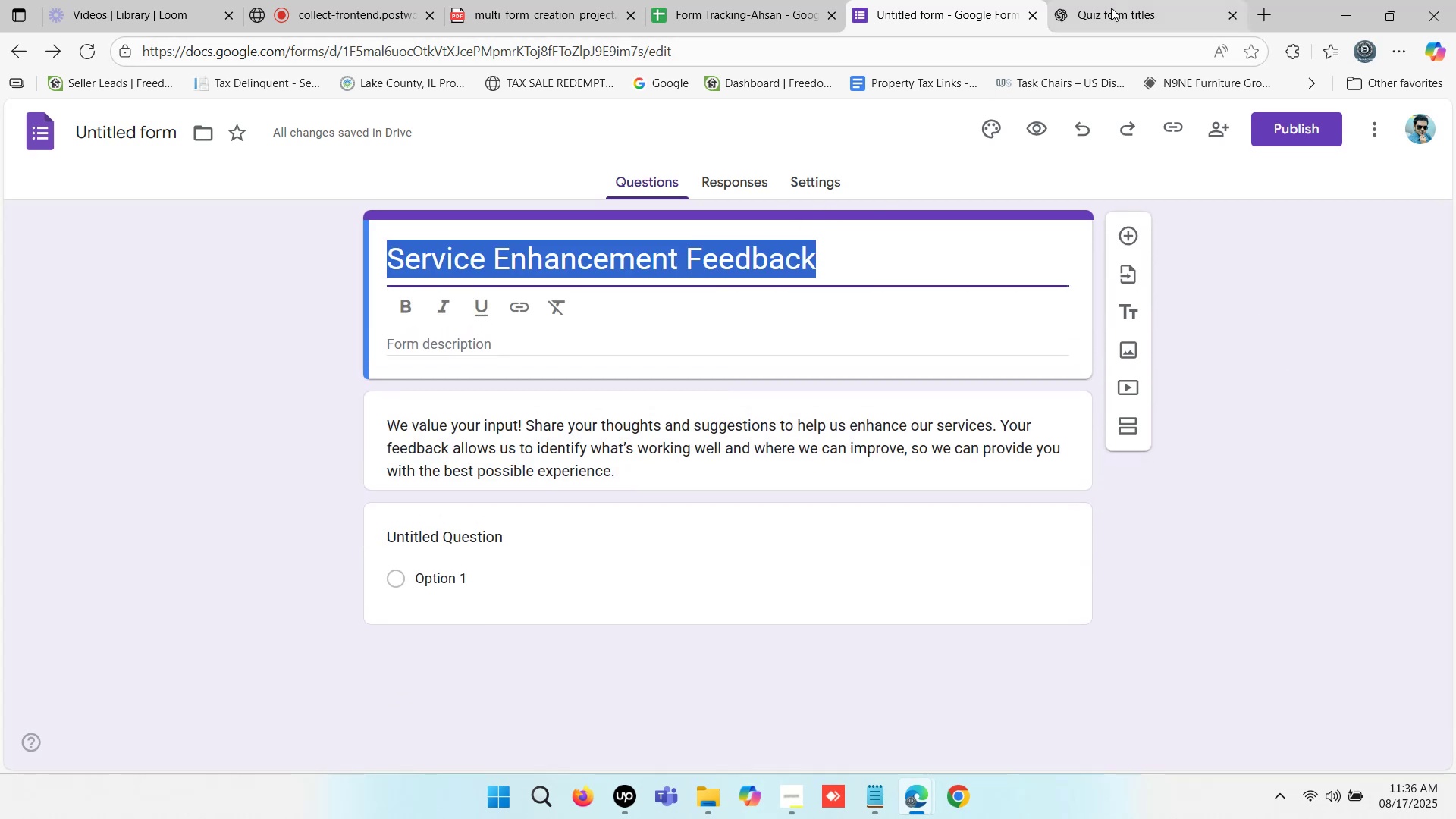 
left_click([1111, 8])
 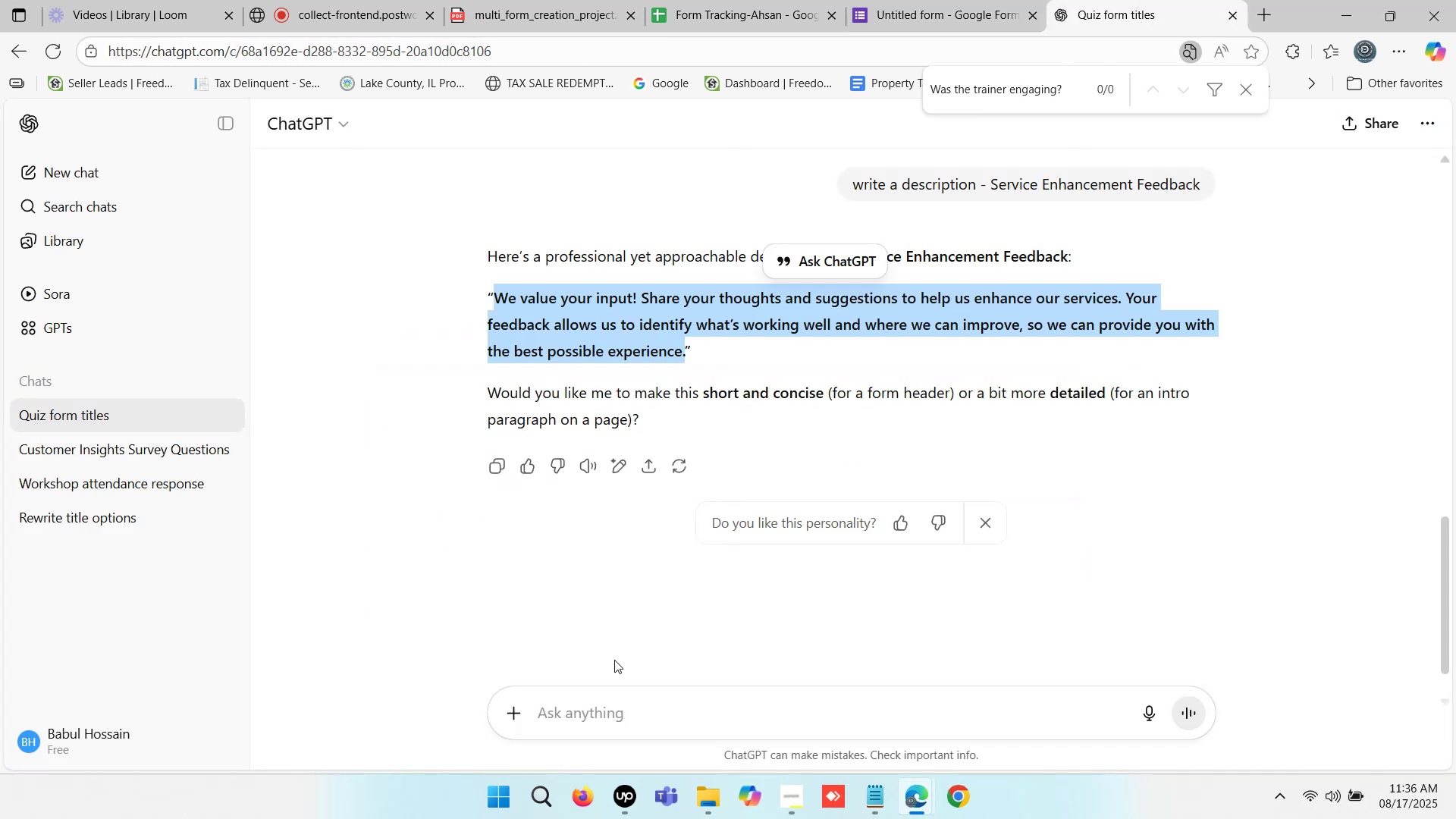 
left_click([581, 719])
 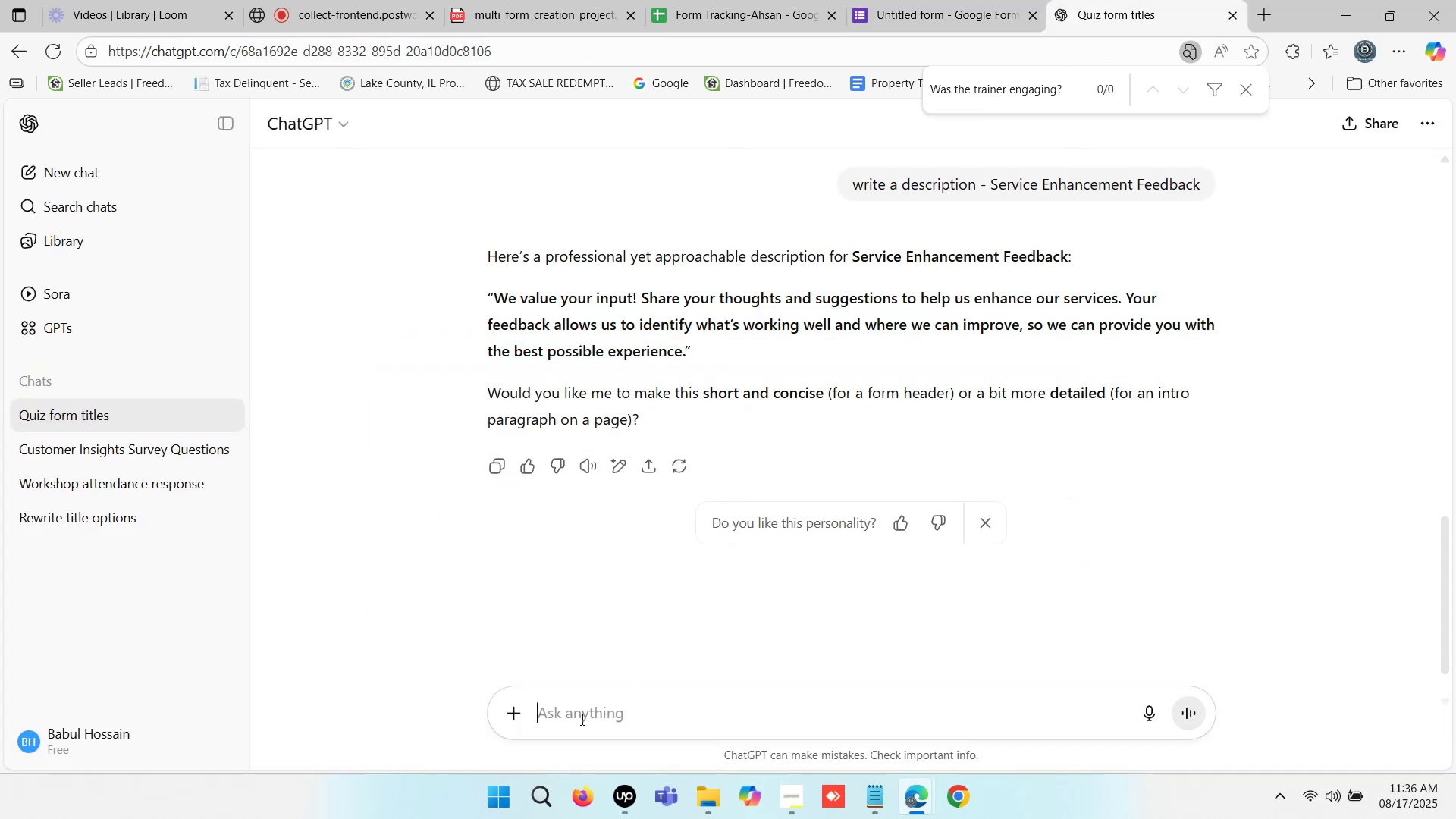 
key(Control+ControlLeft)
 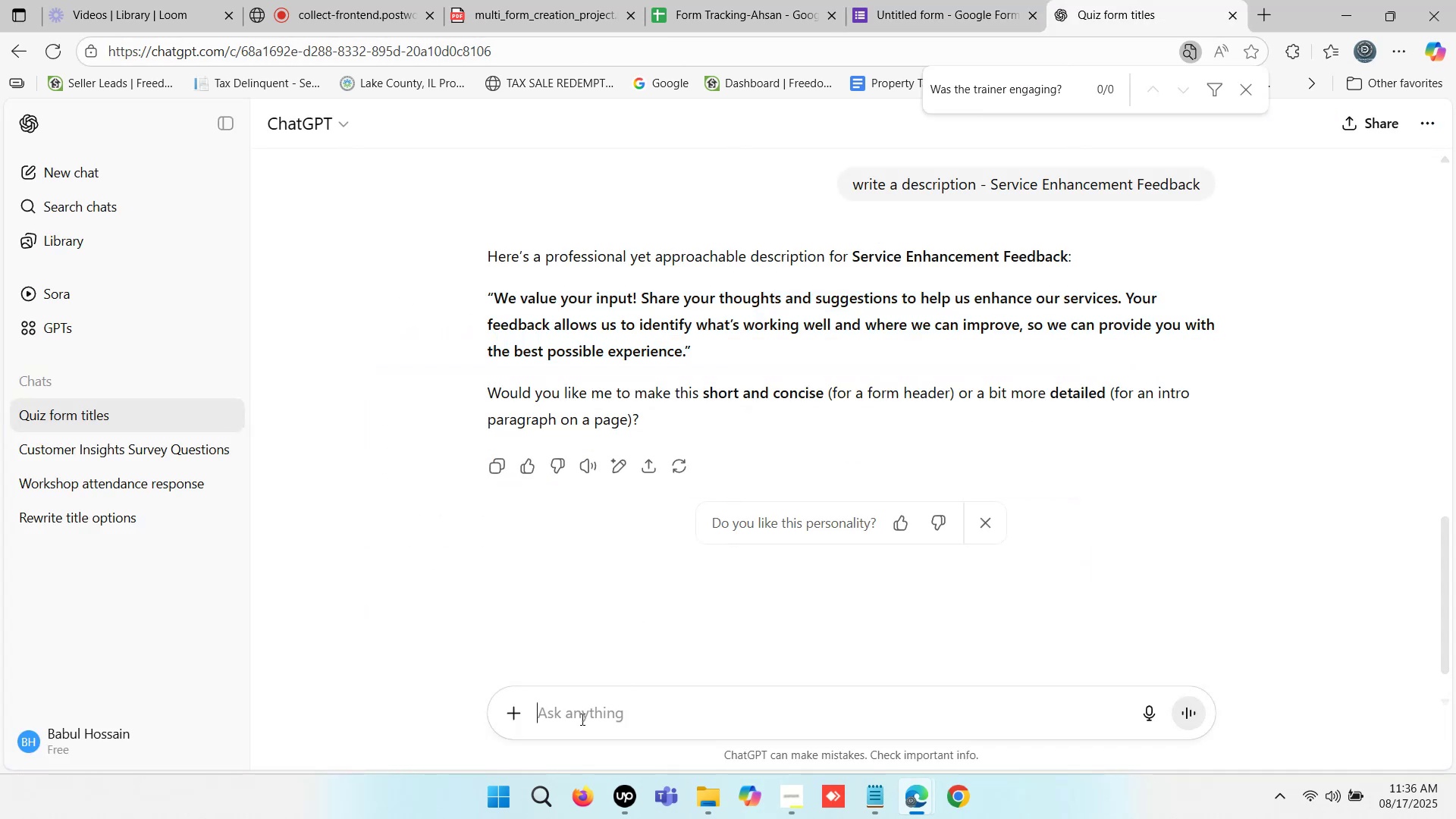 
key(Control+V)
 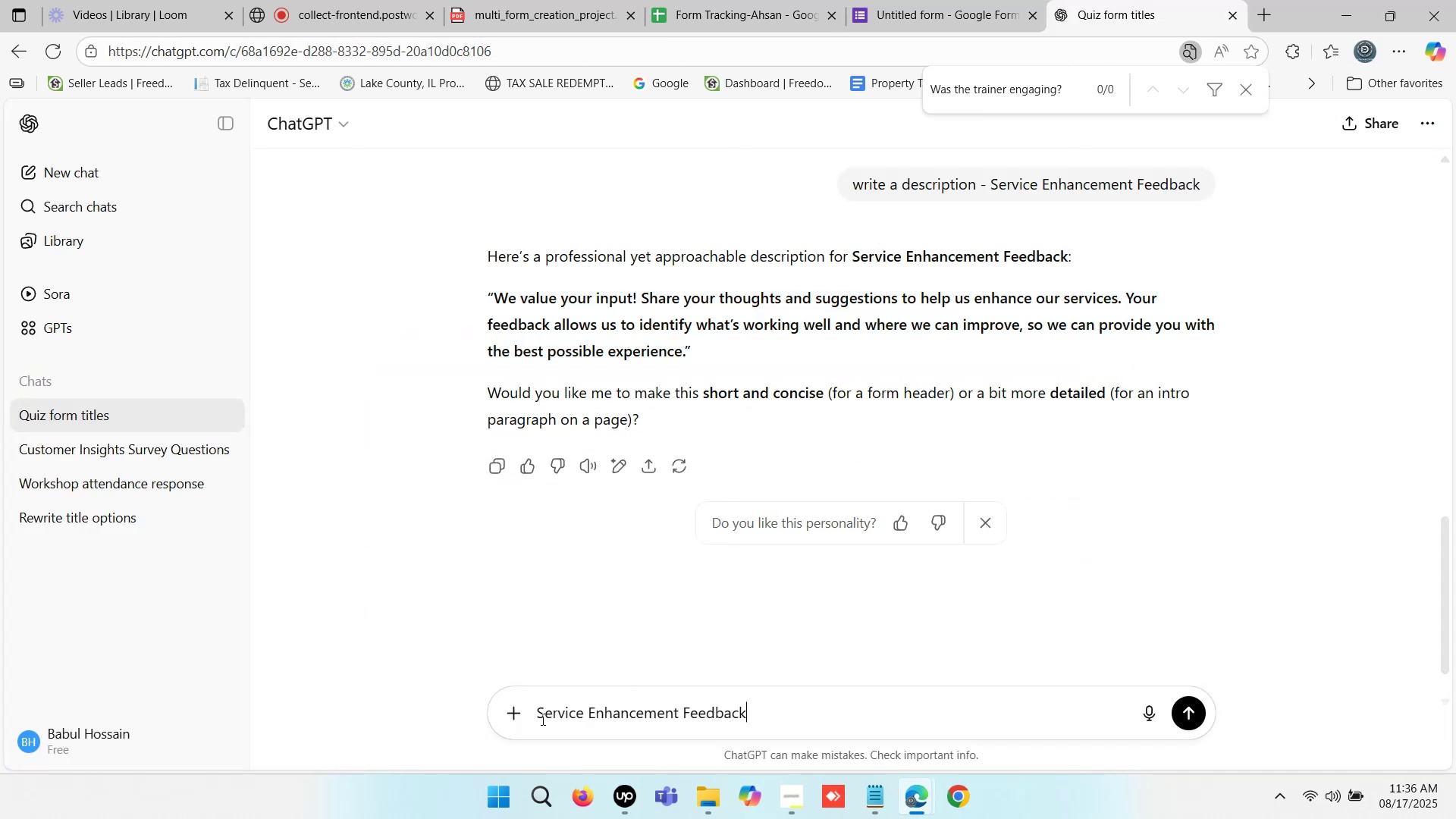 
left_click([537, 714])
 